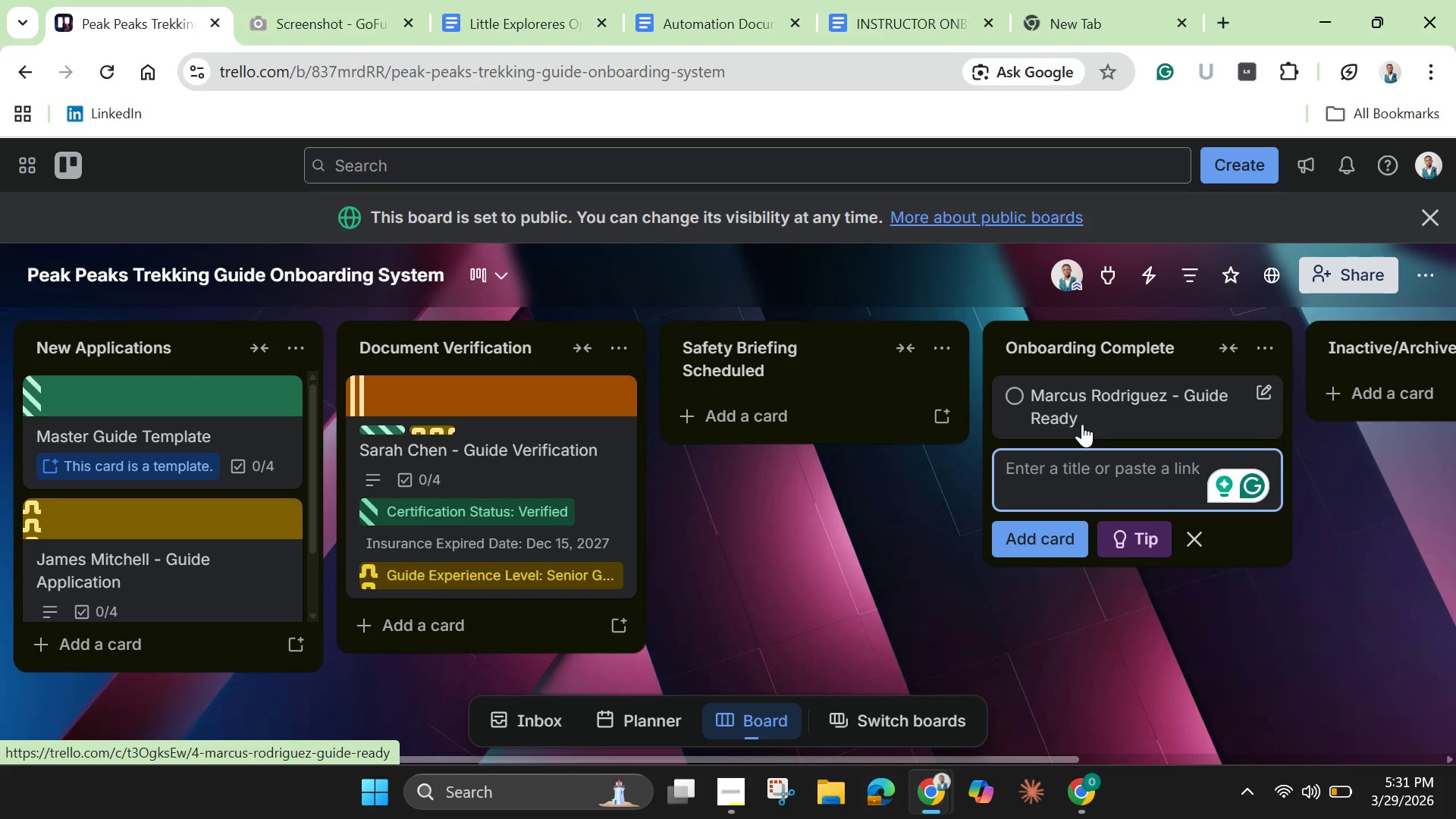 
left_click([1100, 407])
 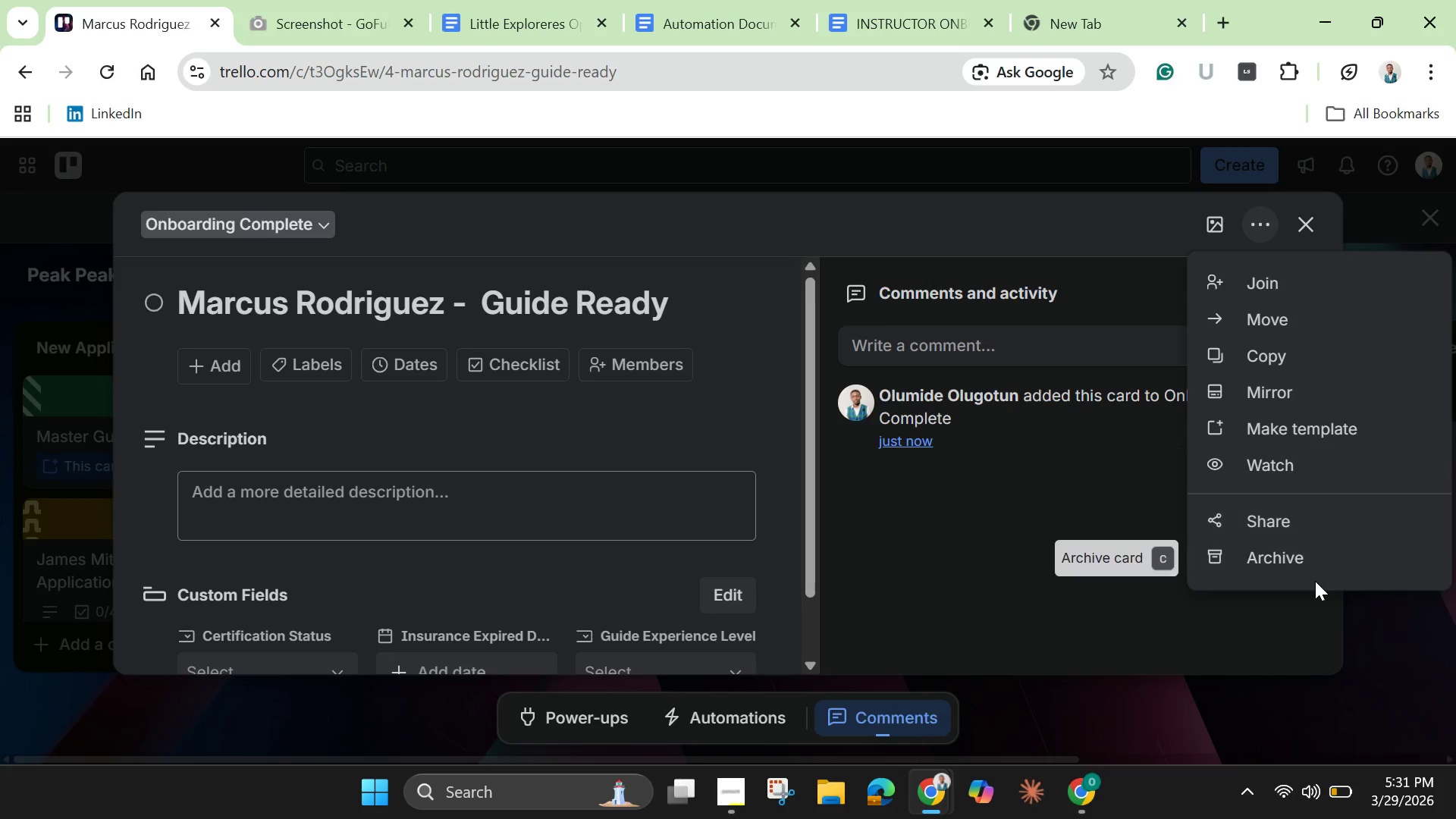 
left_click([1306, 561])
 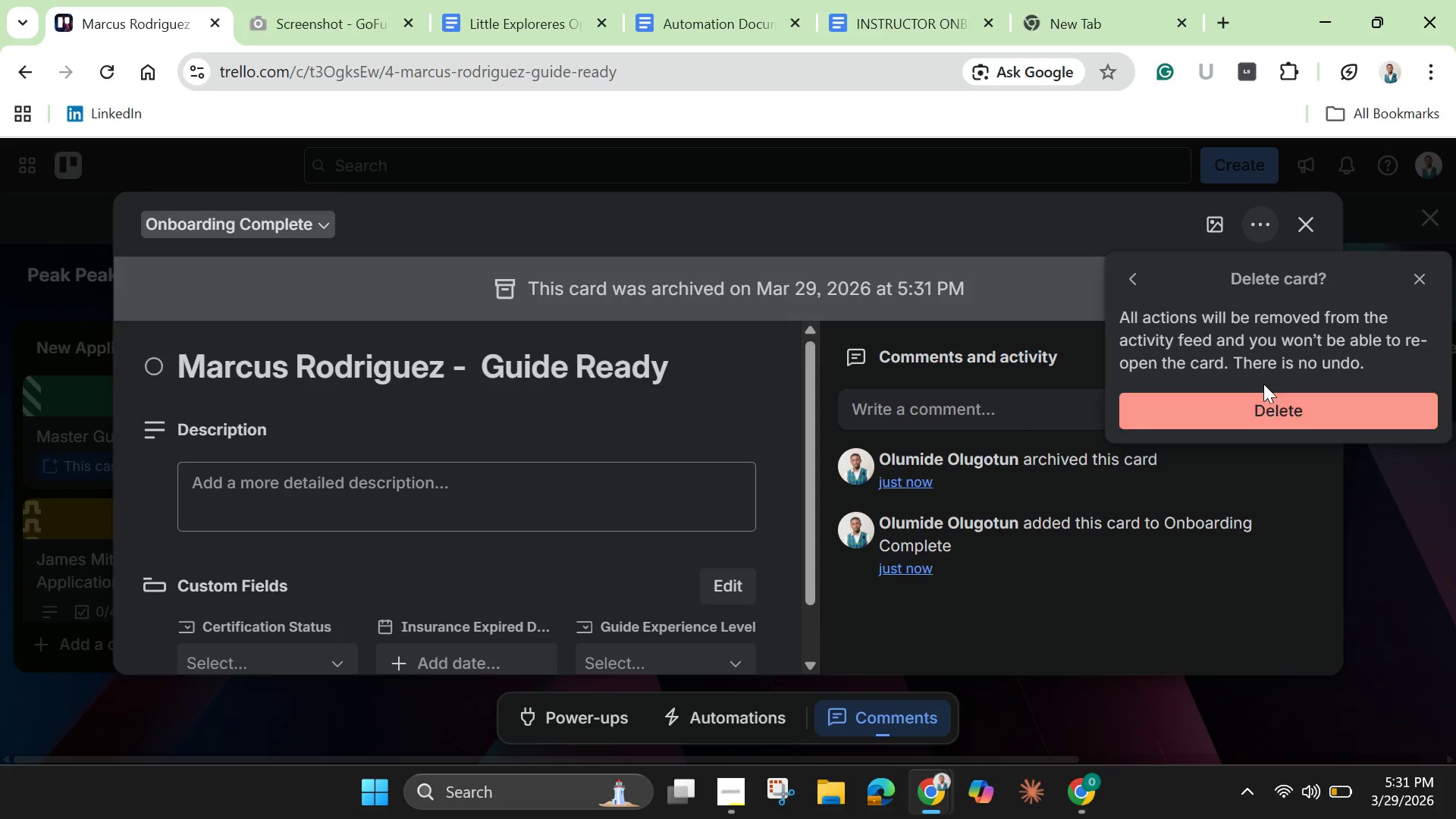 
left_click([1257, 402])
 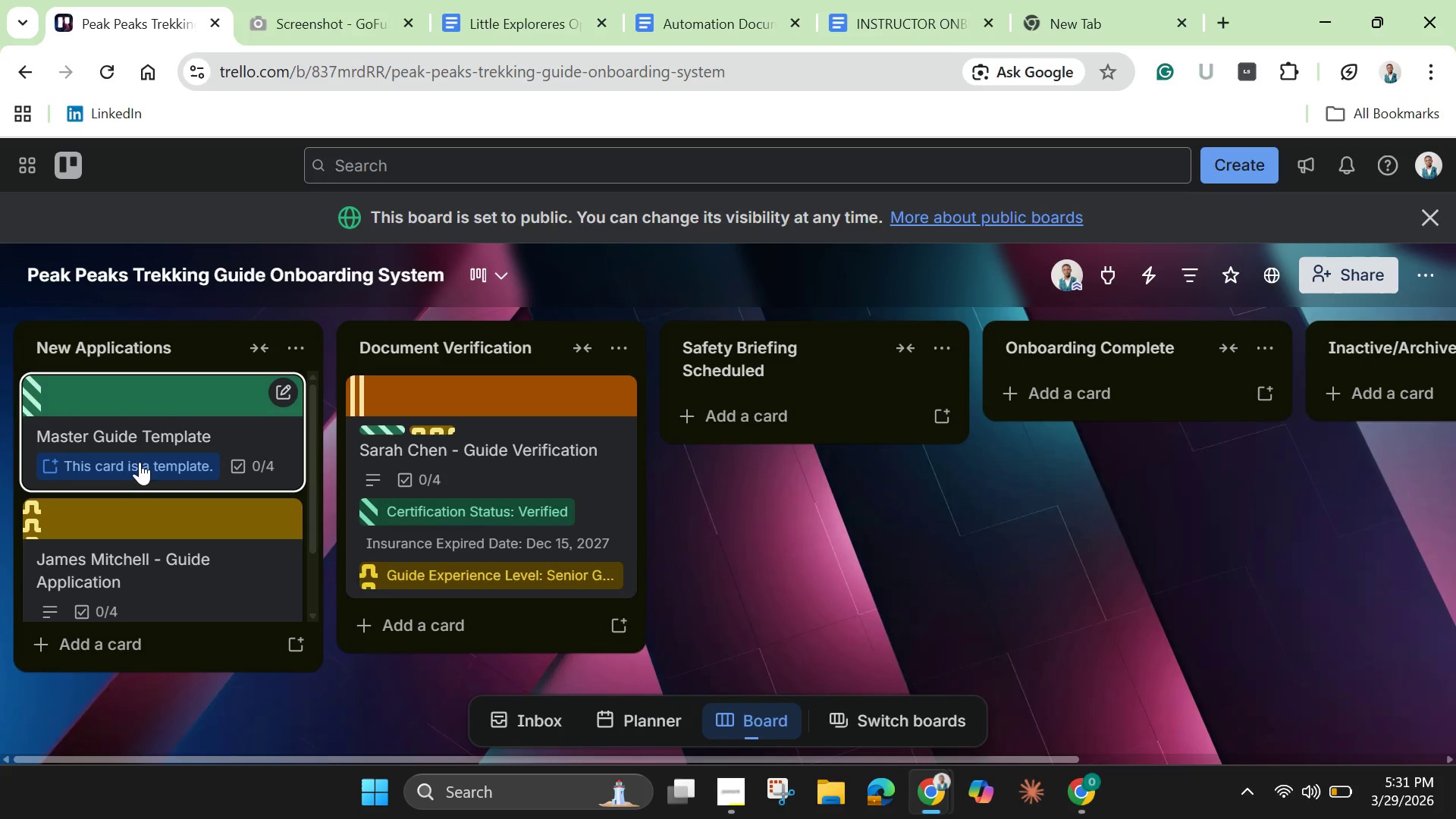 
left_click([140, 462])
 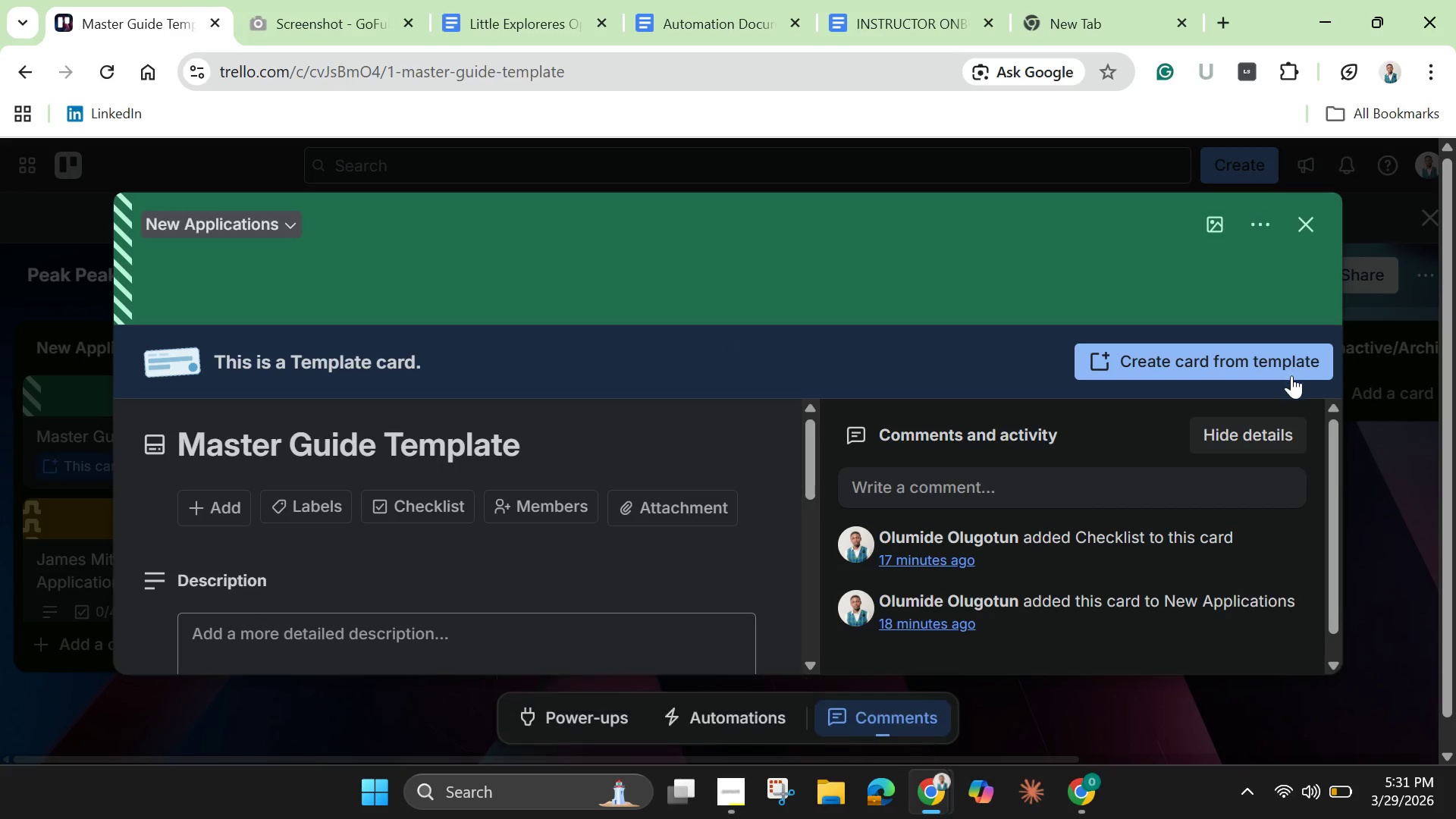 
left_click([1263, 366])
 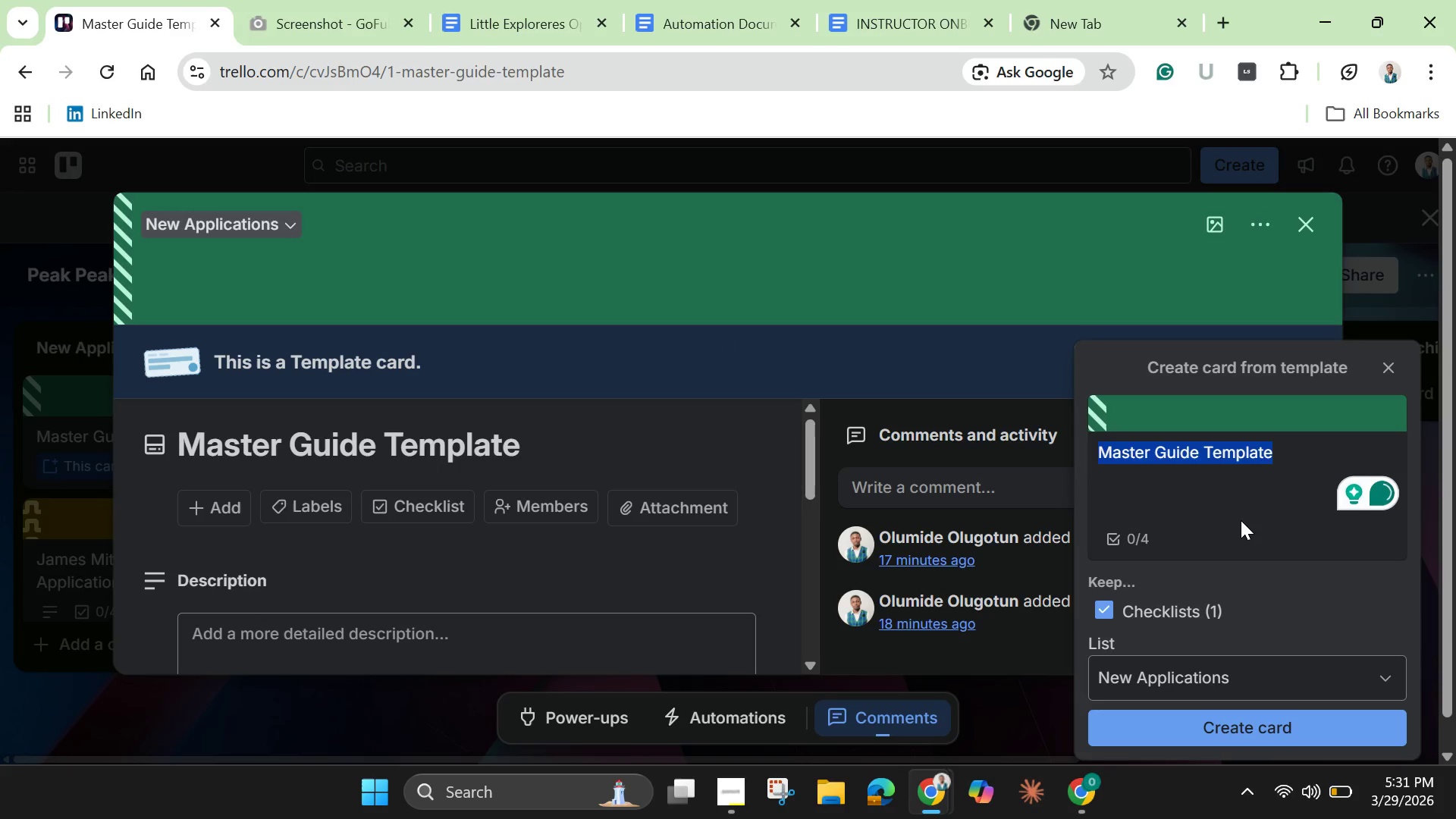 
key(Backspace)
 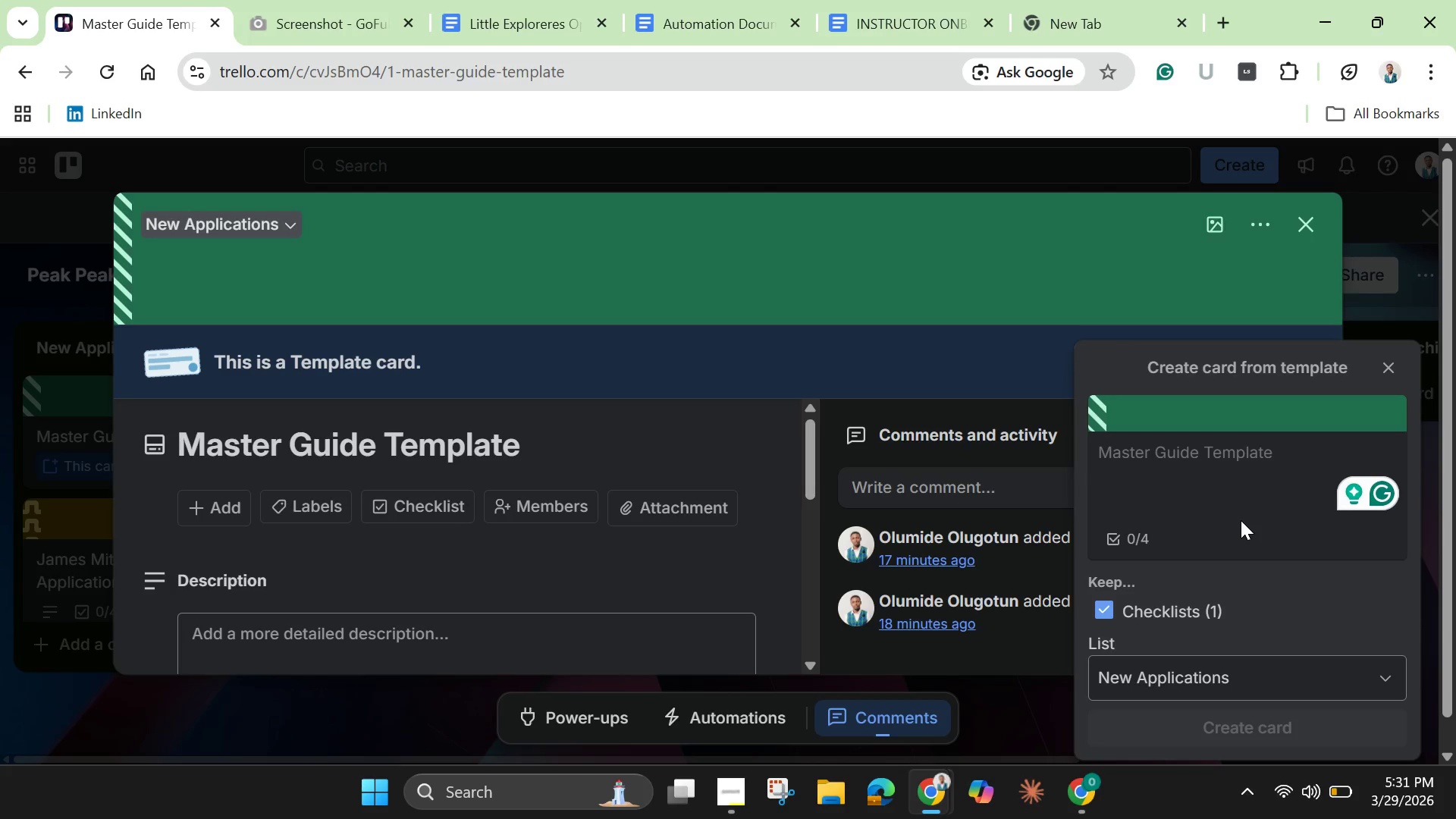 
wait(5.64)
 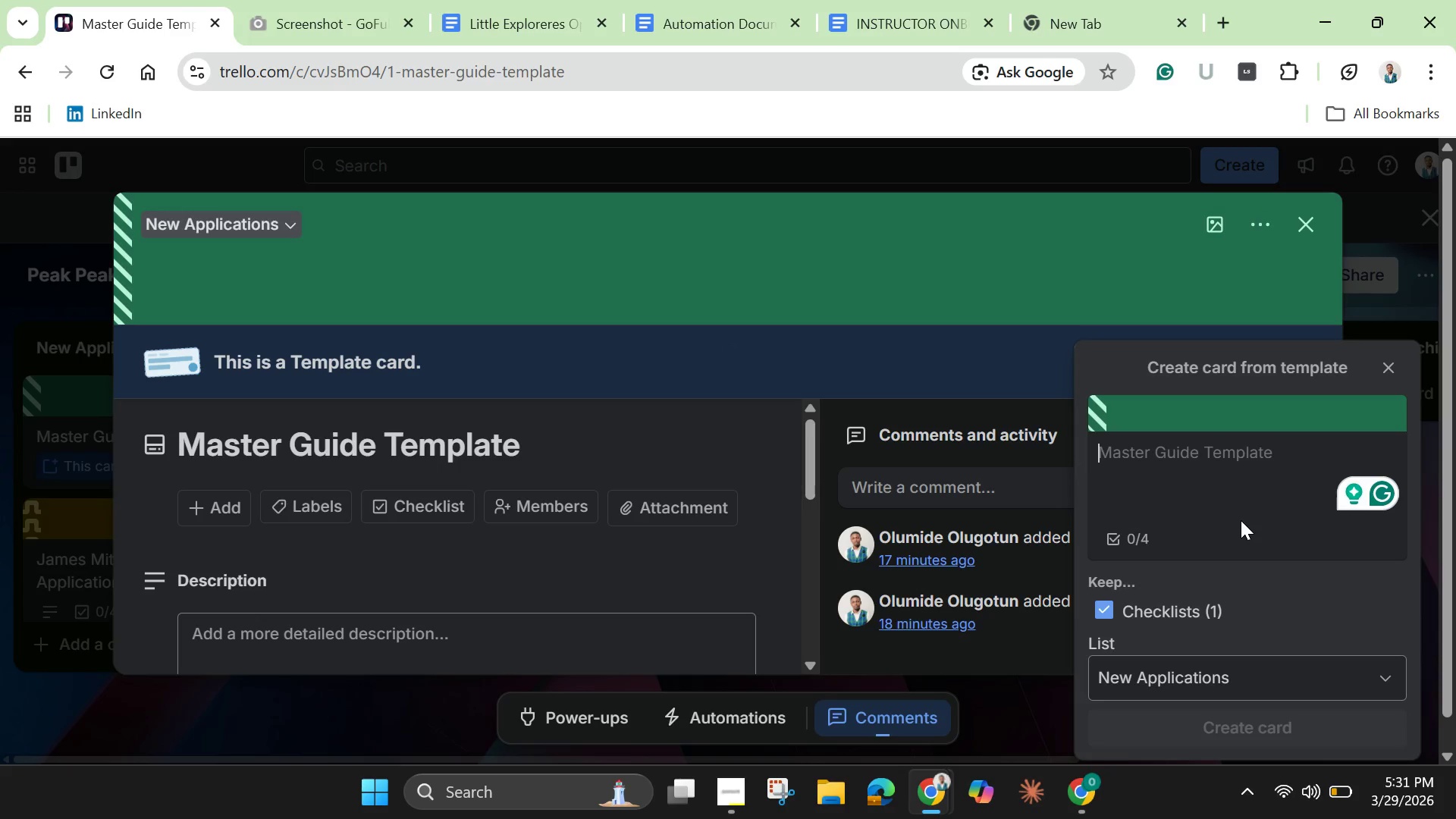 
type(Marcus Rodriguez - Guide )
 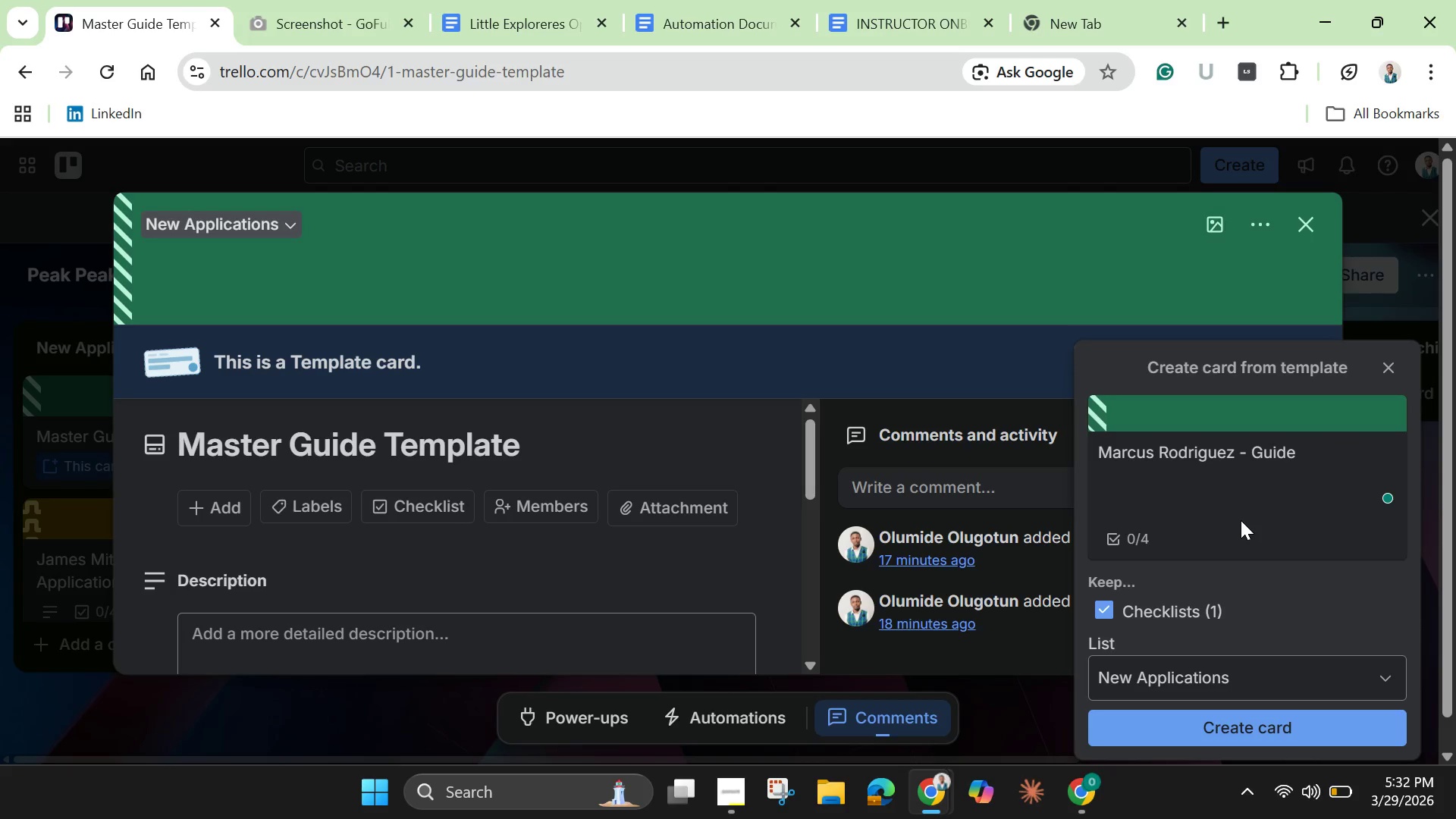 
wait(23.81)
 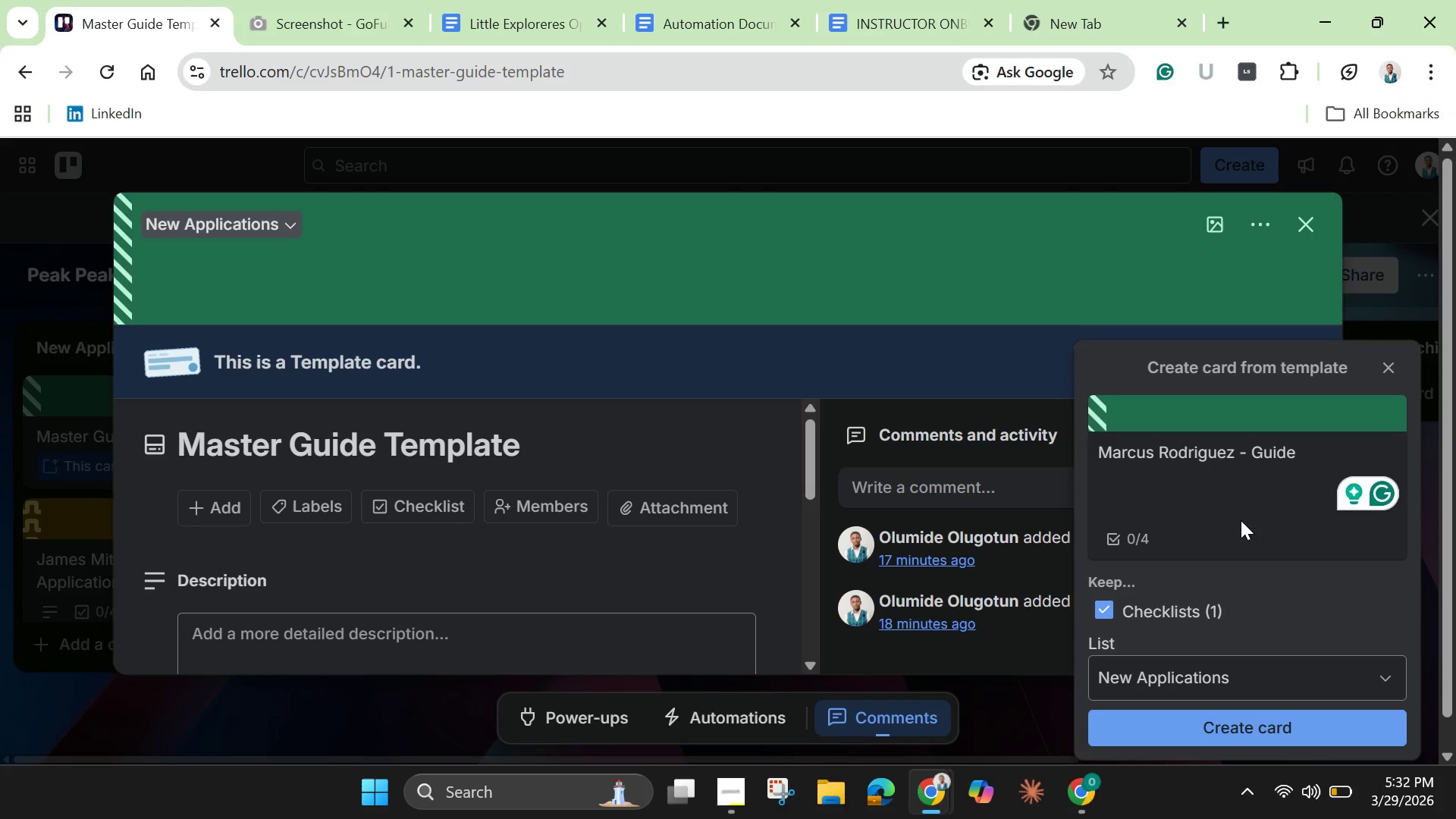 
type(Ready)
 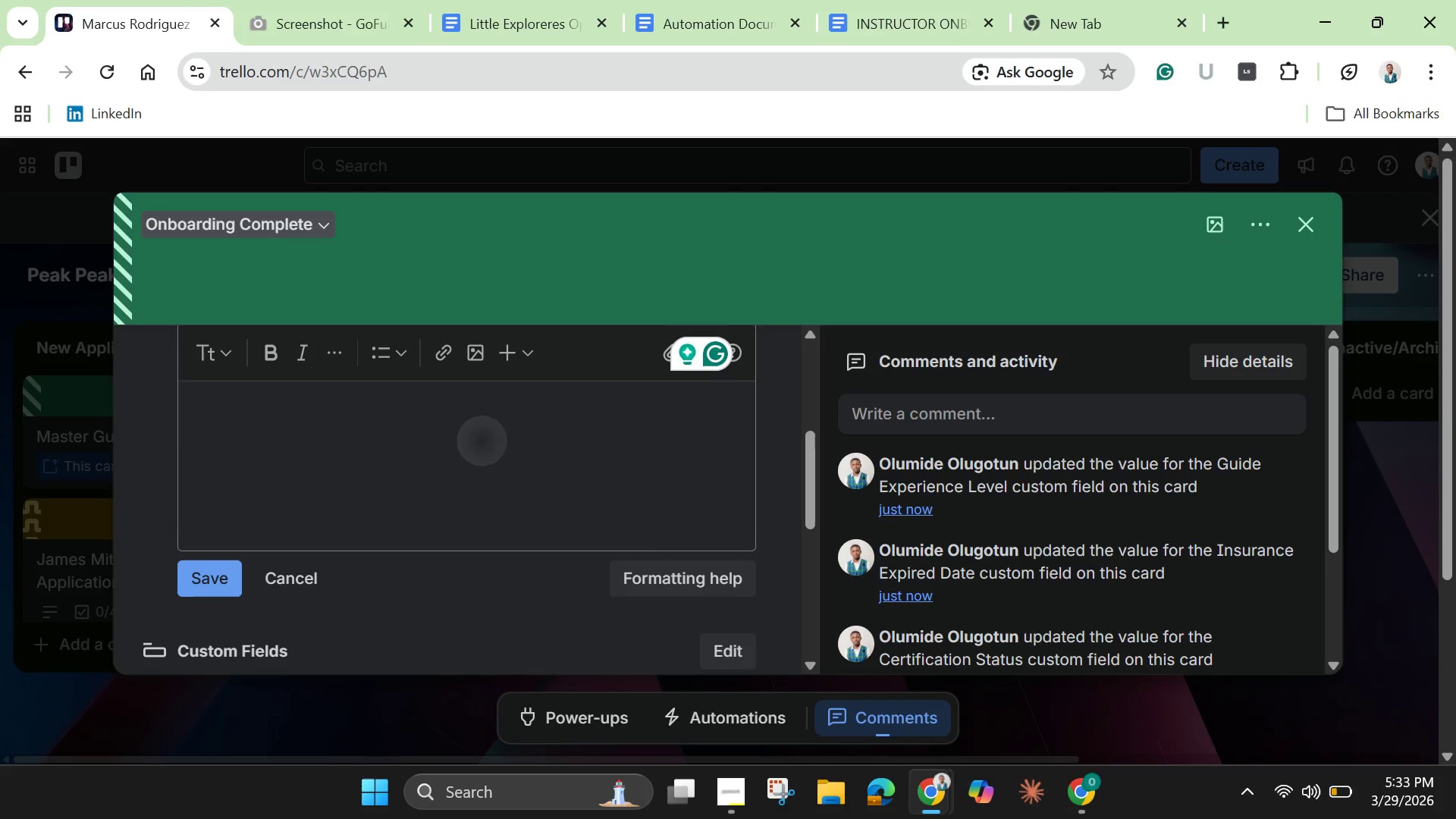 
wait(73.19)
 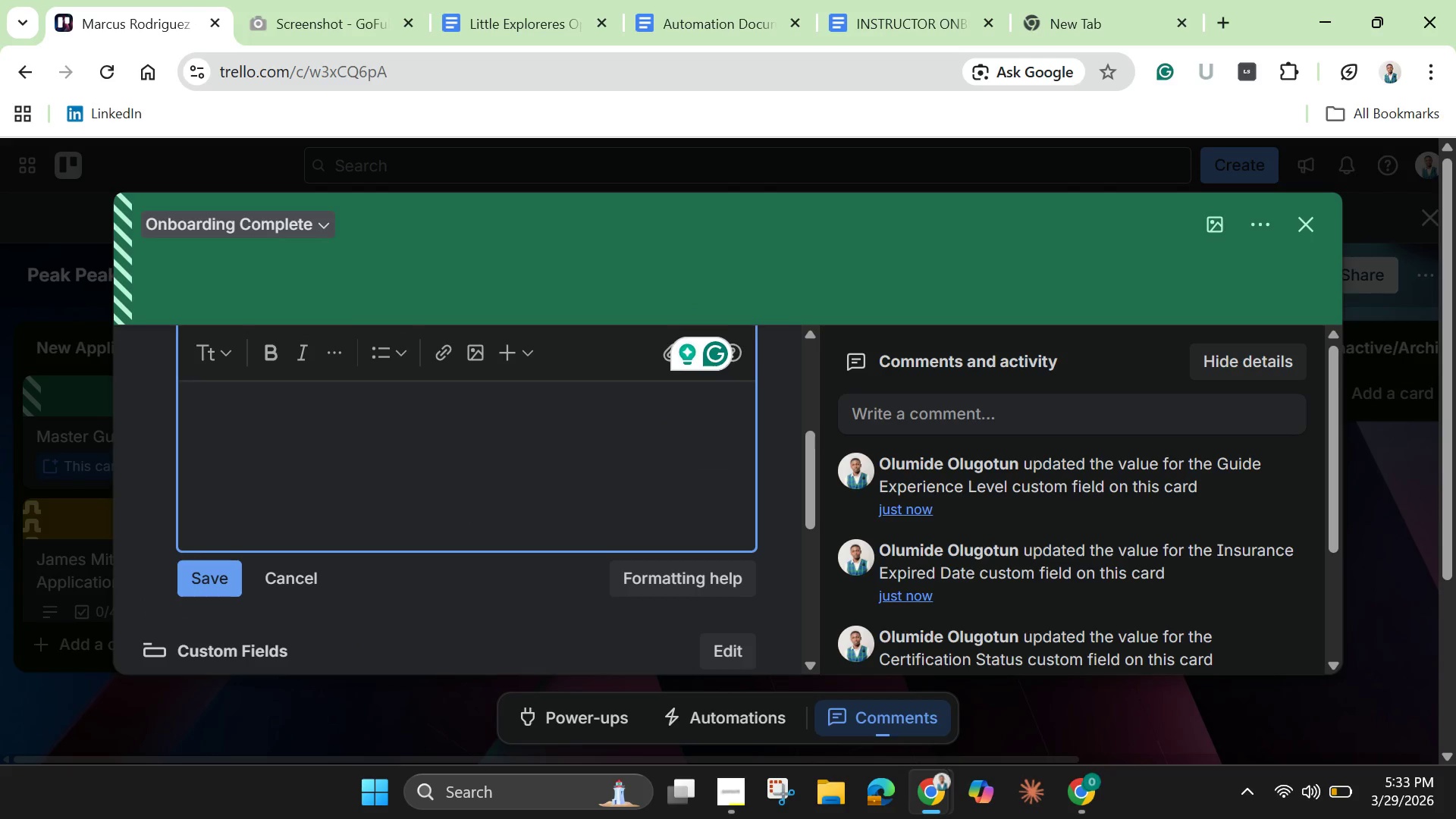 
type(Applied H)
key(Backspace)
type(January 15, 29)
key(Backspace)
type(026. 12 yearss experei)
 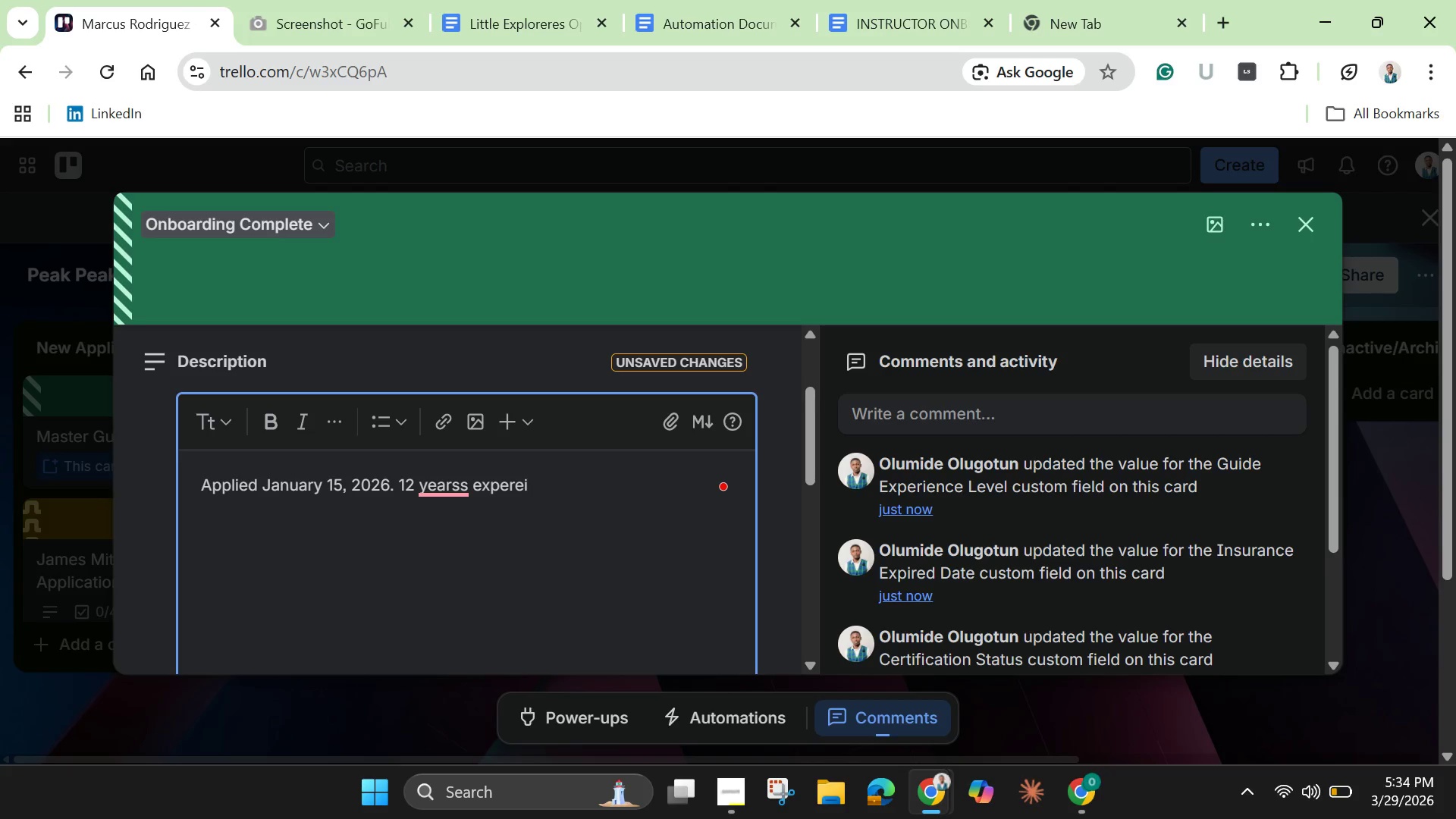 
key(Backspace)
 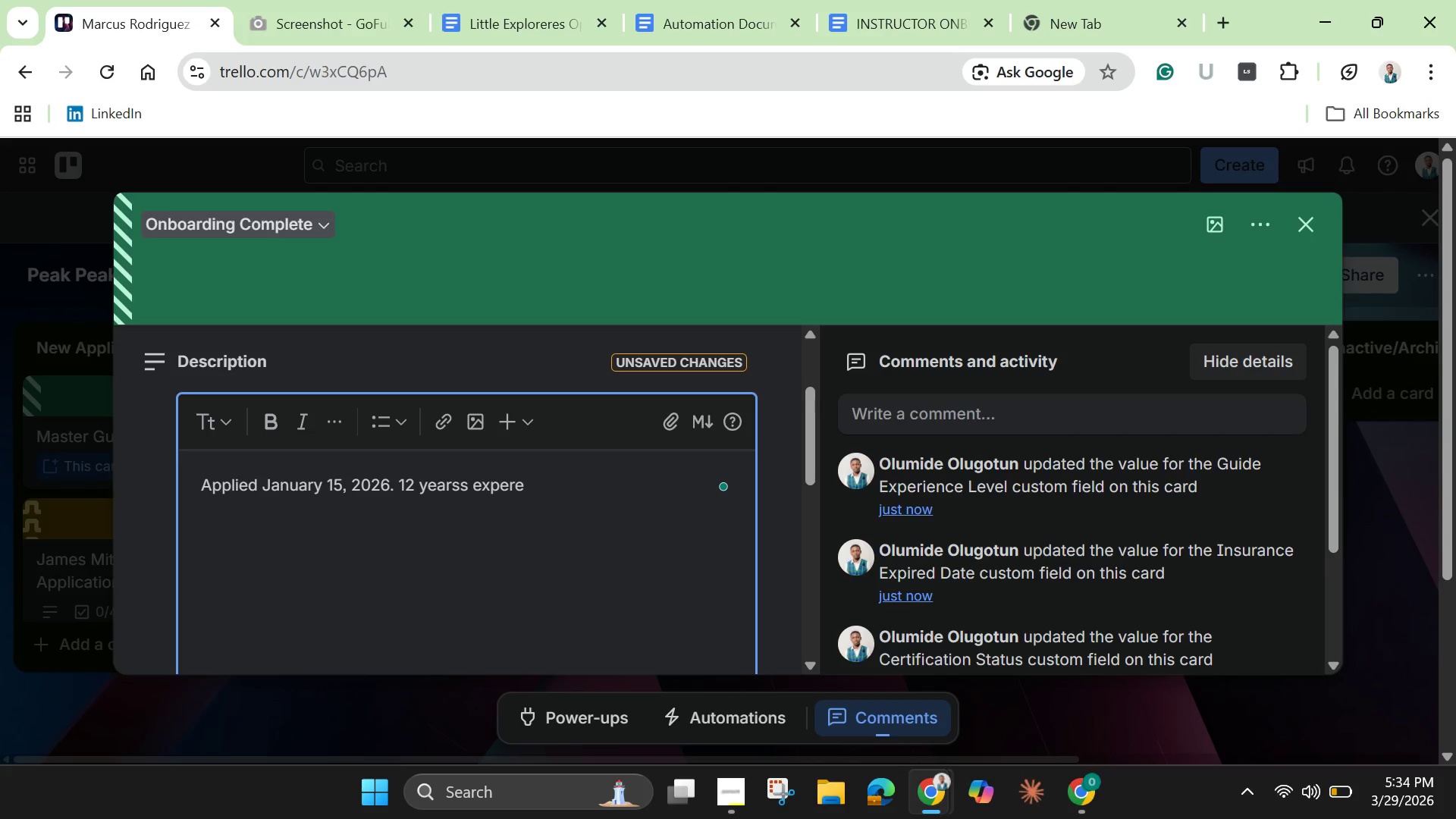 
type(nce leading expeditions in a)
key(Backspace)
key(Backspace)
type( Andes. )
 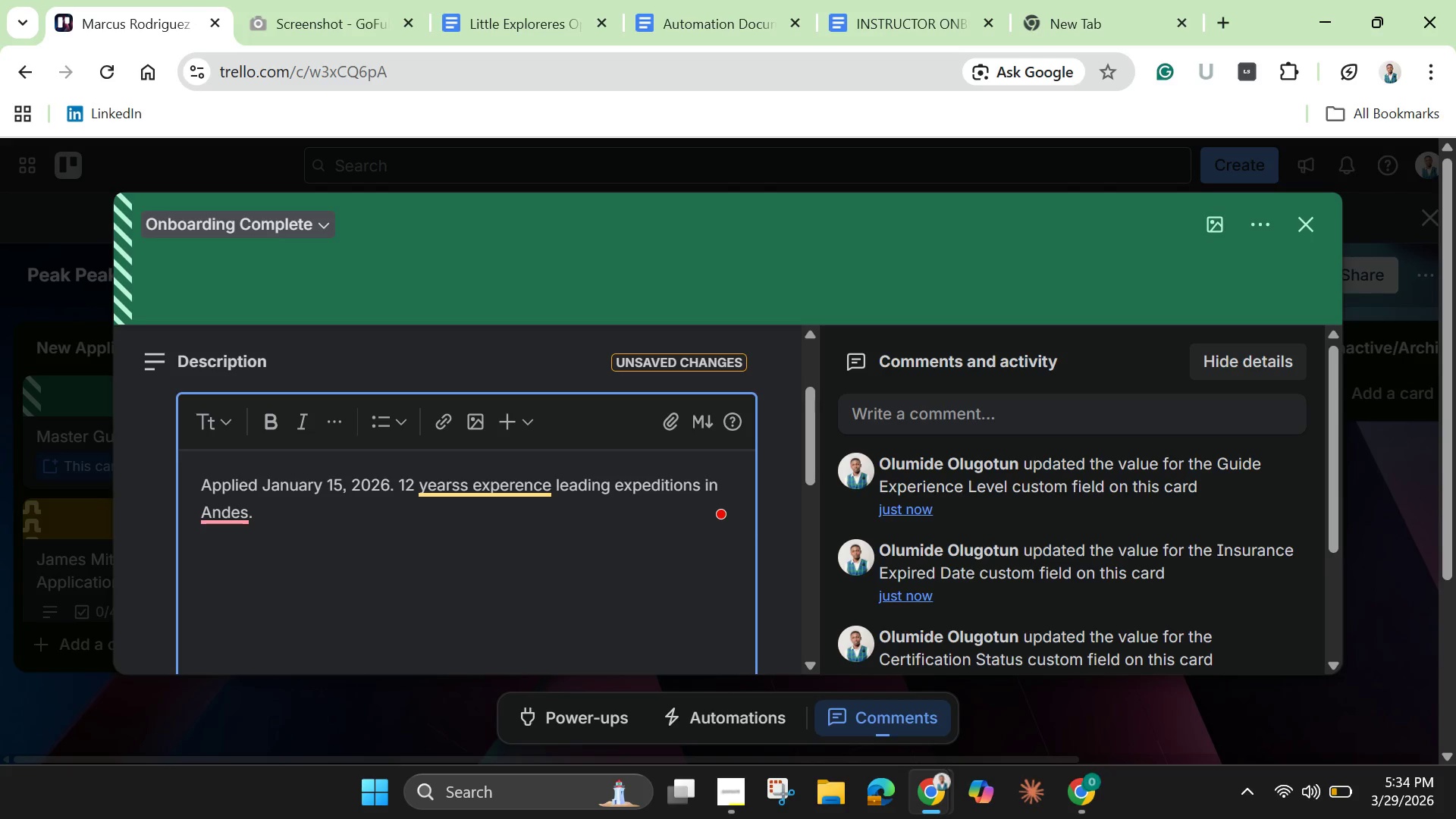 
 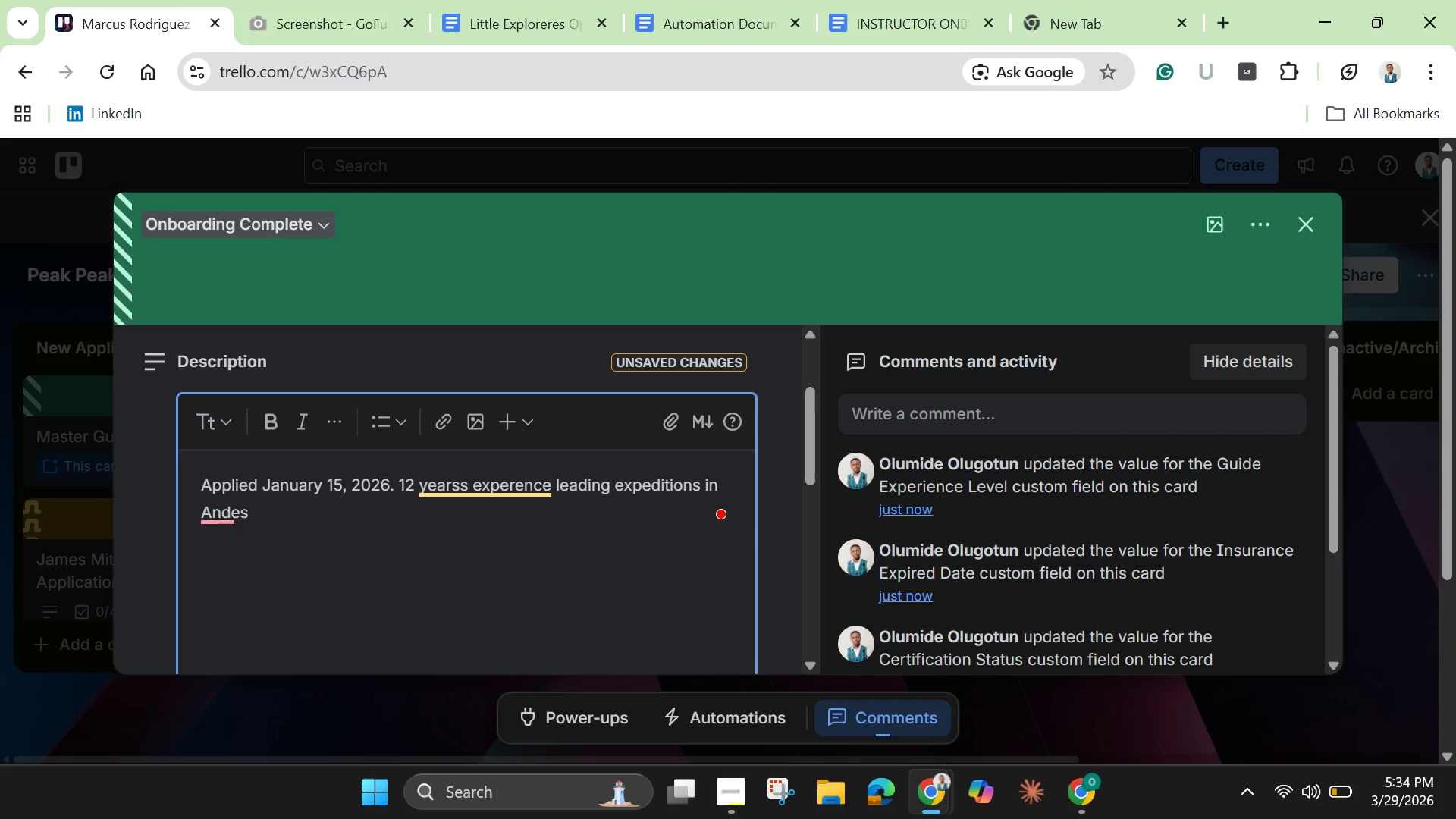 
hold_key(key=ShiftLeft, duration=0.67)
 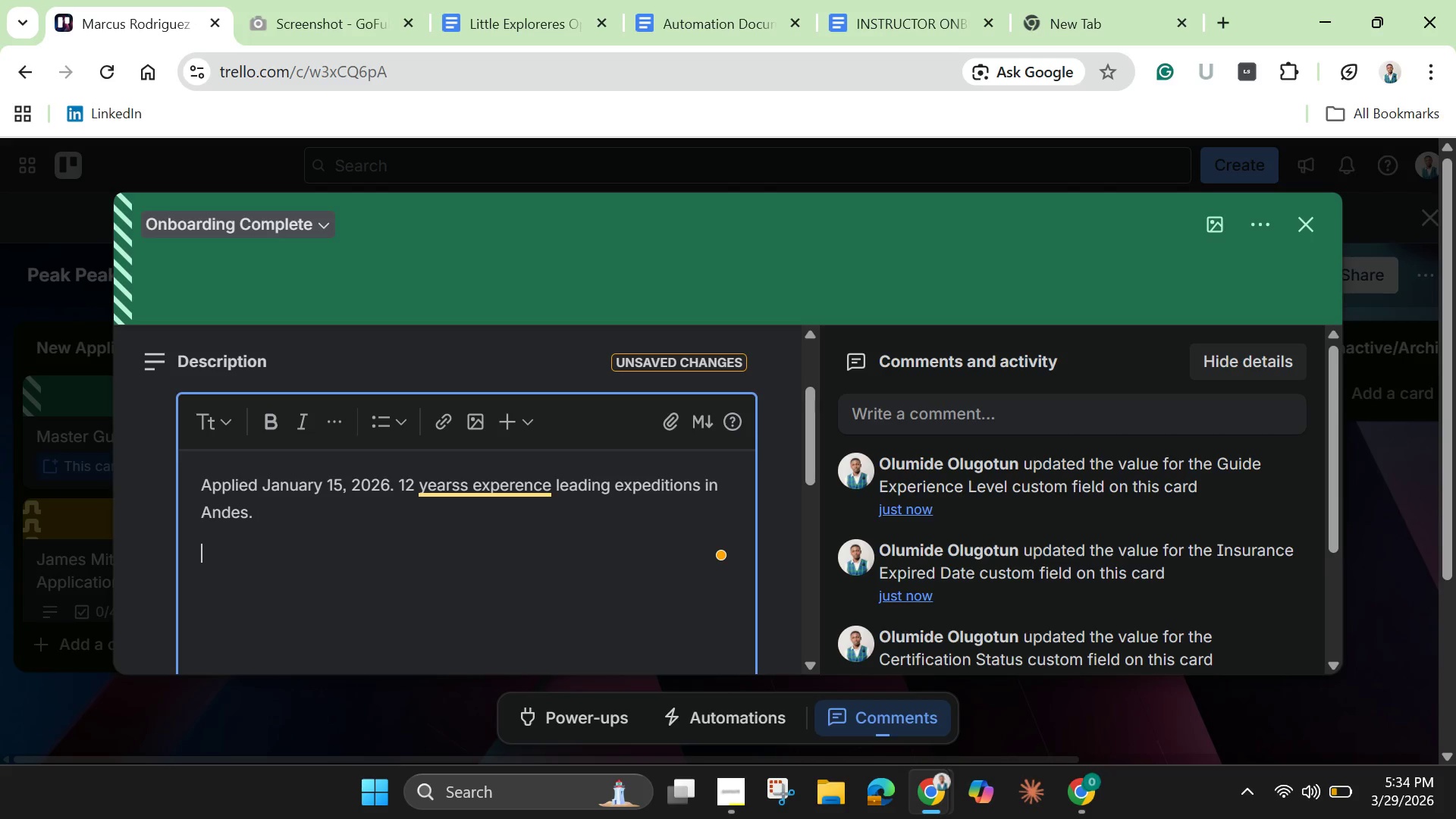 
key(Enter)
 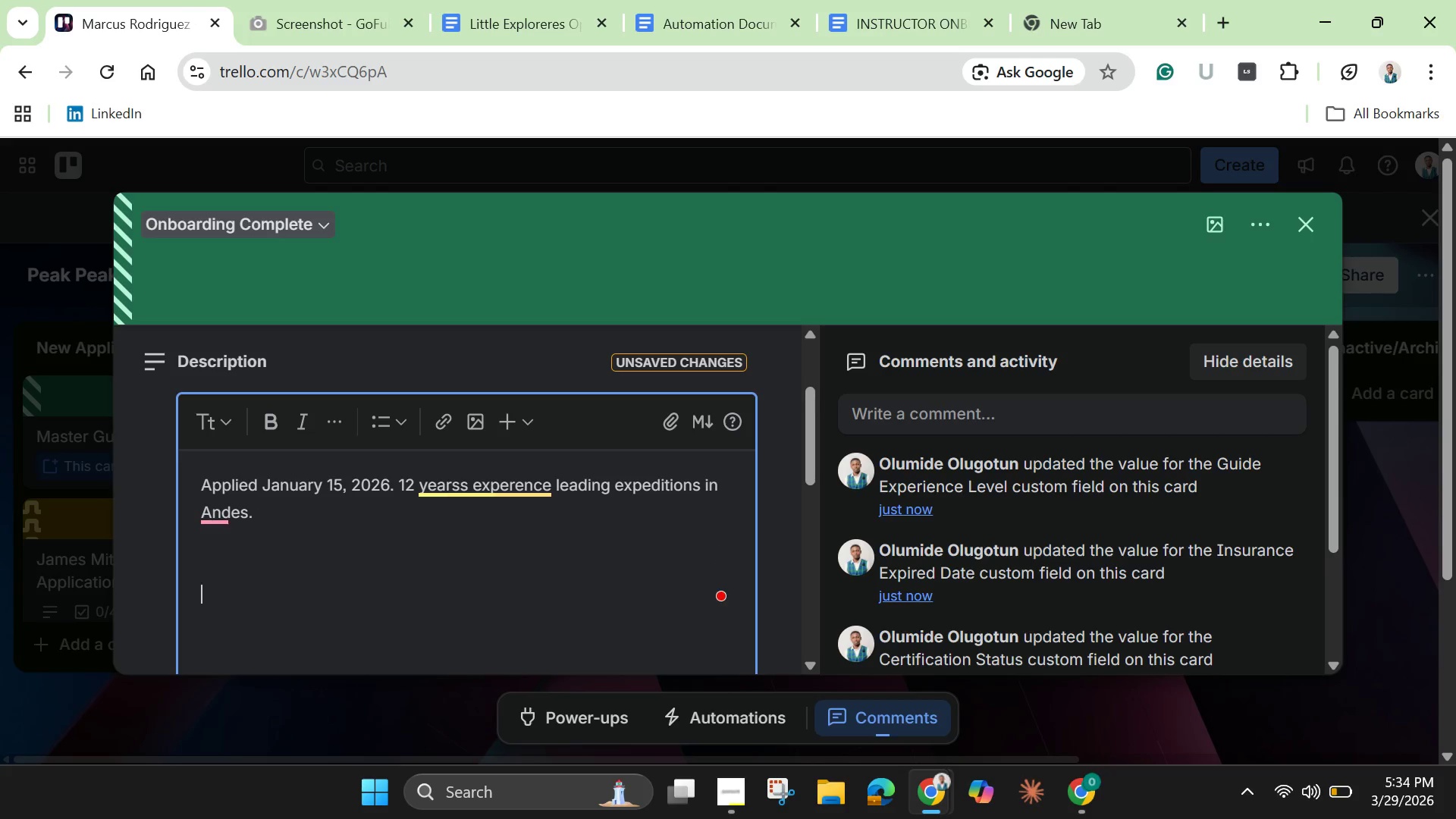 
key(Enter)
 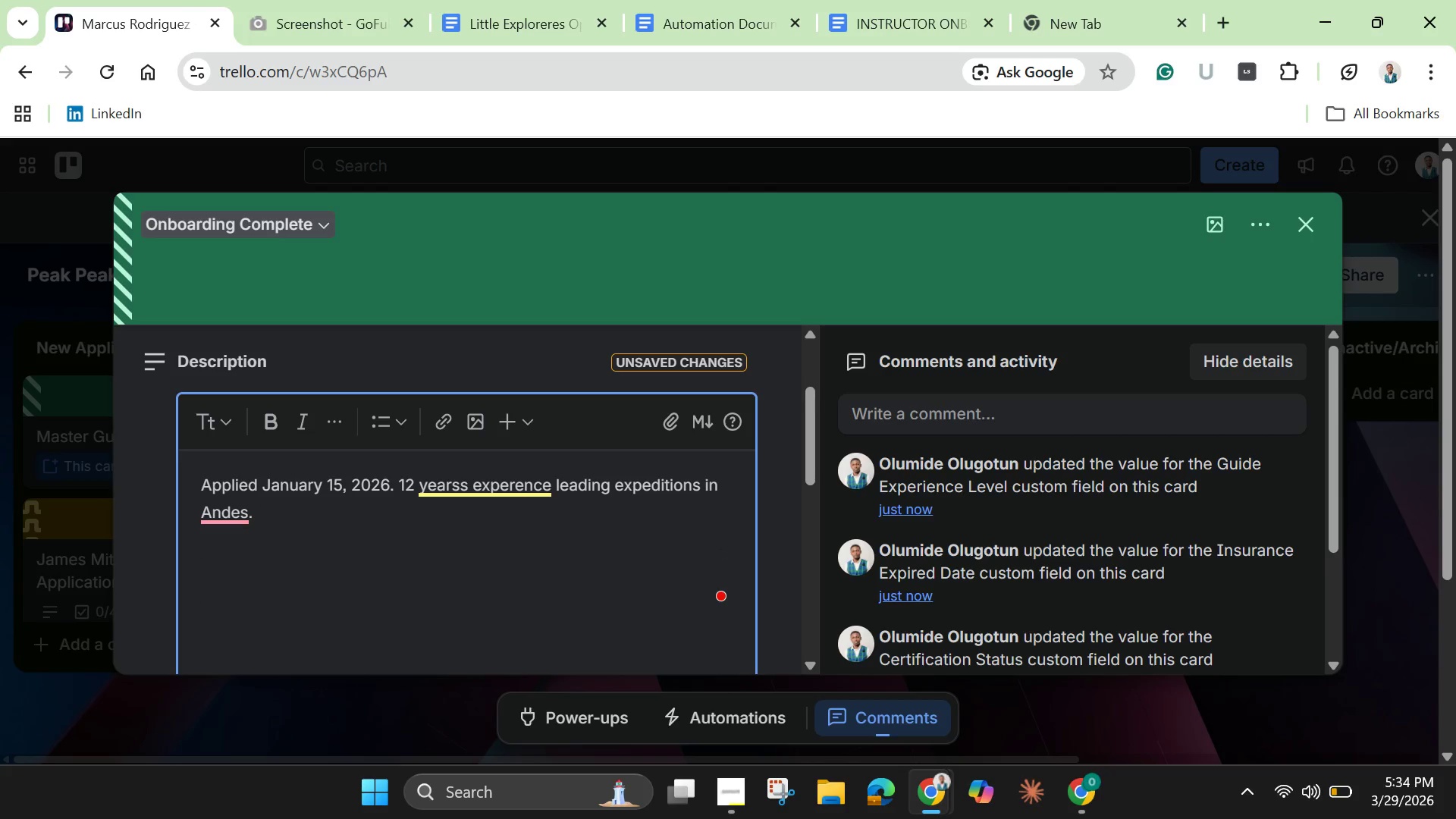 
key(Backspace)
 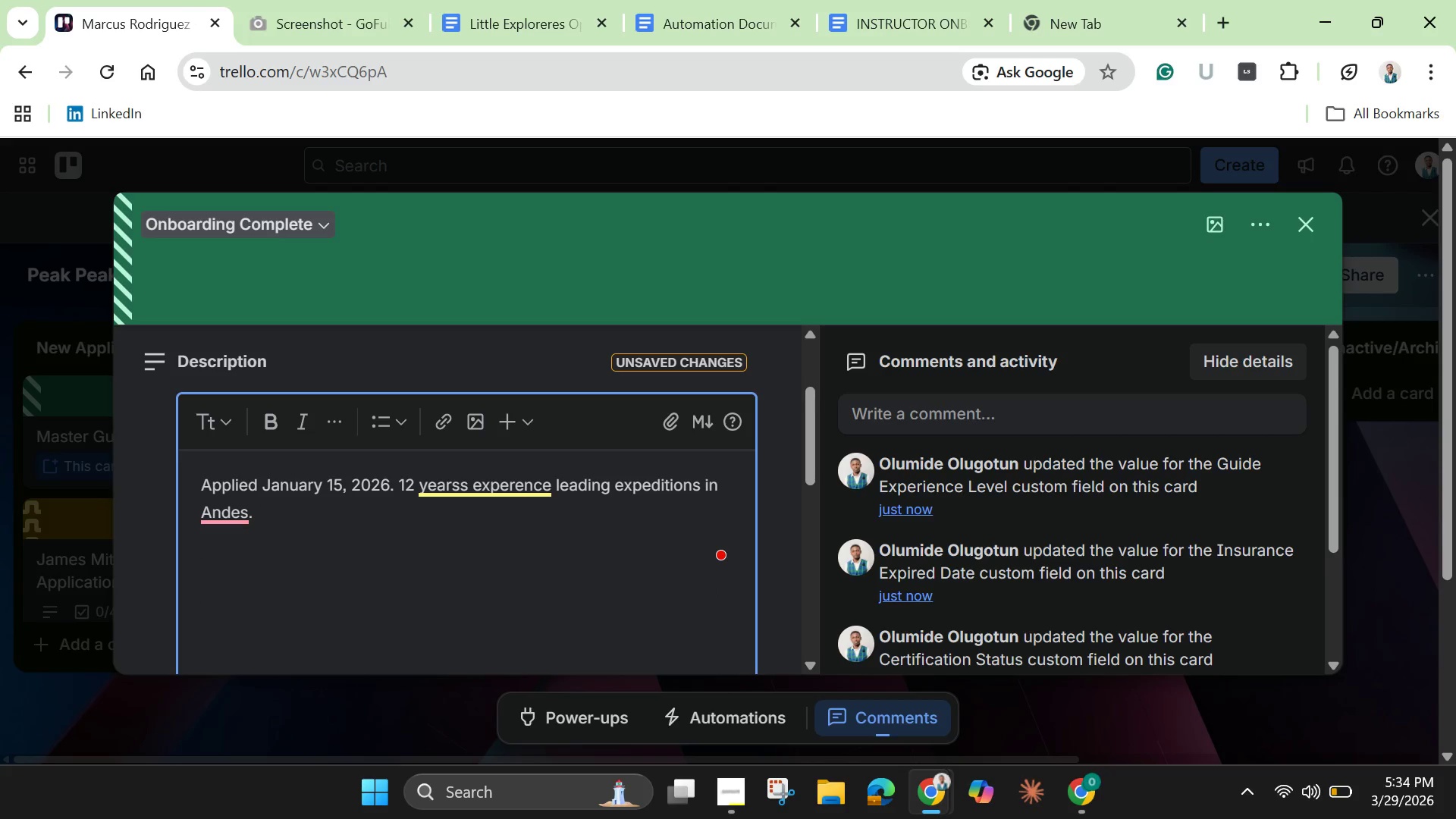 
key(Shift+S)
 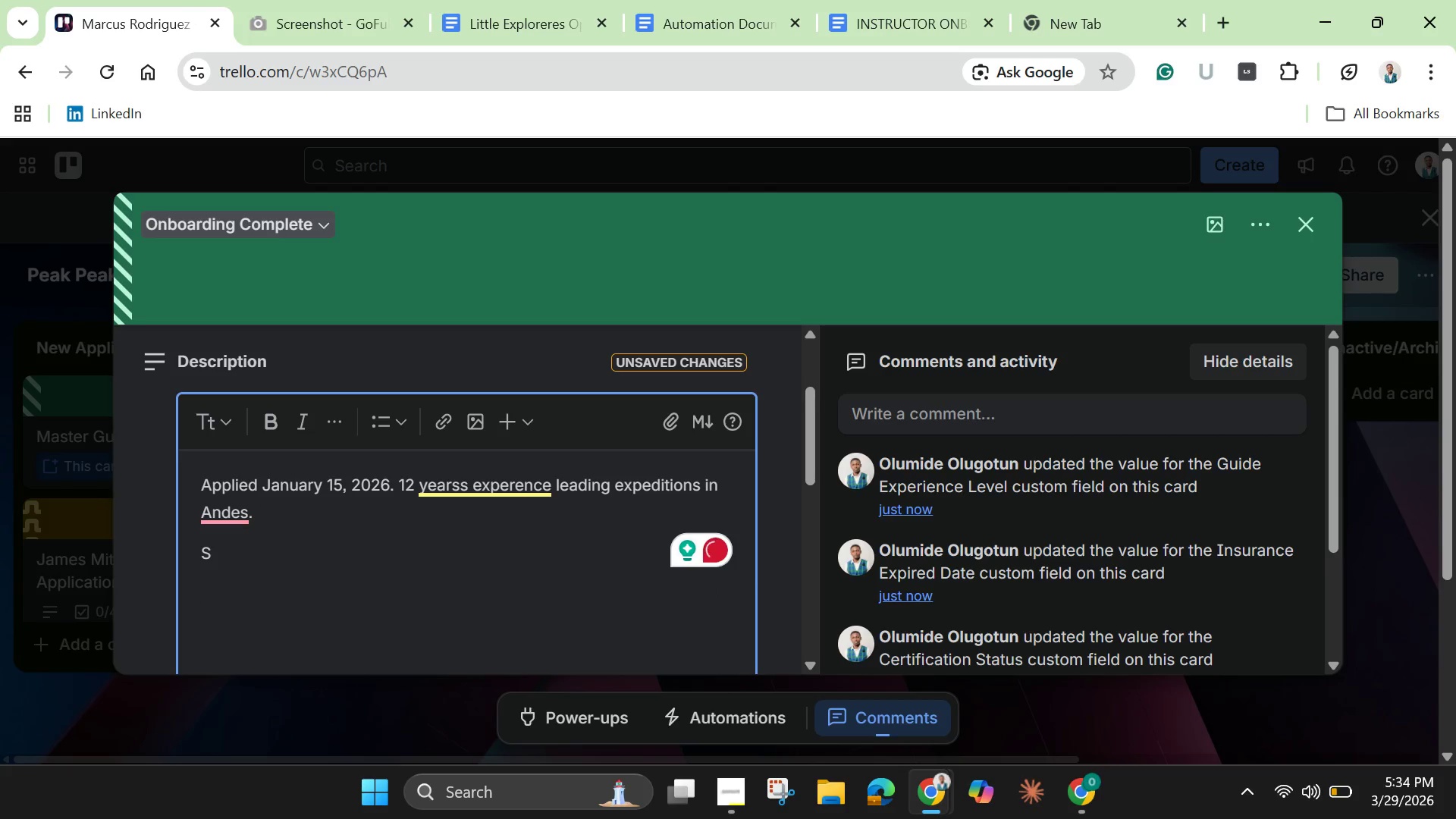 
type(peciality)
 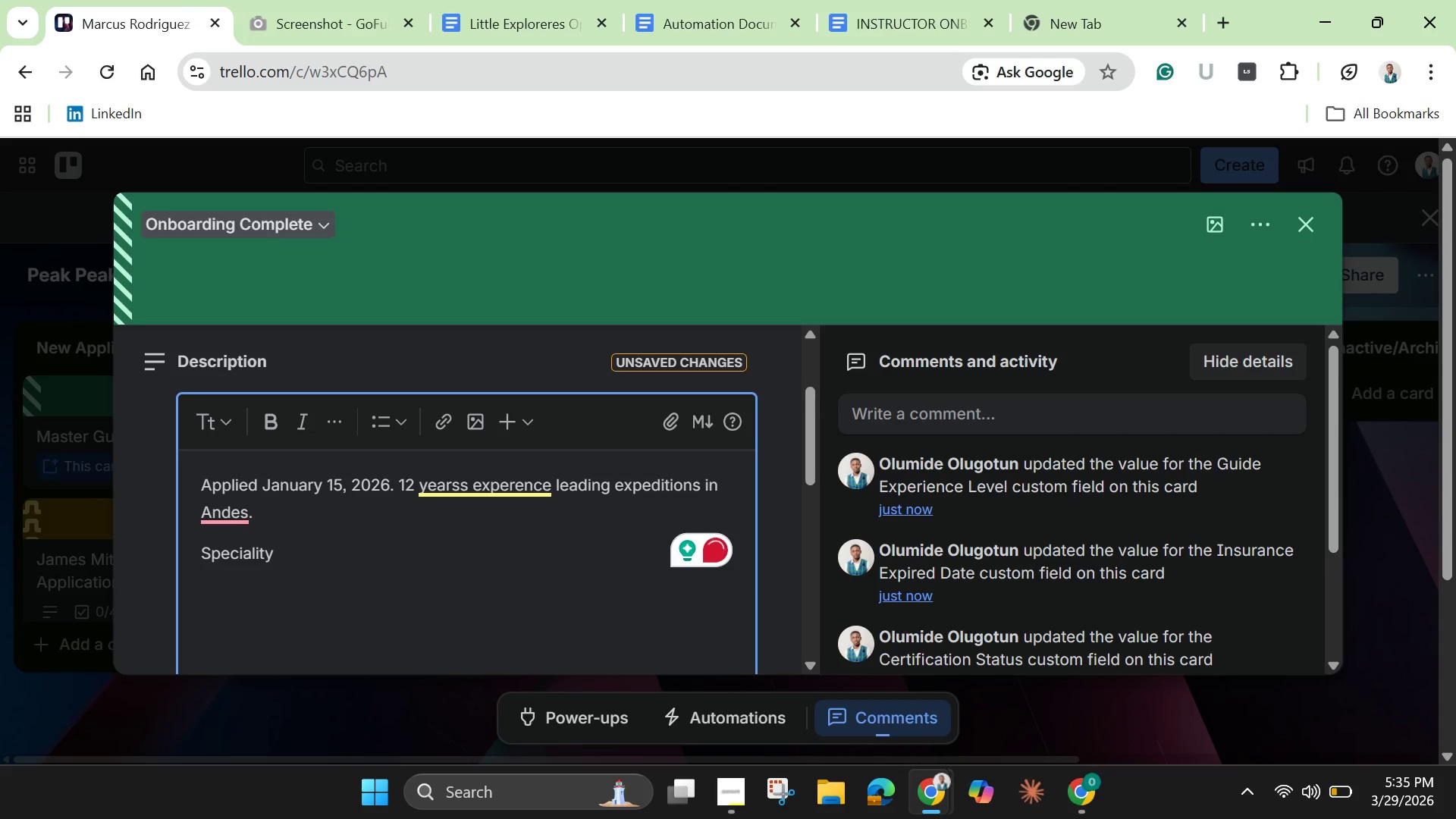 
key(Backspace)
type(y: Senior0)
key(Backspace)
type(-friendly trekking routes. Complete )
key(Backspace)
type(d all onba)
key(Backspace)
type(oarding requirmnets. Ready to lead Peak Peaks groups . senior )
key(Backspace)
type(-specific traing)
key(Backspace)
key(Backspace)
type(ning completed March 25, 2026. )
 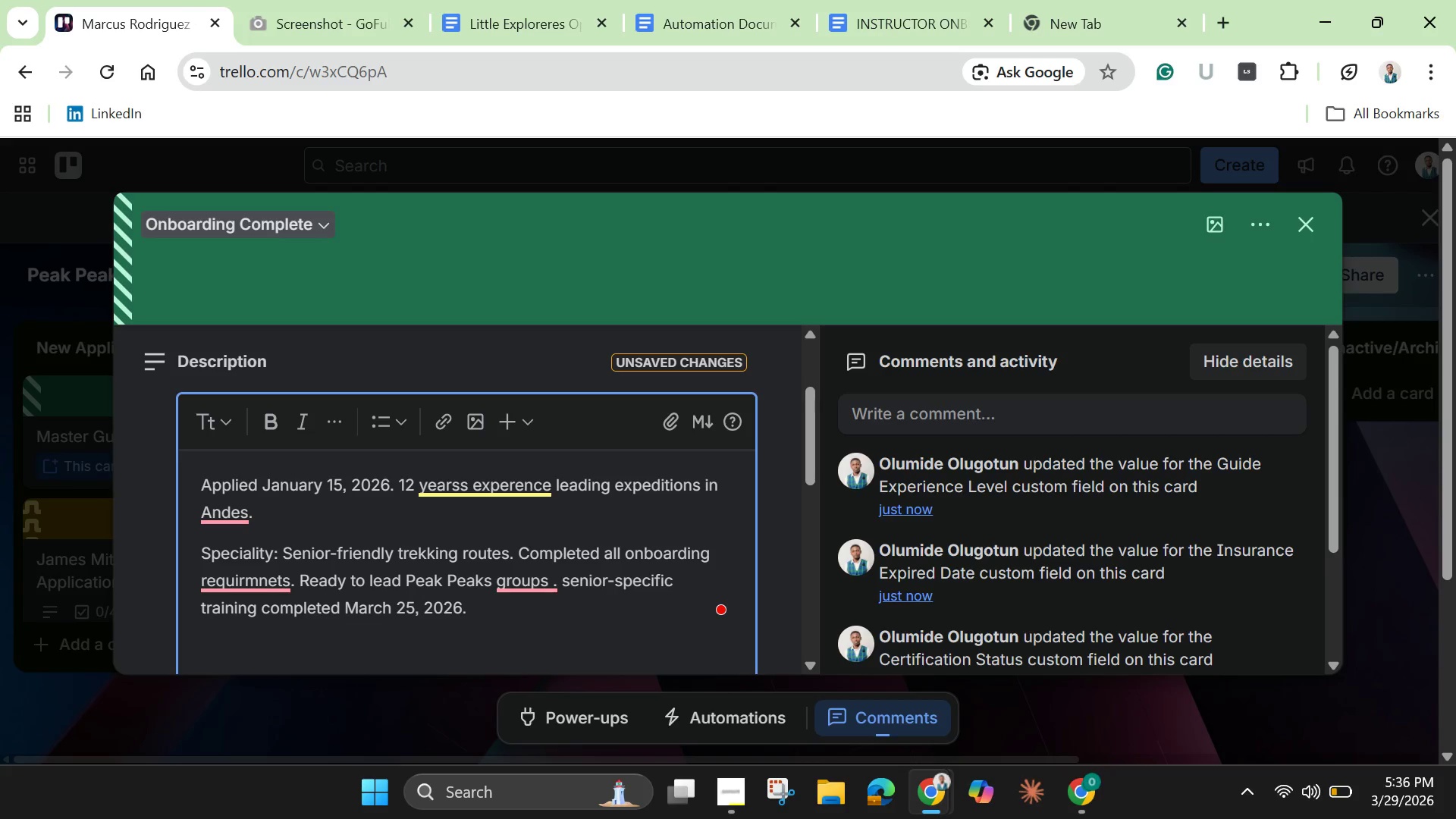 
left_click([228, 523])
 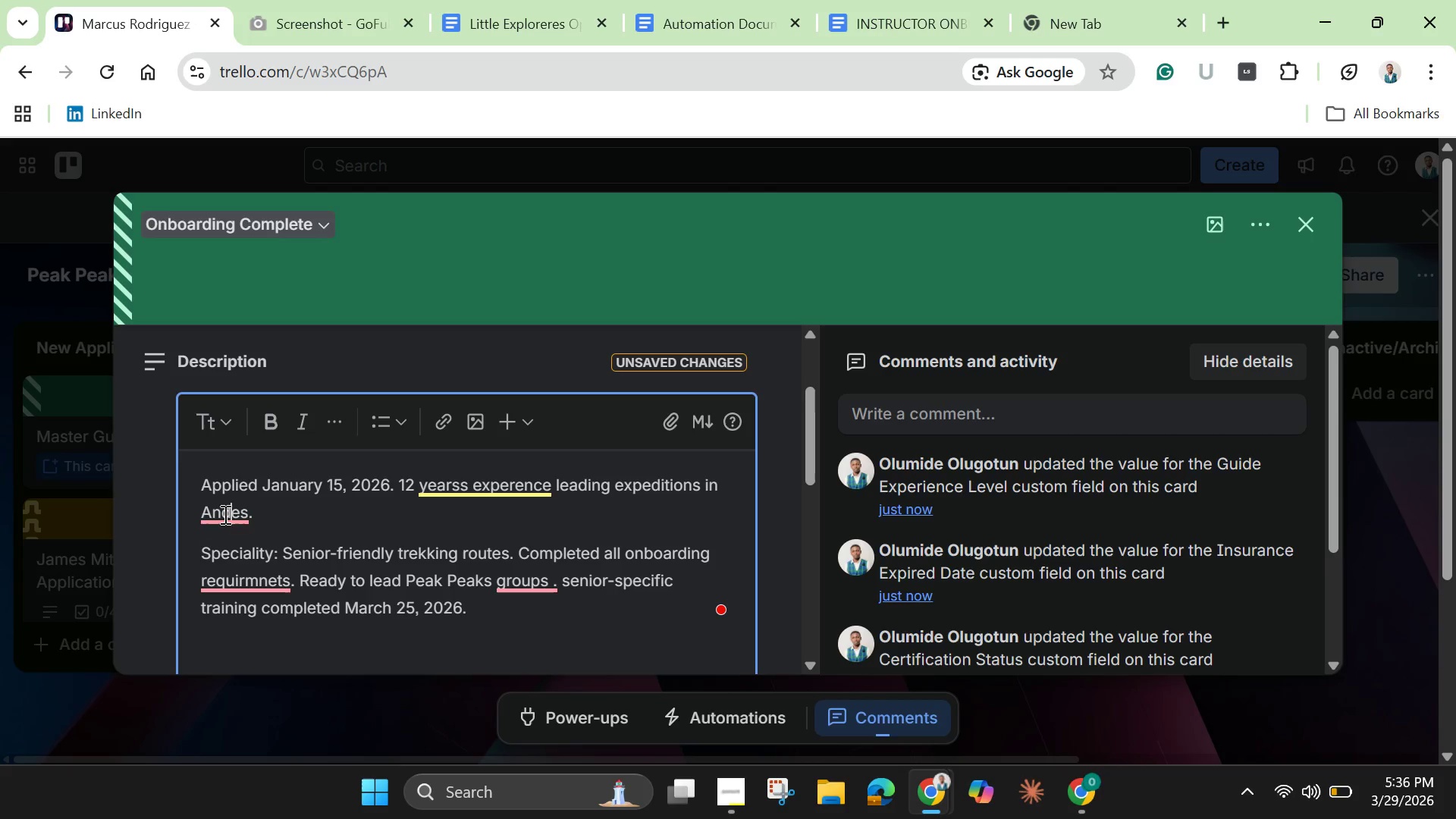 
left_click([224, 514])
 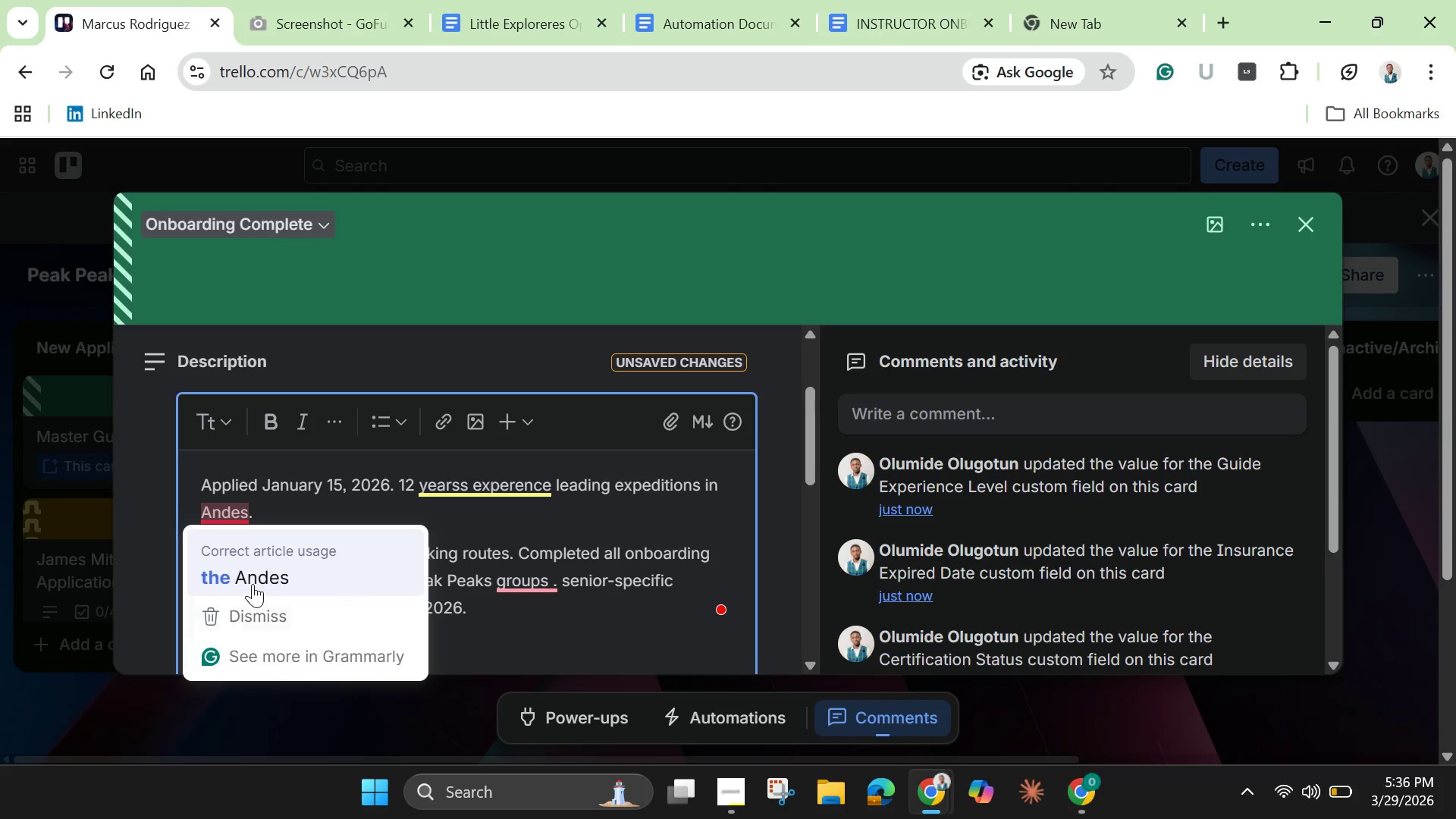 
left_click([253, 584])
 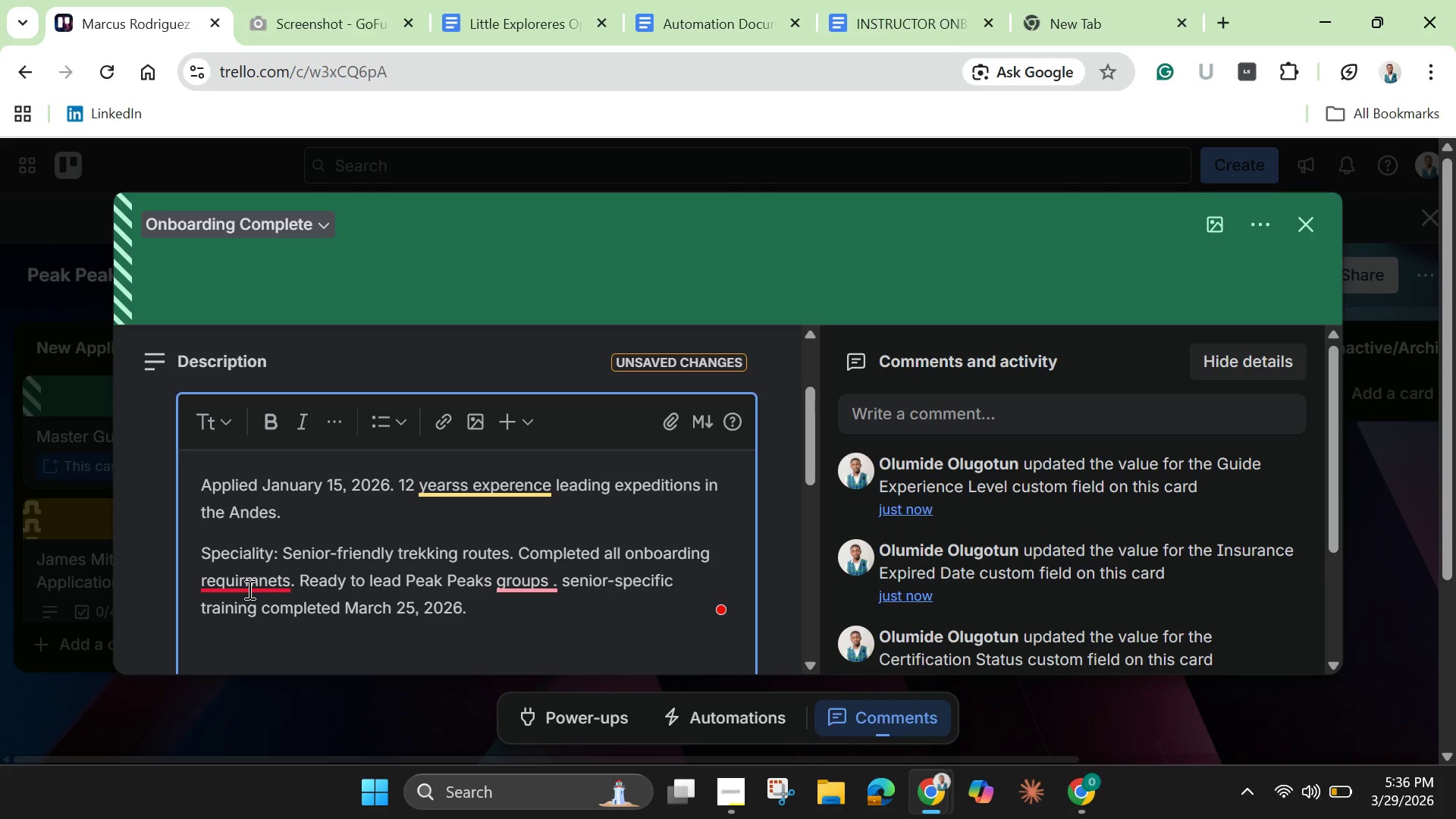 
left_click([248, 589])
 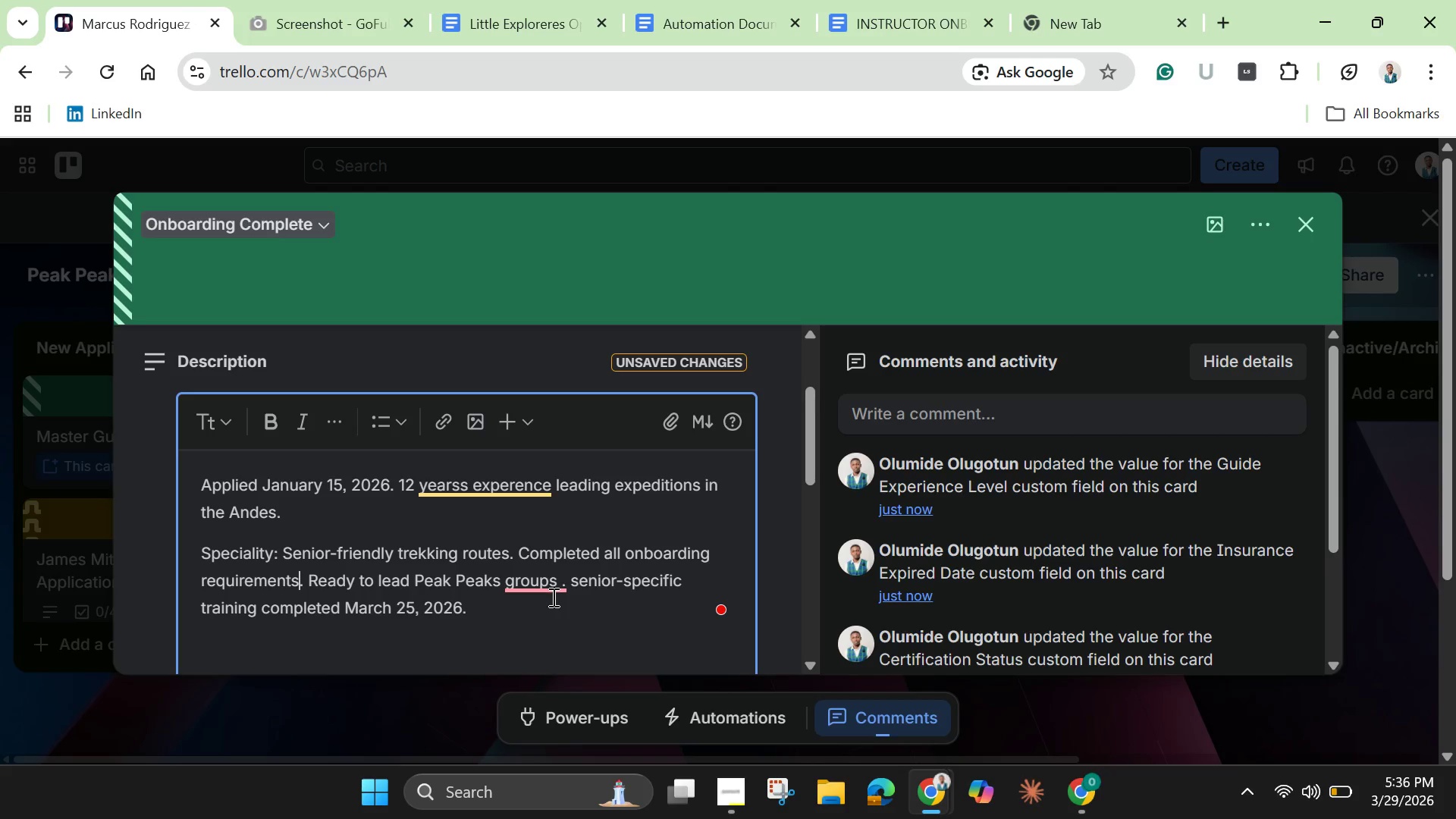 
left_click([552, 583])
 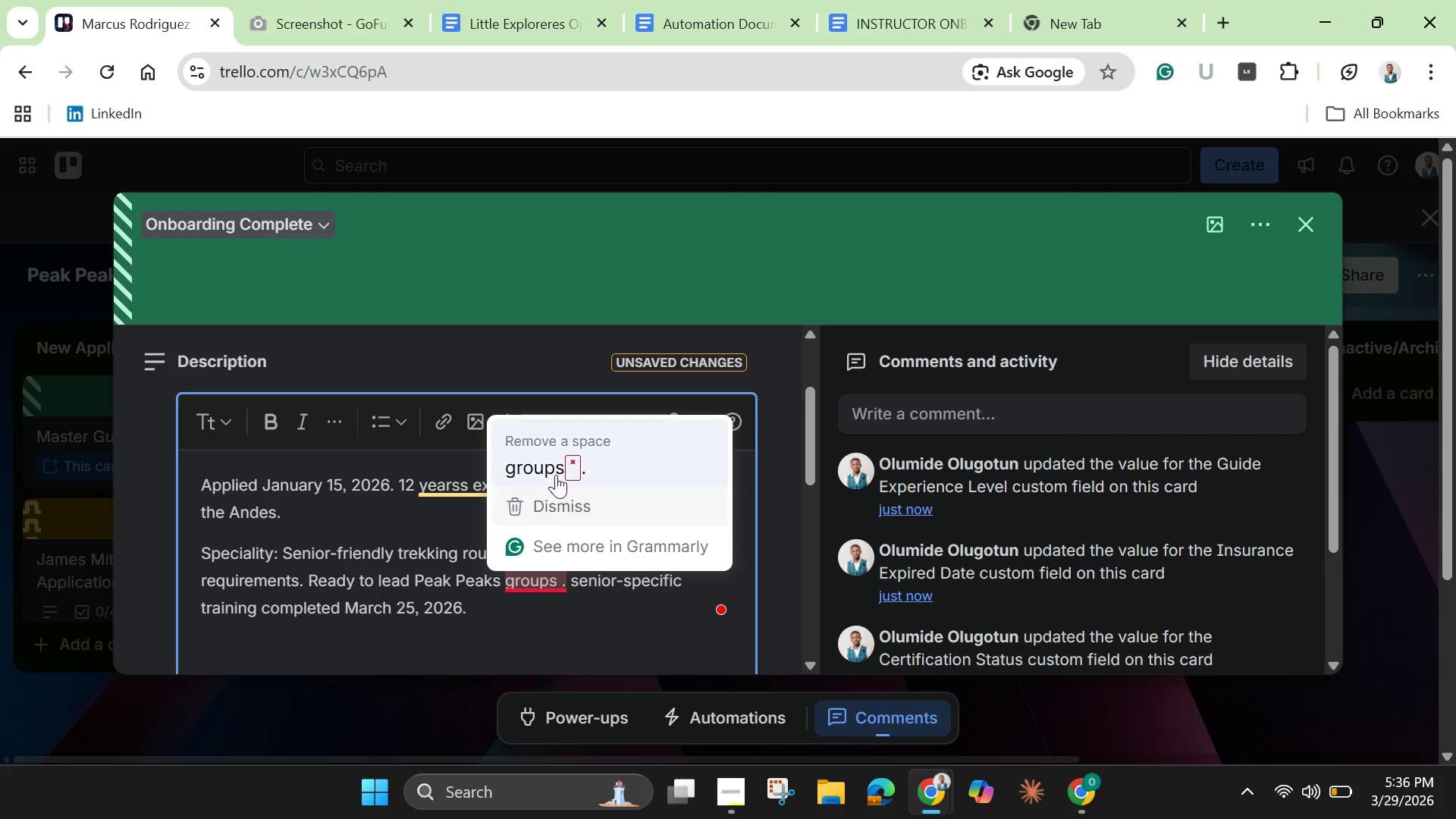 
left_click([556, 475])
 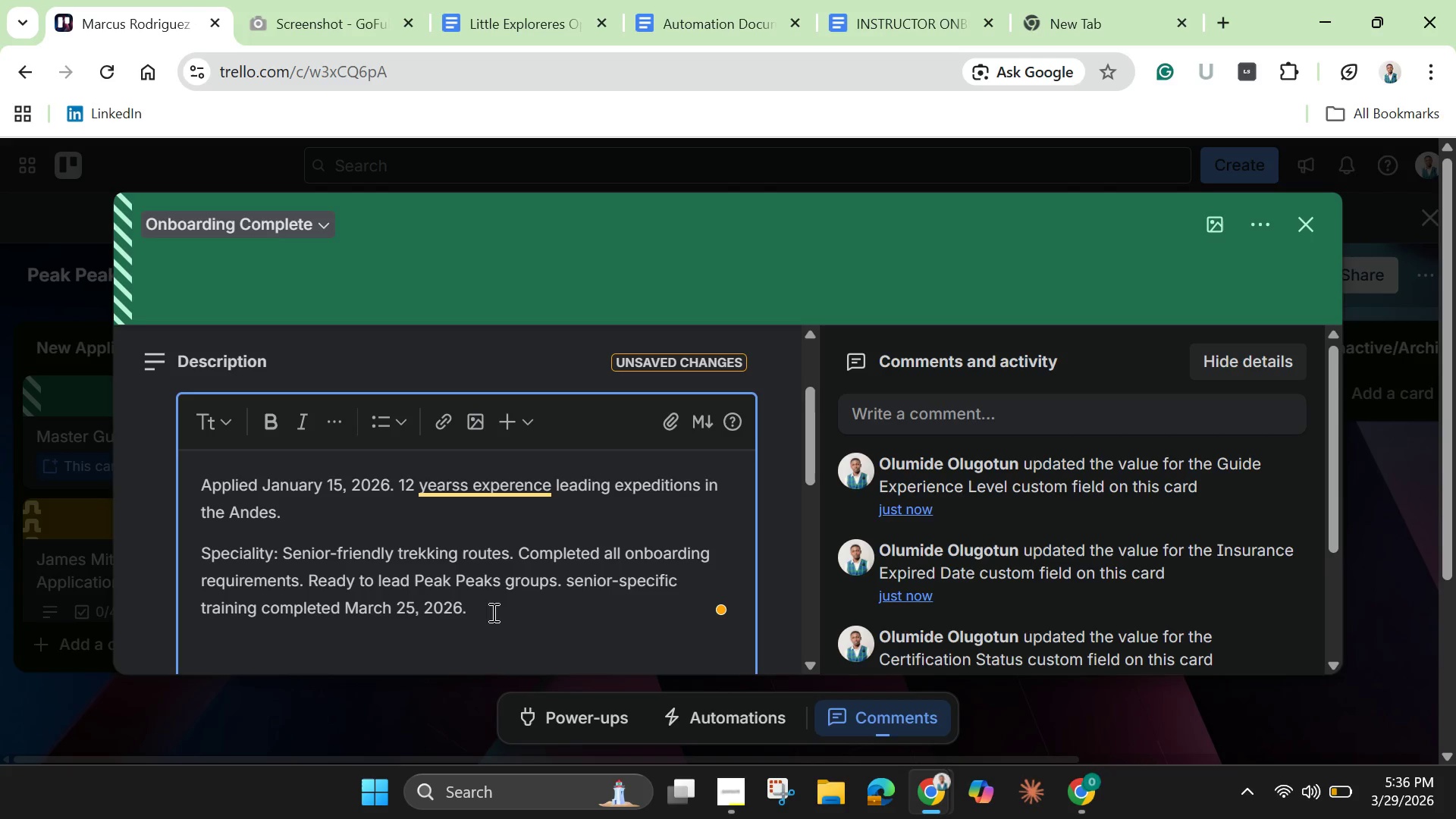 
left_click([494, 610])
 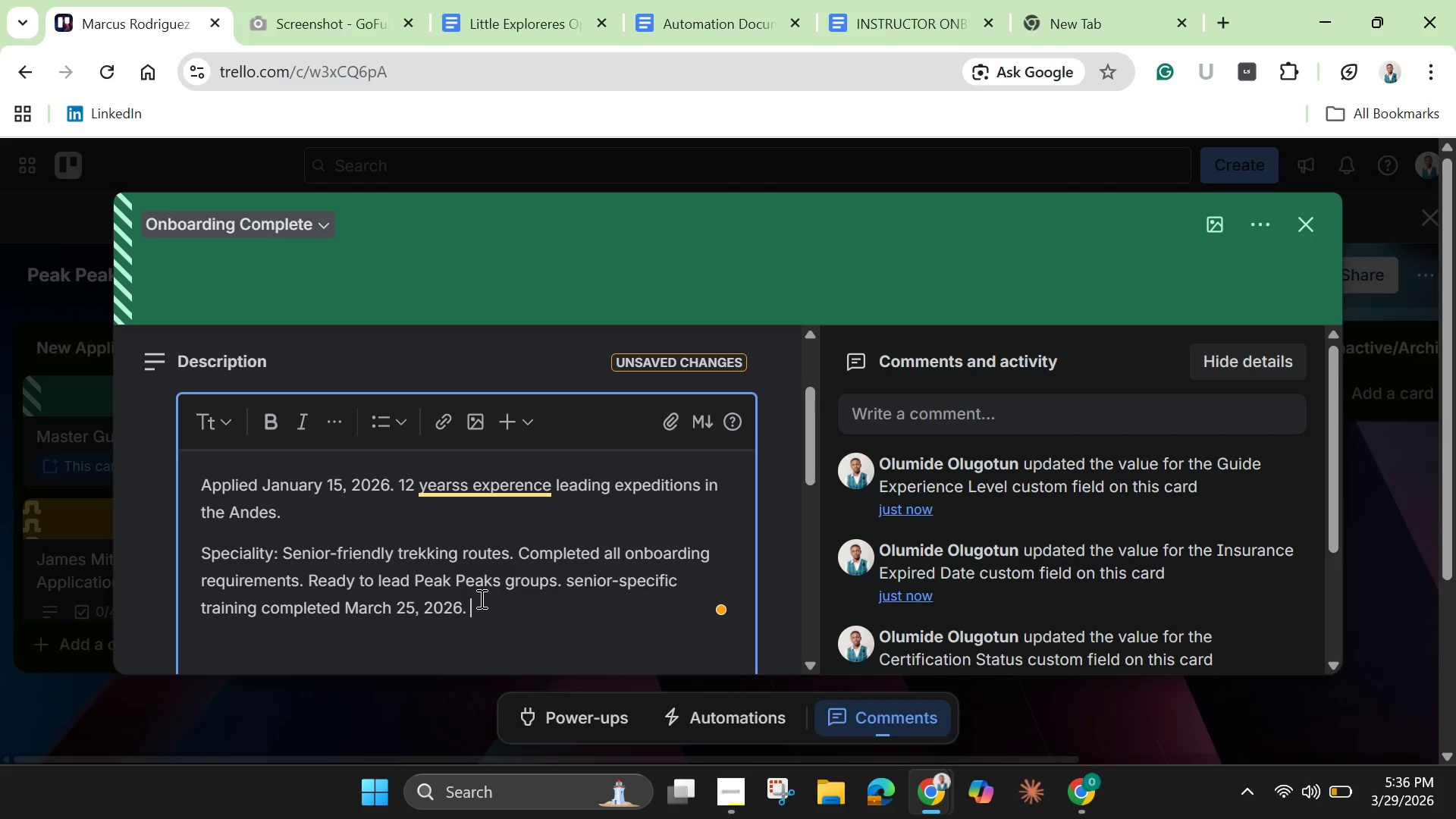 
wait(6.89)
 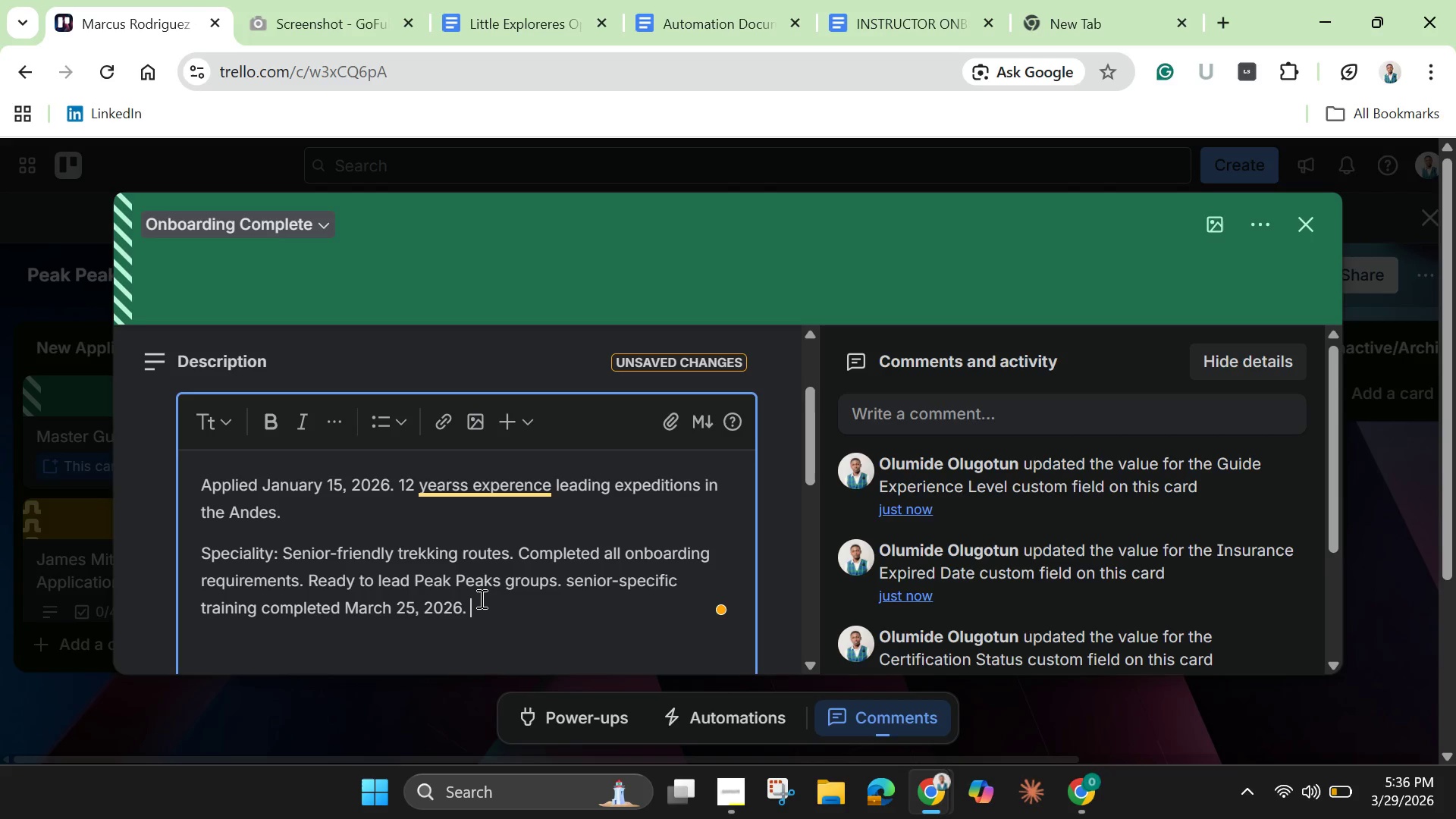 
scroll: coordinate [480, 598], scroll_direction: down, amount: 3.0
 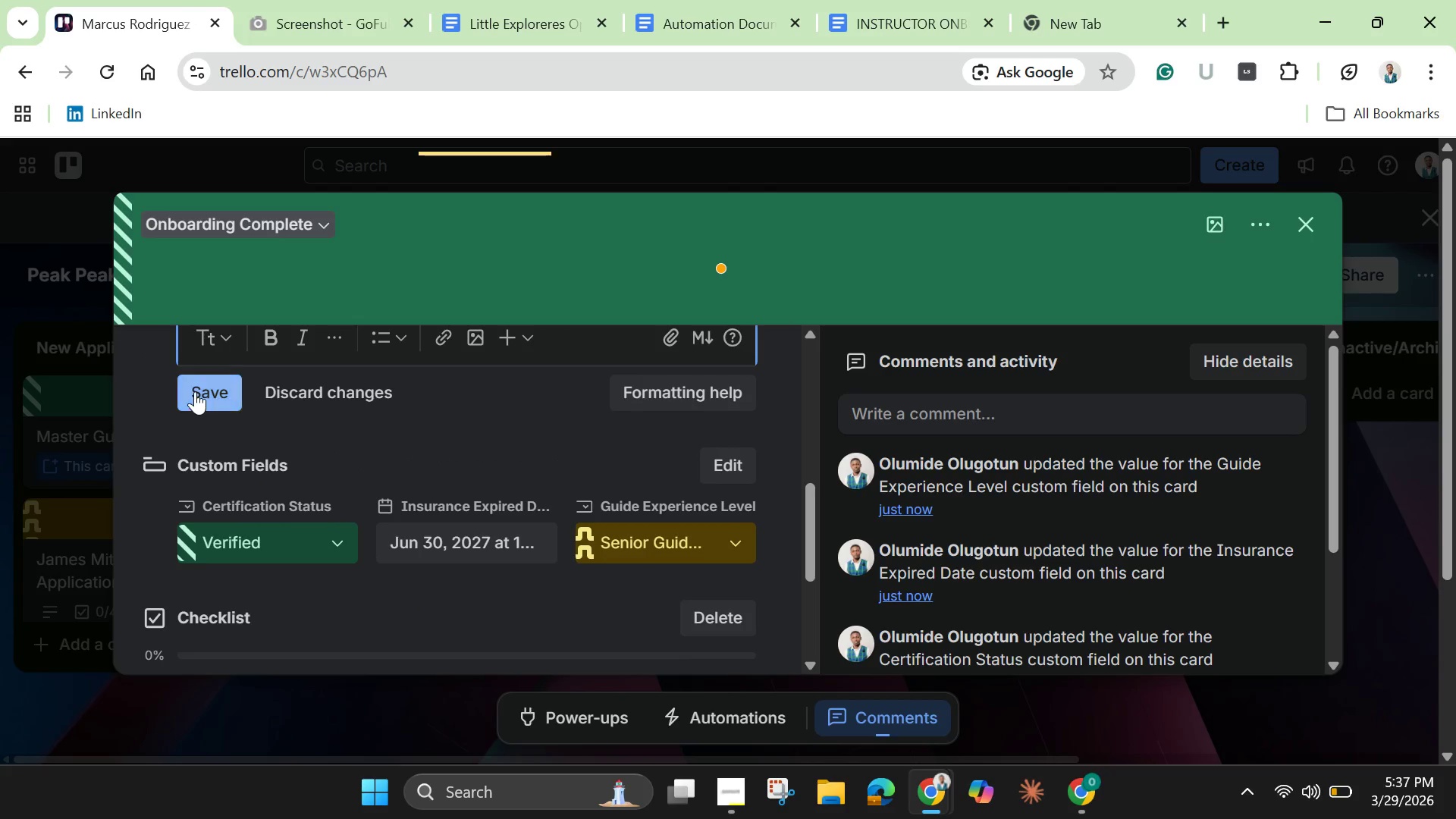 
left_click([195, 391])
 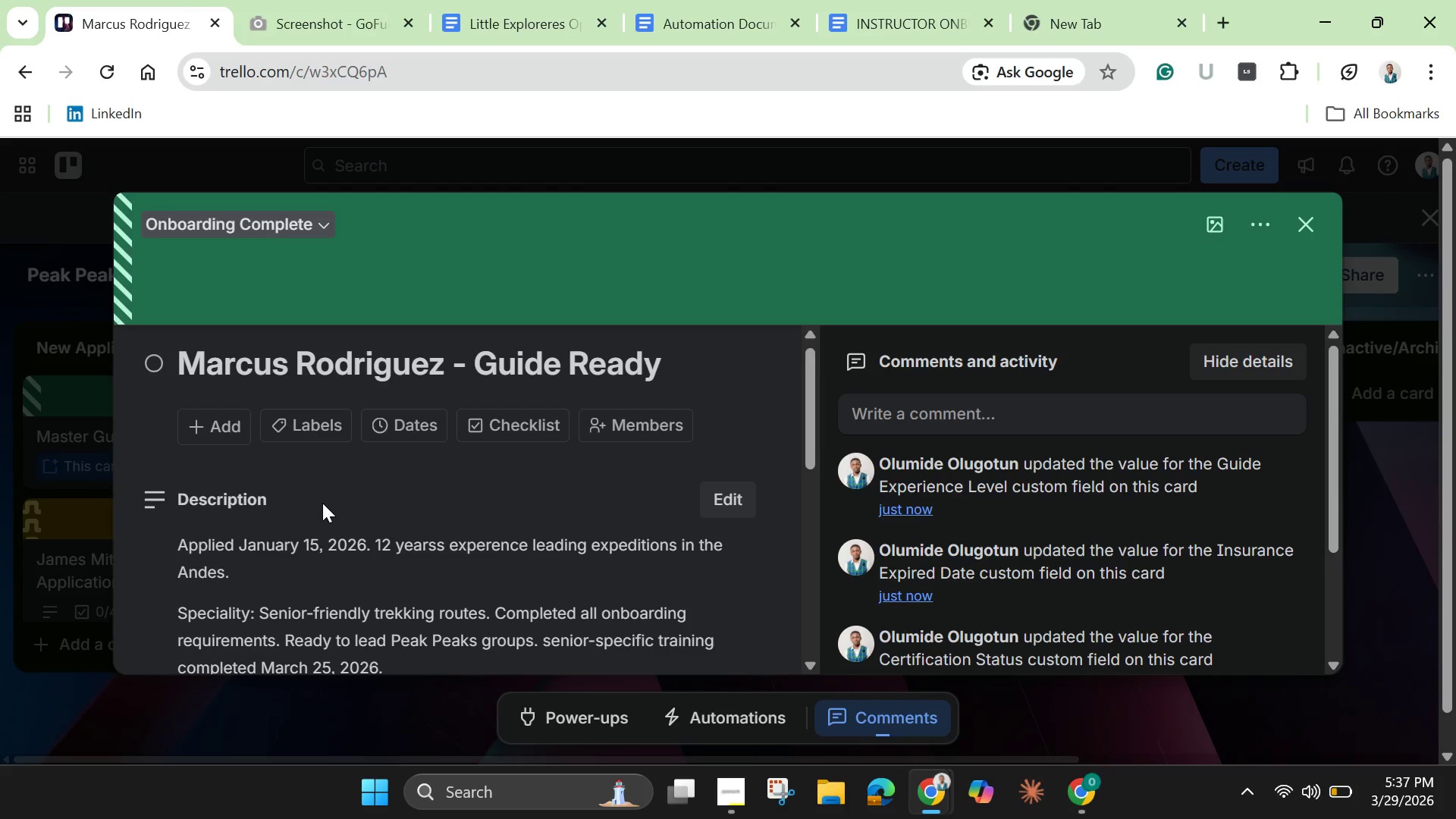 
scroll: coordinate [322, 503], scroll_direction: down, amount: 2.0
 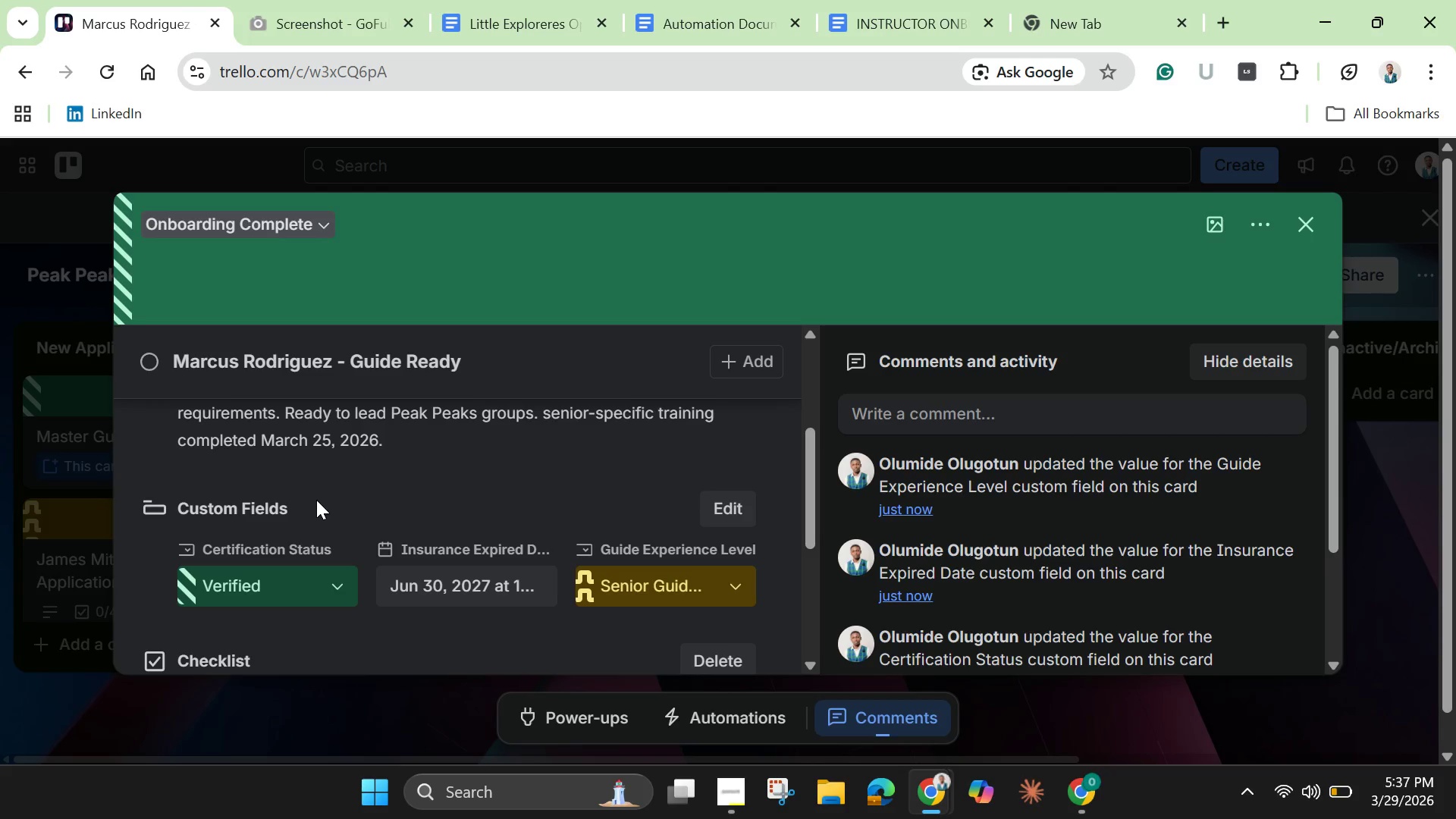 
wait(16.36)
 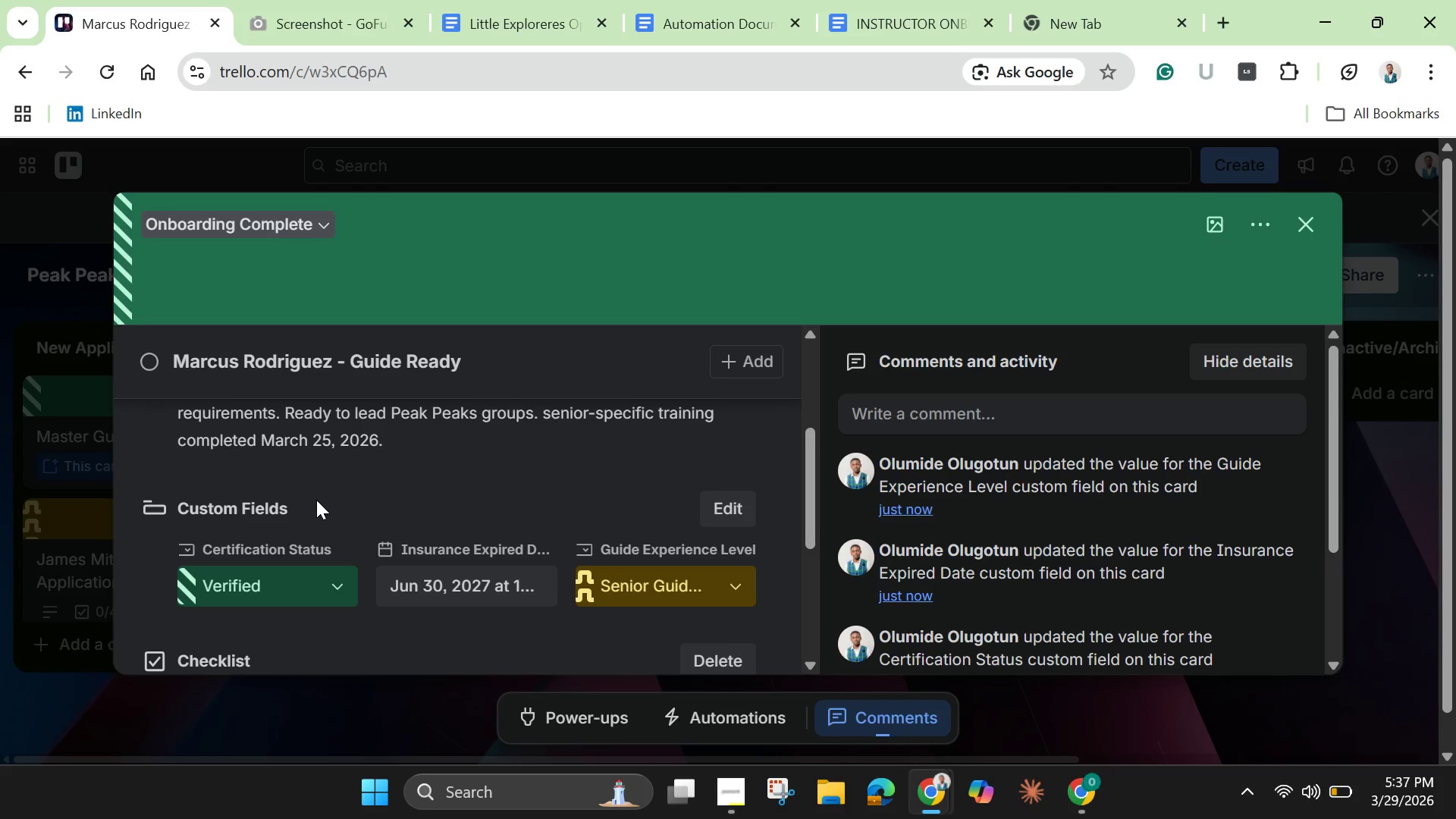 
scroll: coordinate [704, 637], scroll_direction: down, amount: 4.0
 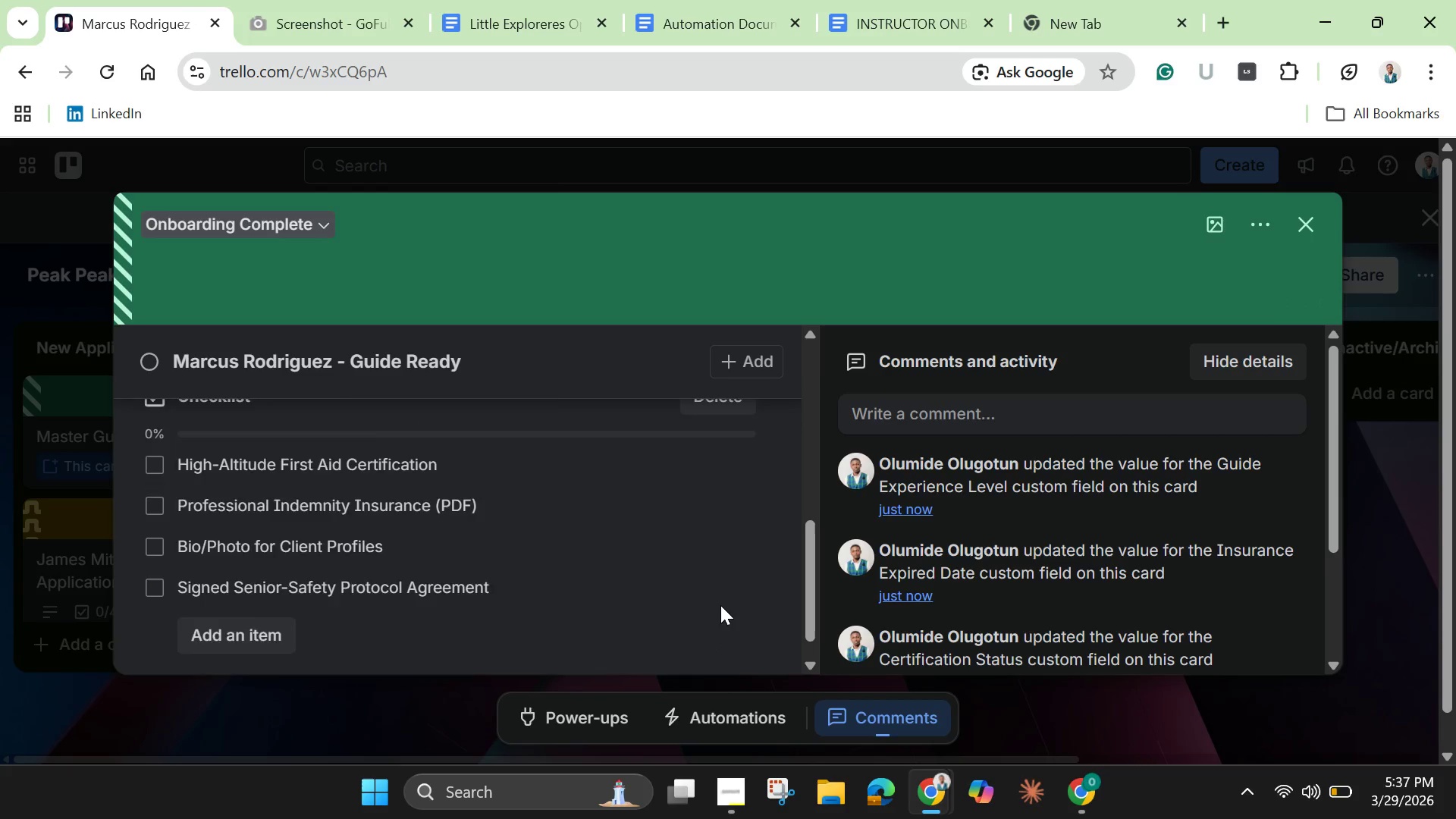 
scroll: coordinate [720, 605], scroll_direction: up, amount: 8.0
 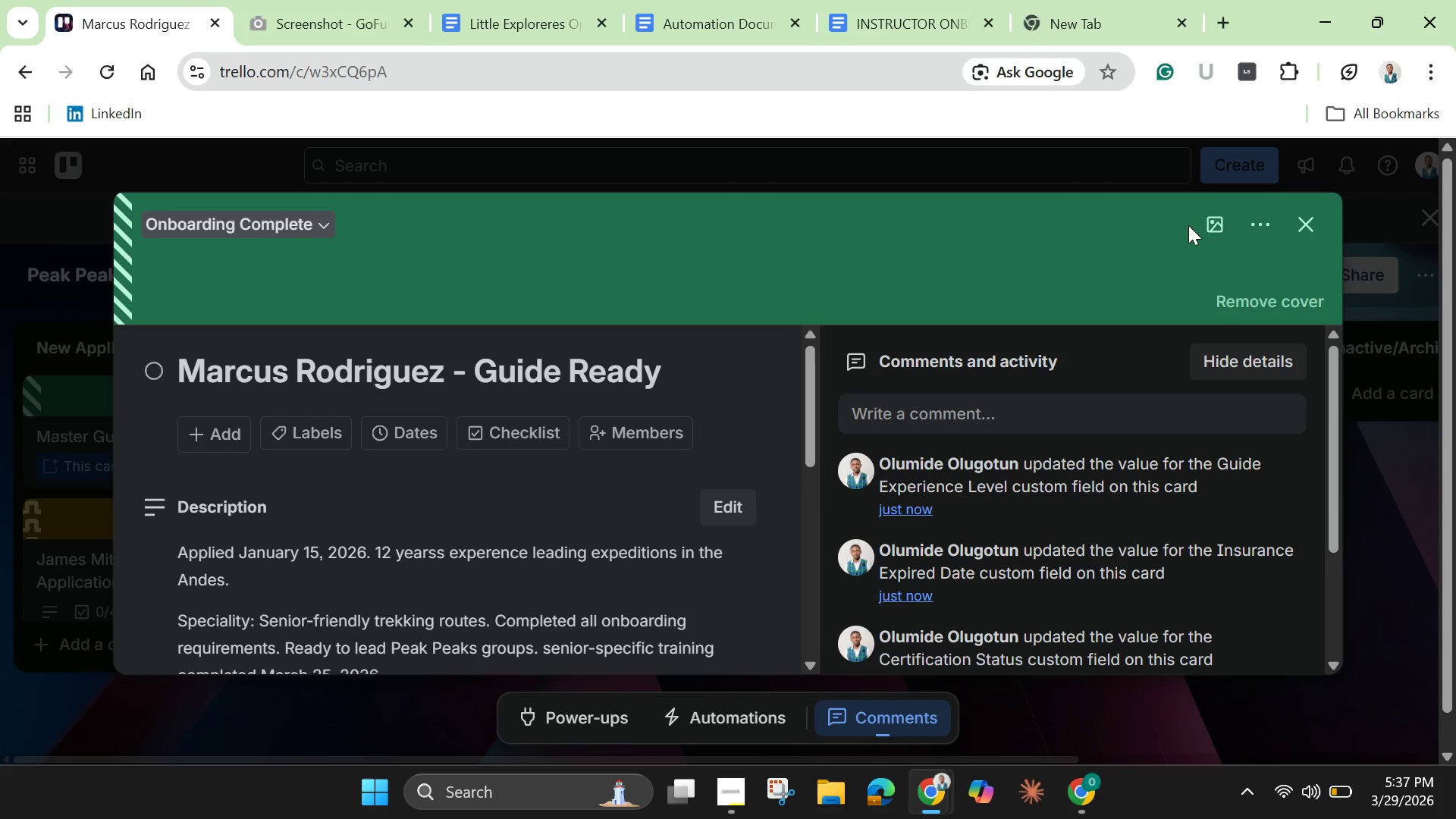 
left_click([1203, 225])
 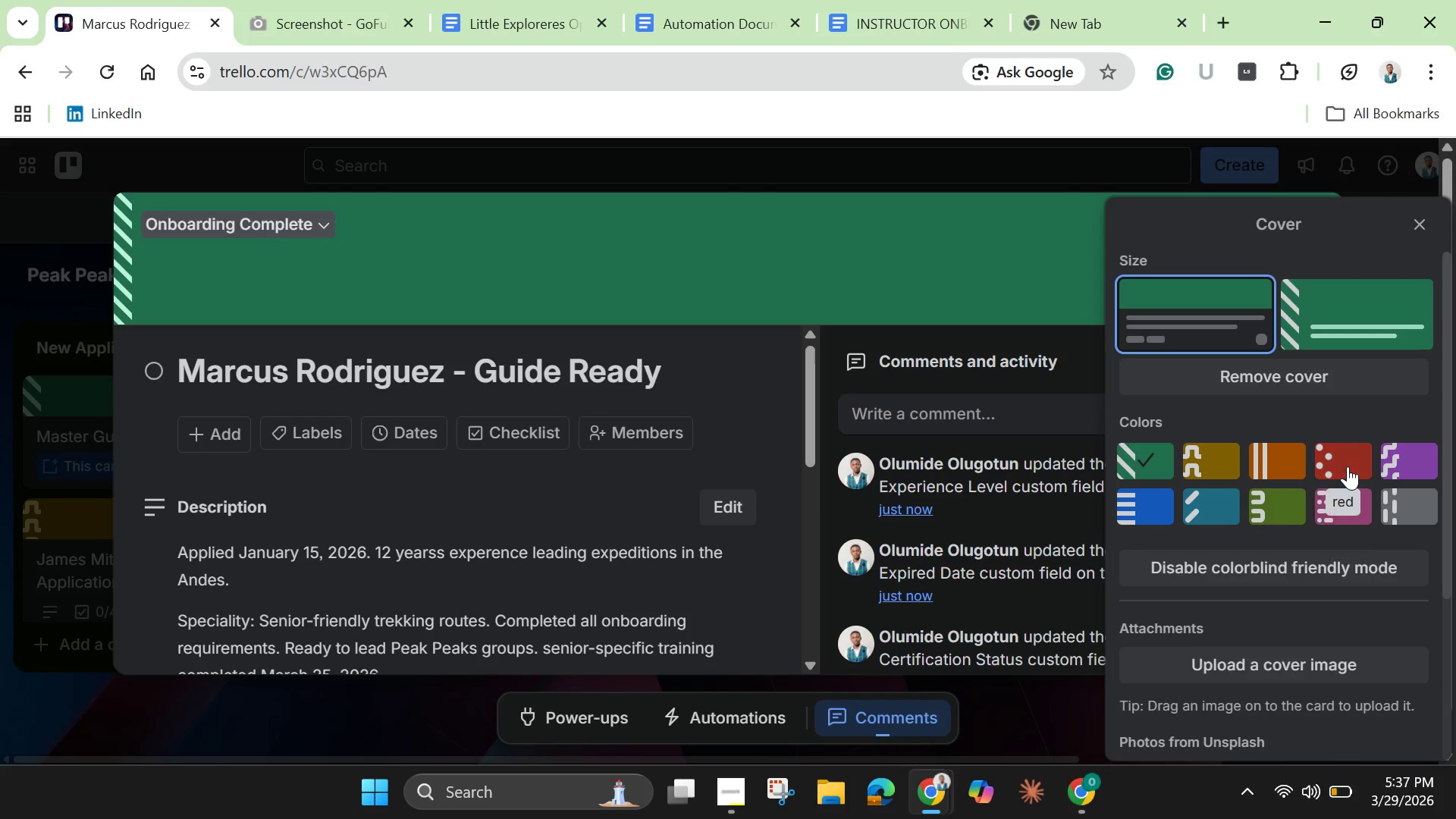 
left_click([1348, 466])
 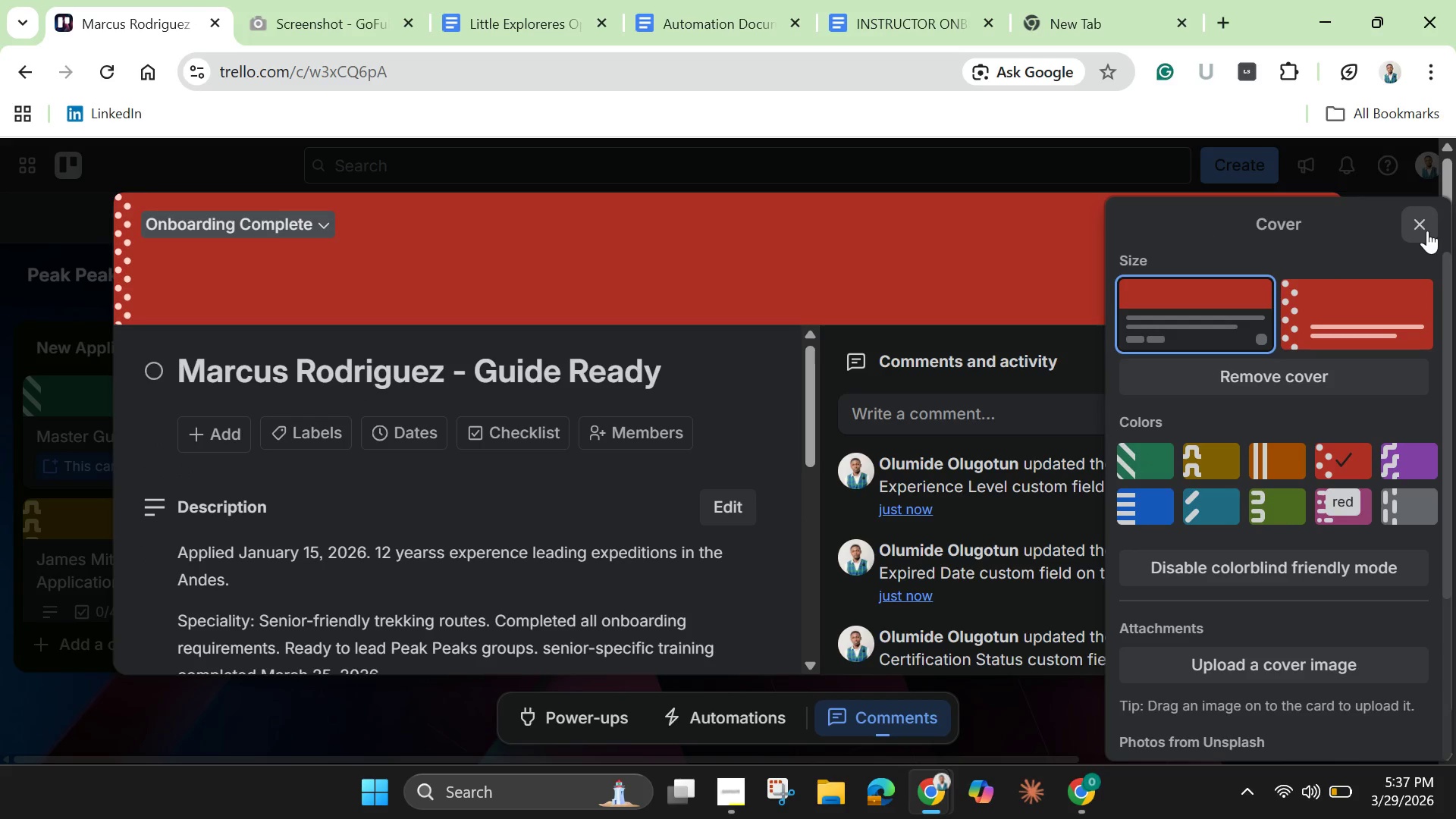 
left_click([1429, 231])
 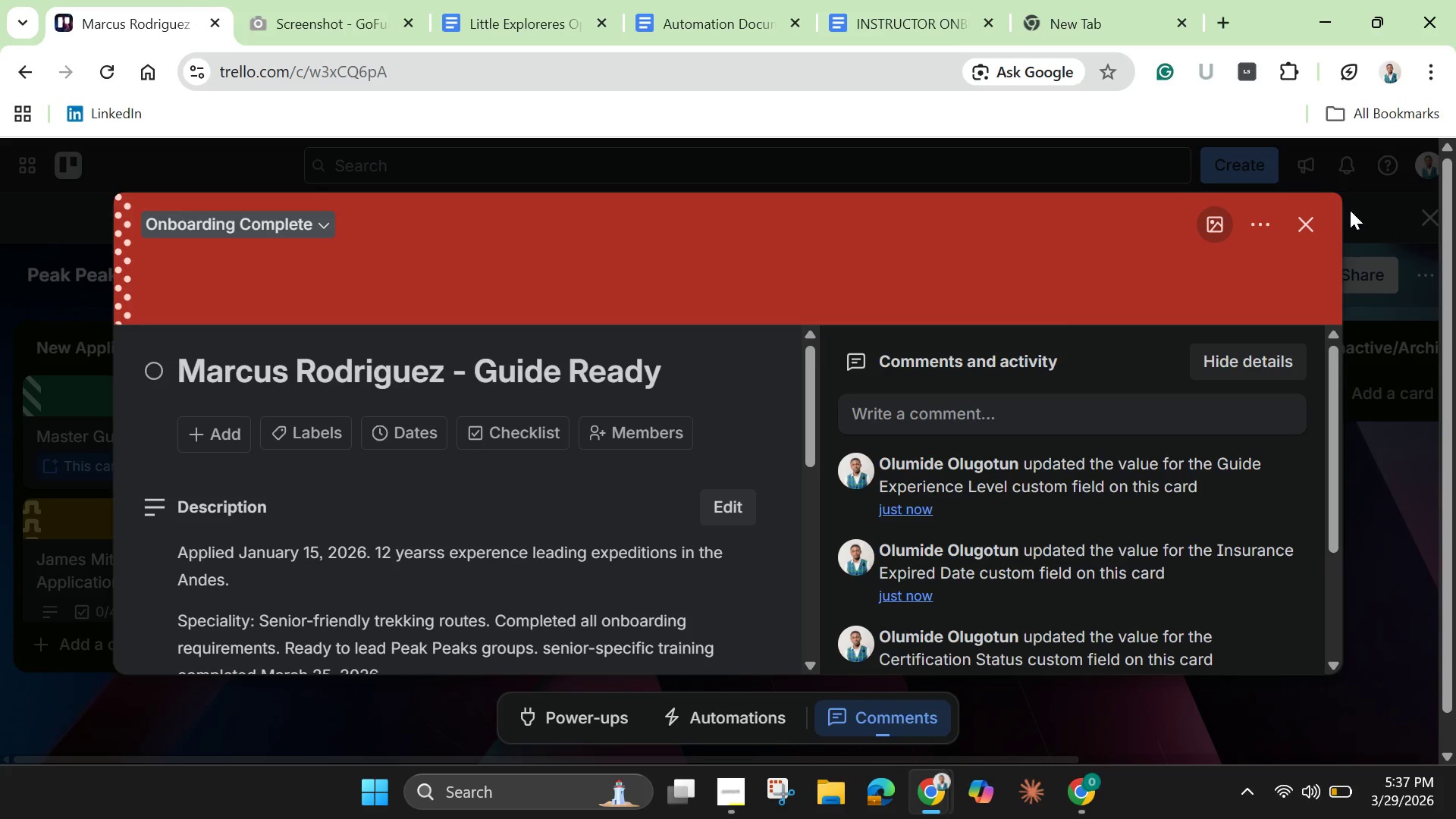 
mouse_move([1301, 228])
 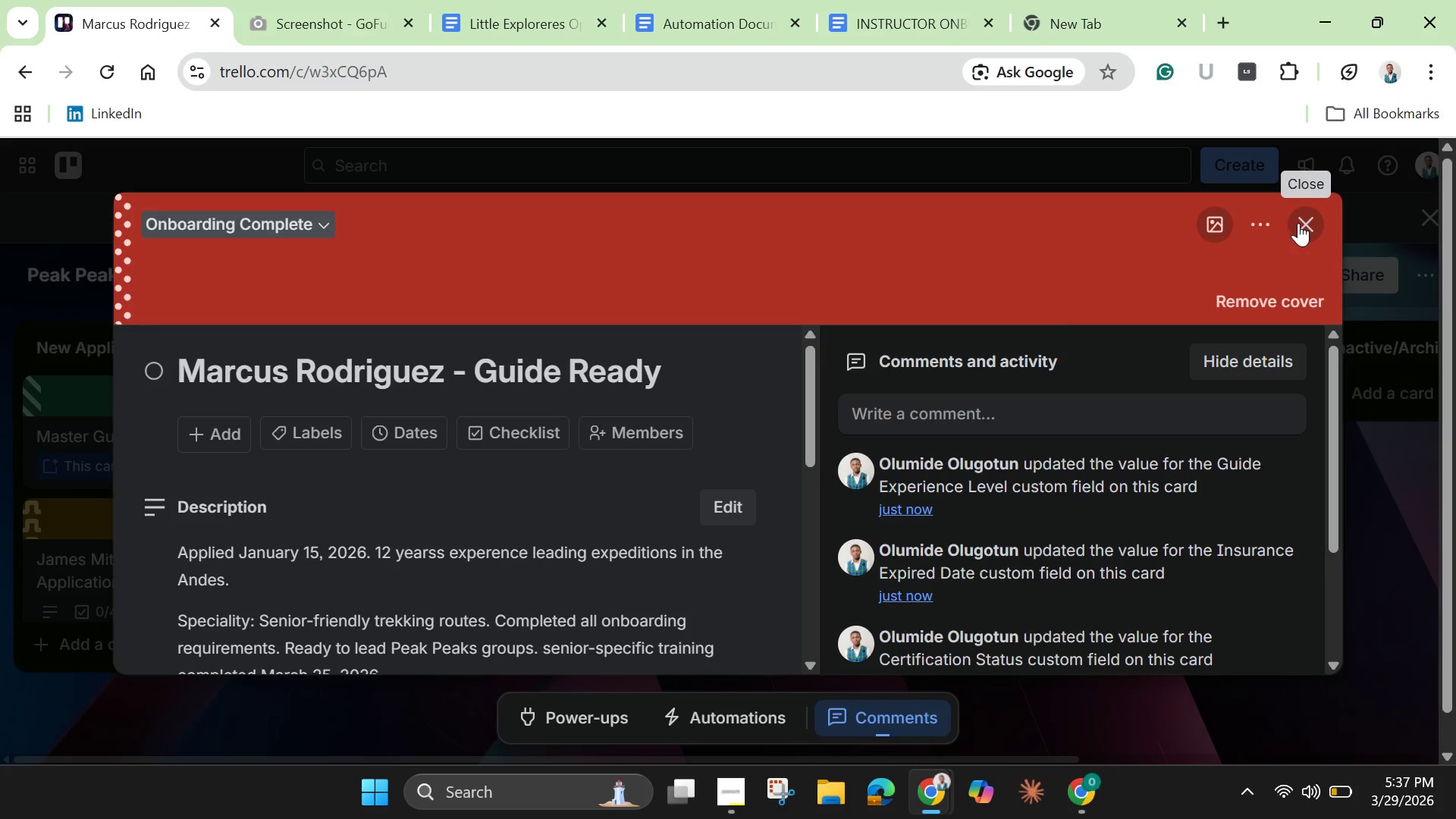 
left_click([1298, 223])
 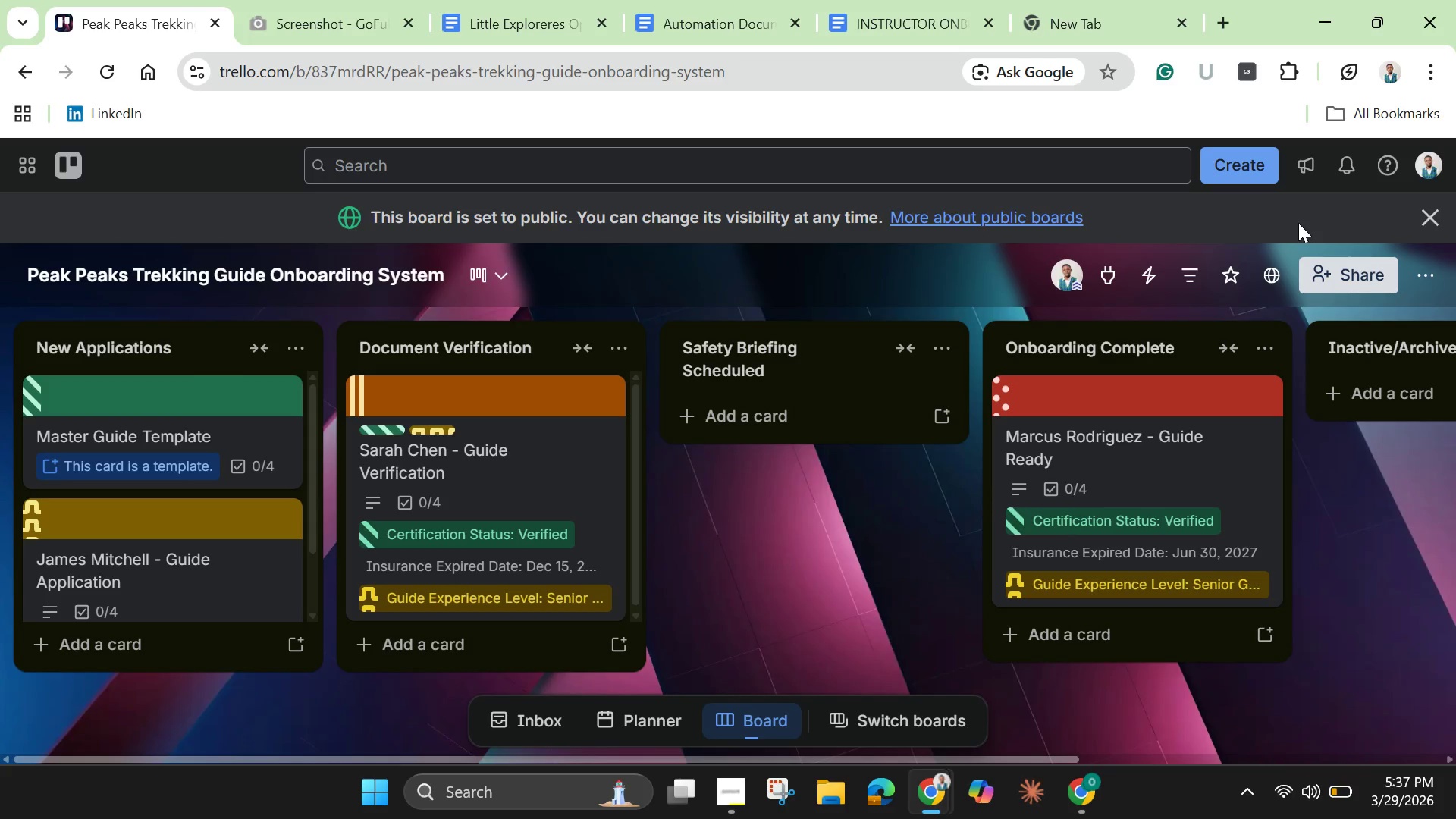 
mouse_move([1101, 463])
 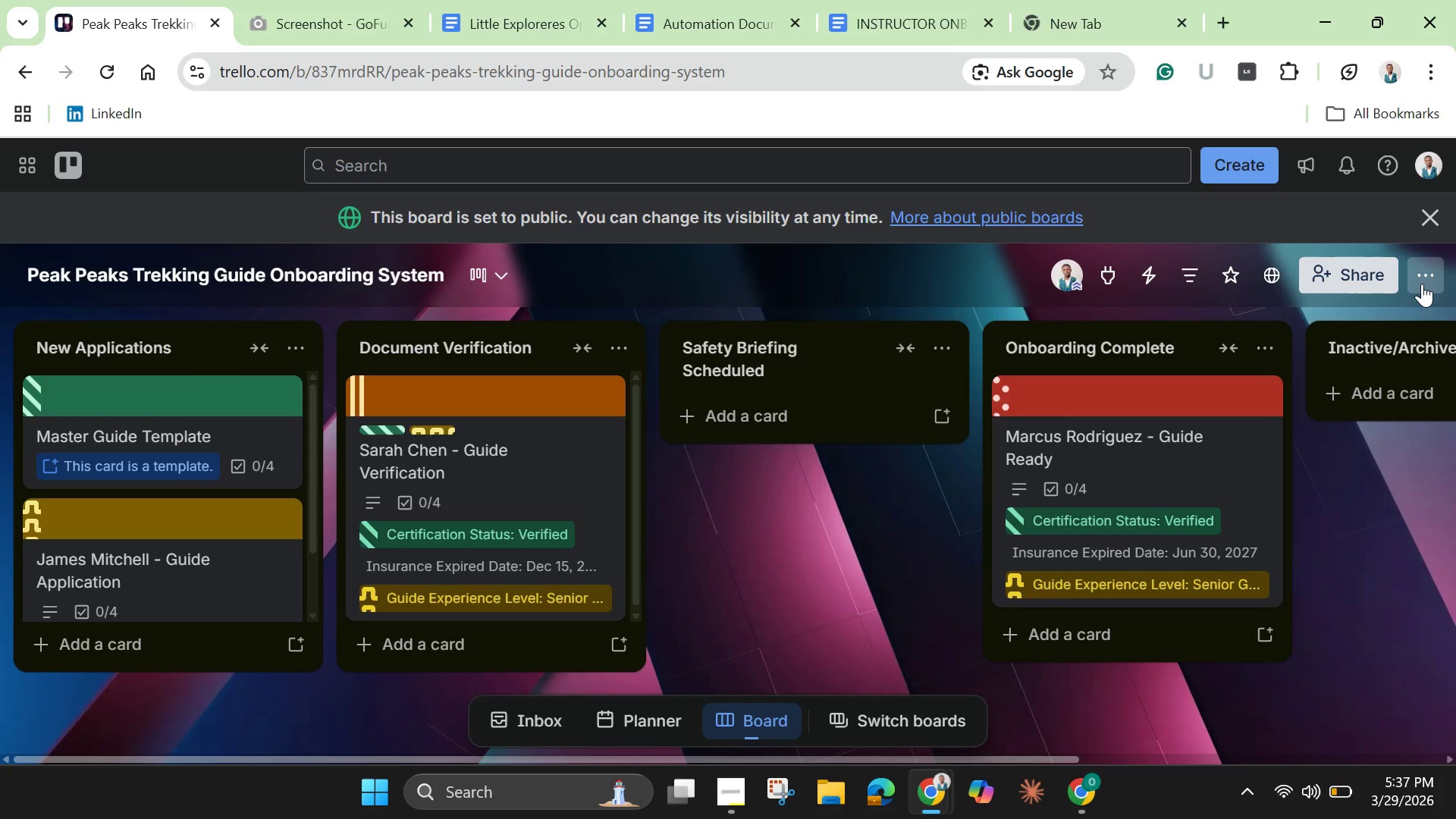 
left_click([1423, 279])
 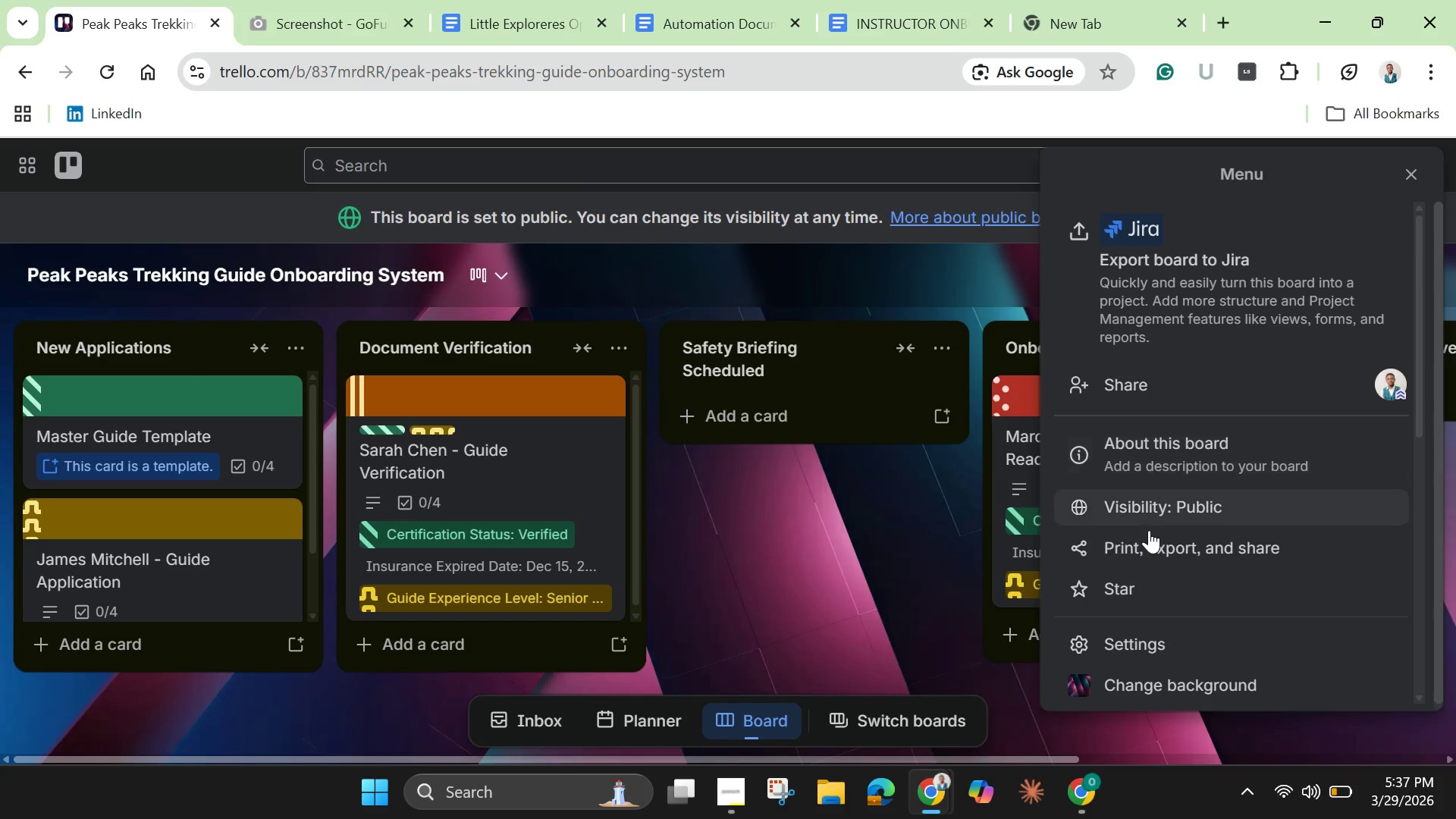 
scroll: coordinate [1156, 585], scroll_direction: down, amount: 2.0
 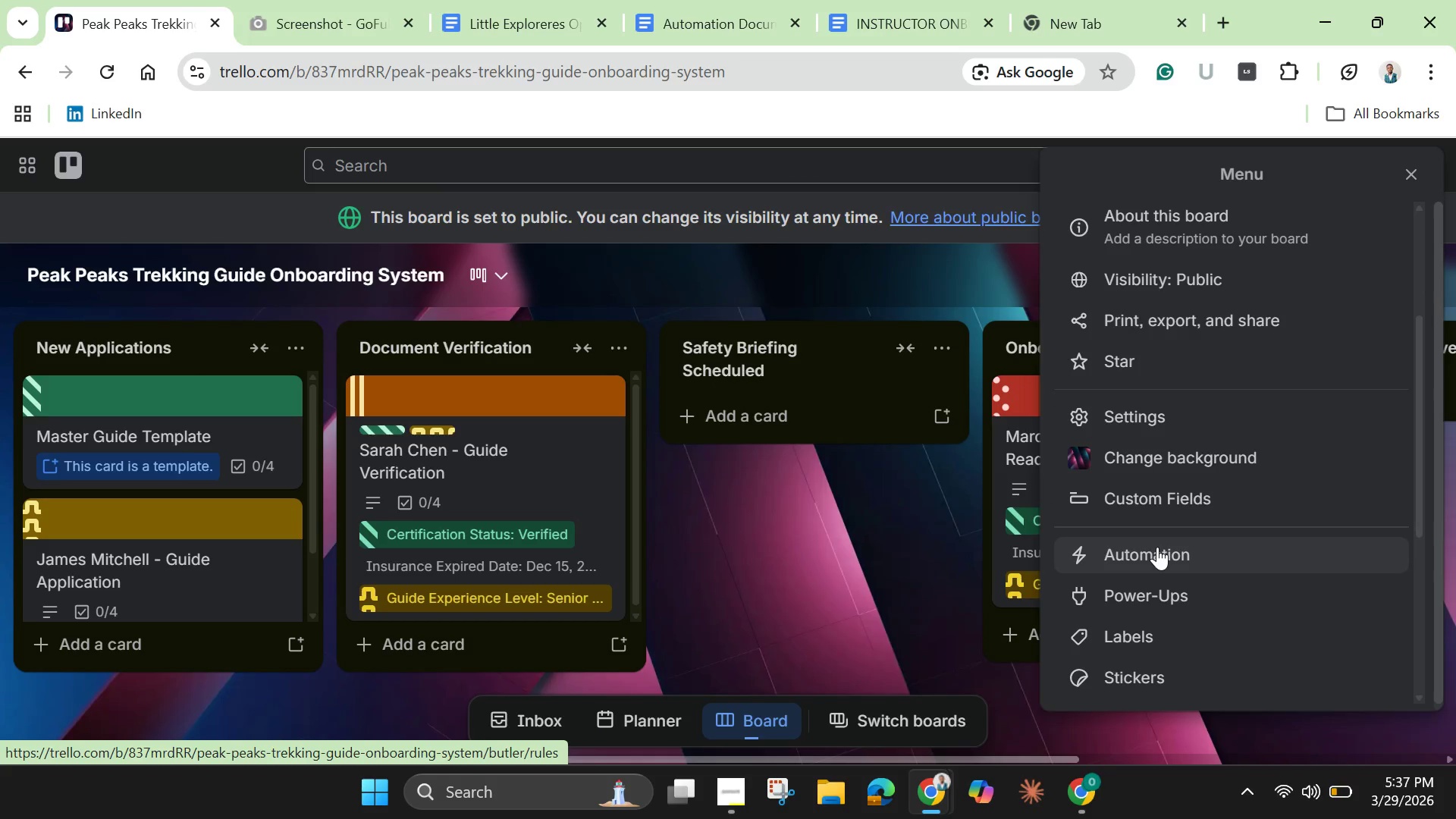 
wait(11.82)
 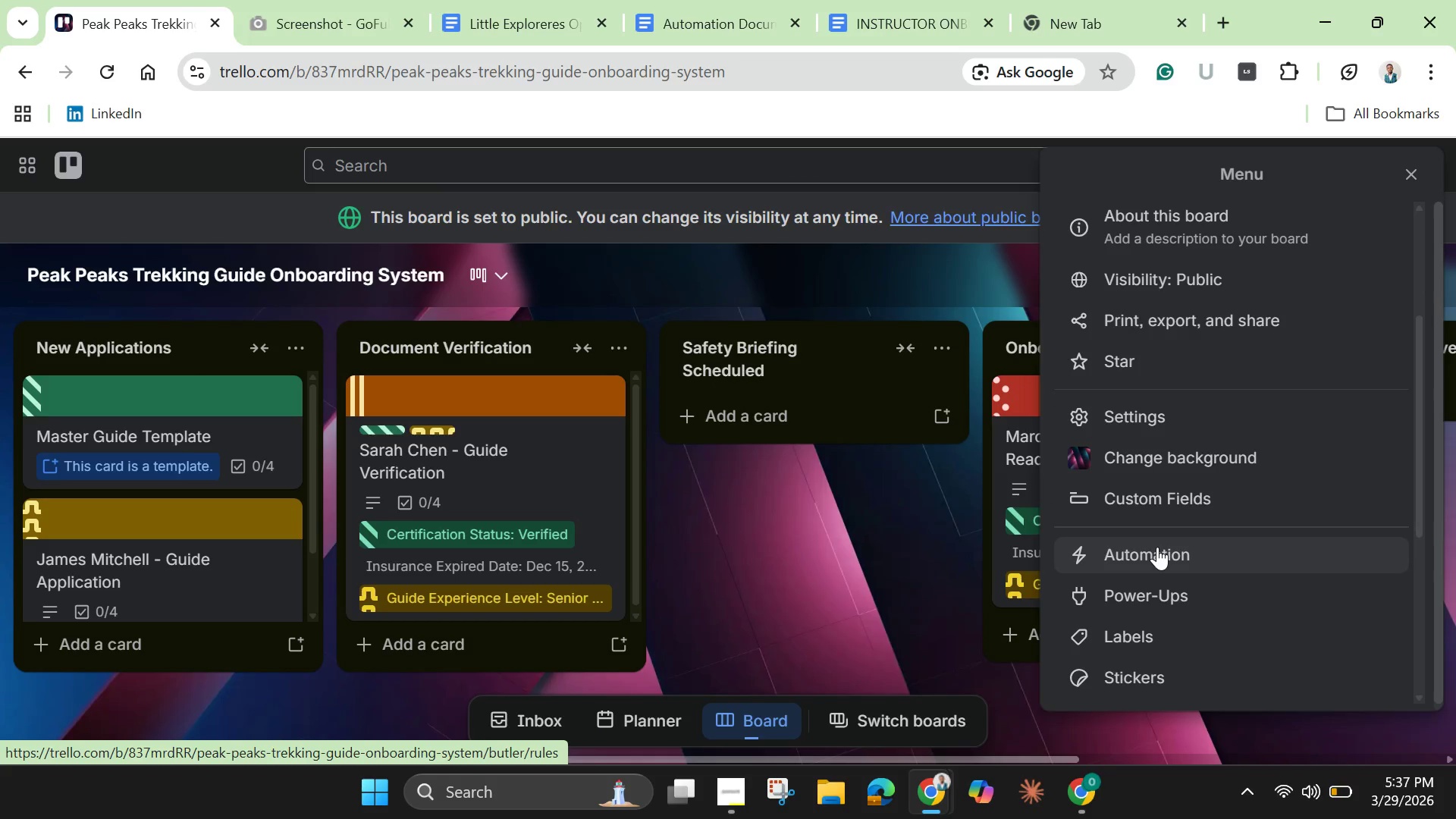 
left_click([1157, 547])
 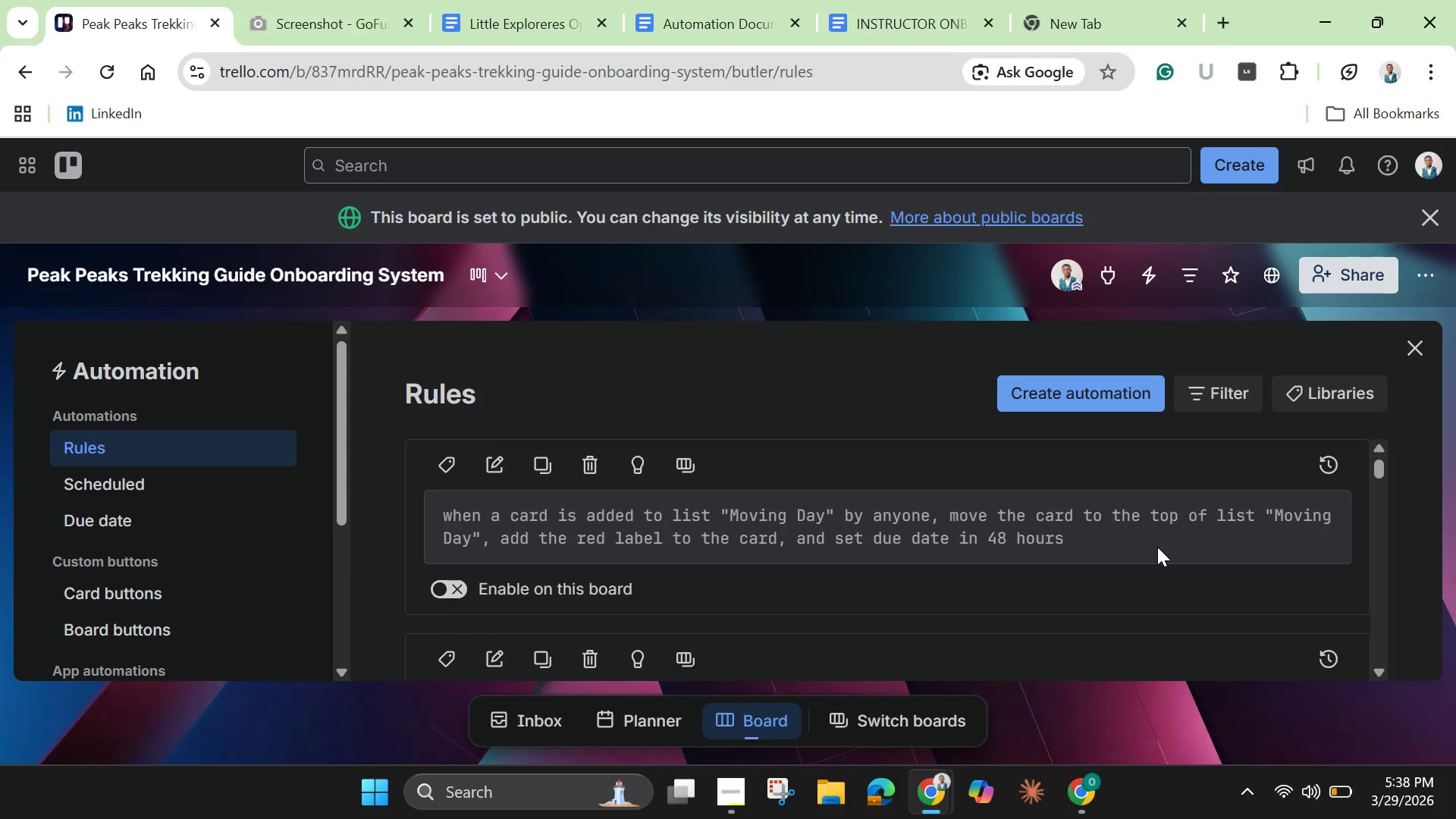 
wait(14.62)
 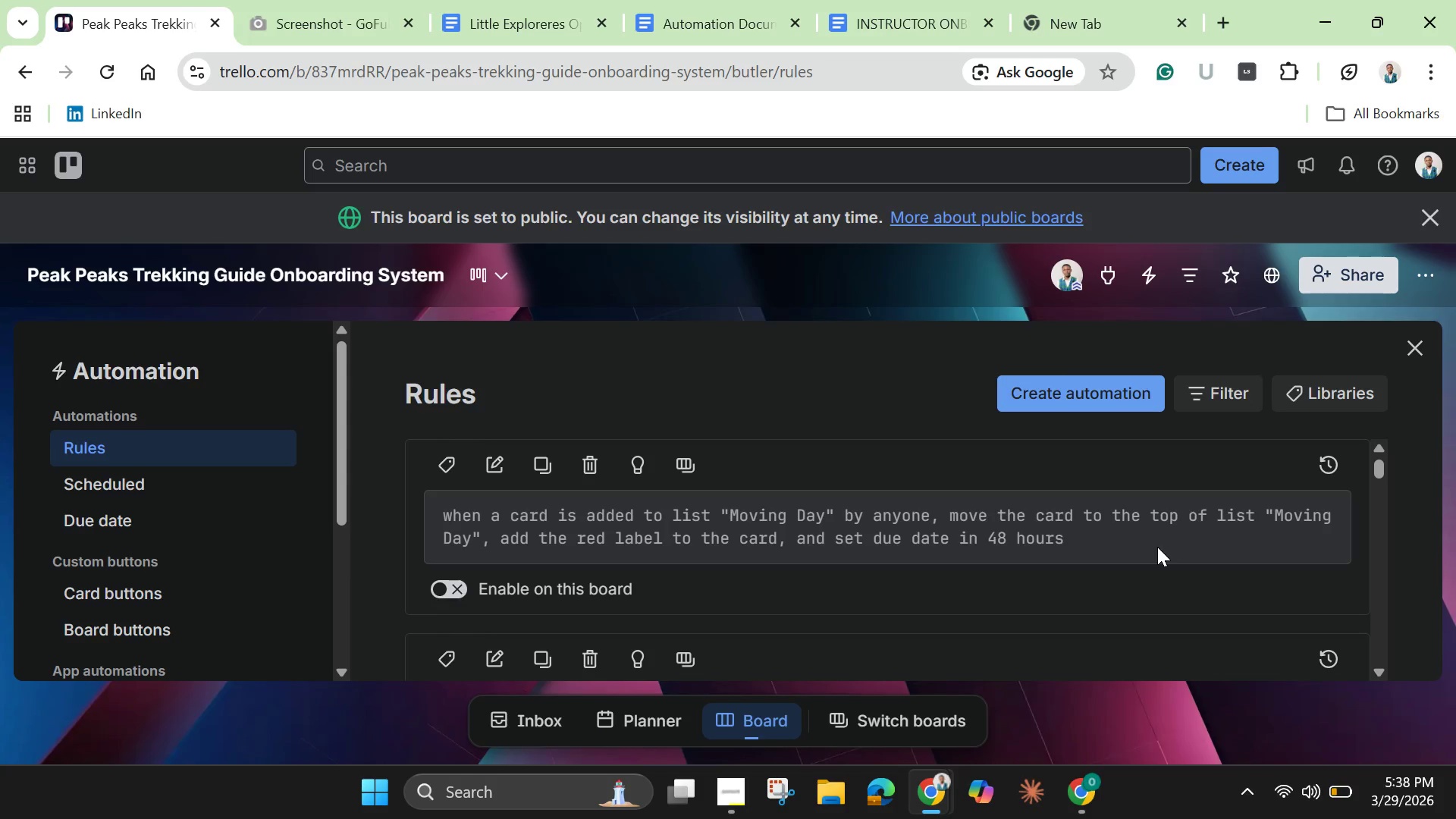 
left_click([1070, 380])
 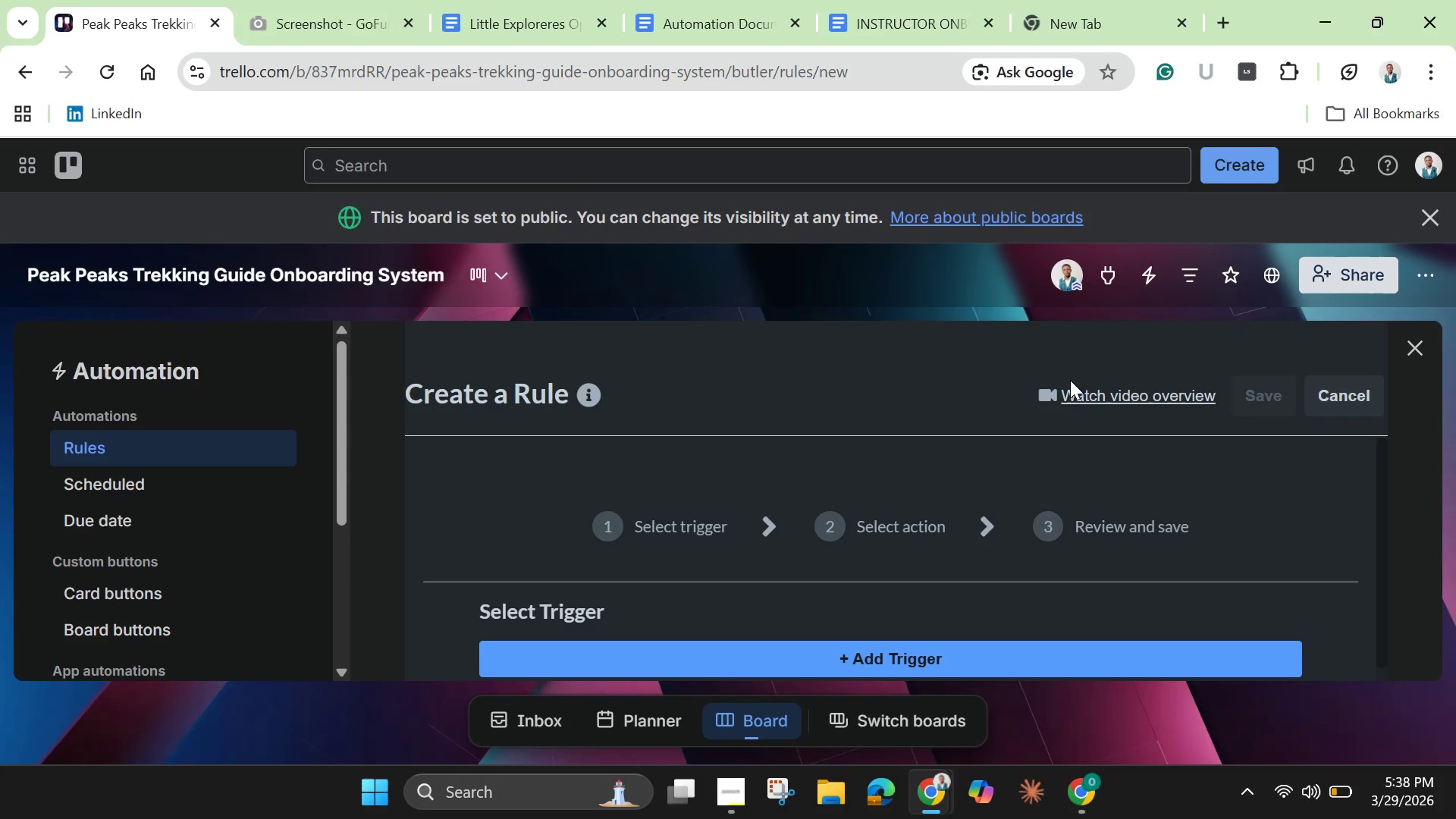 
wait(10.88)
 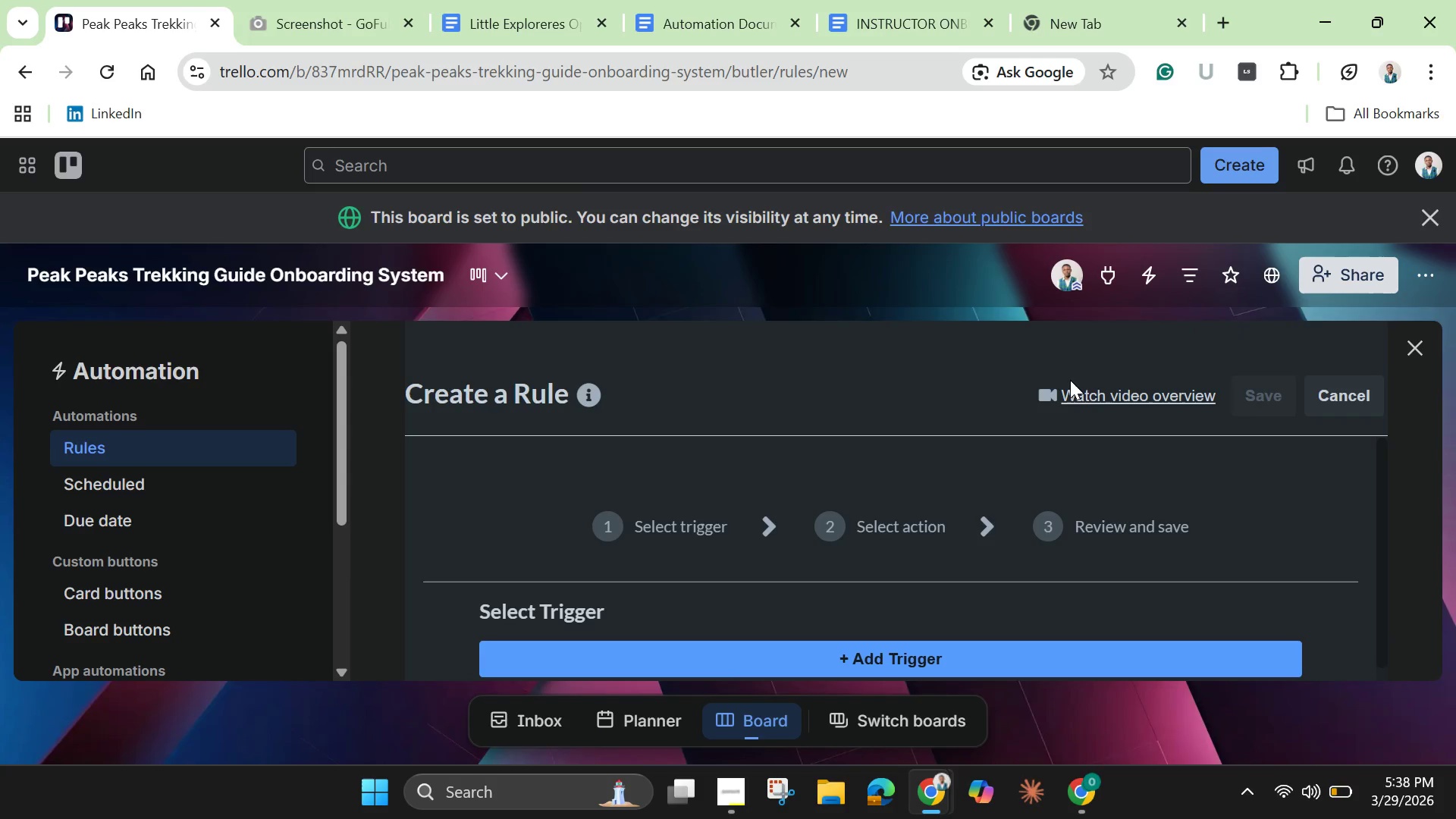 
left_click([900, 669])
 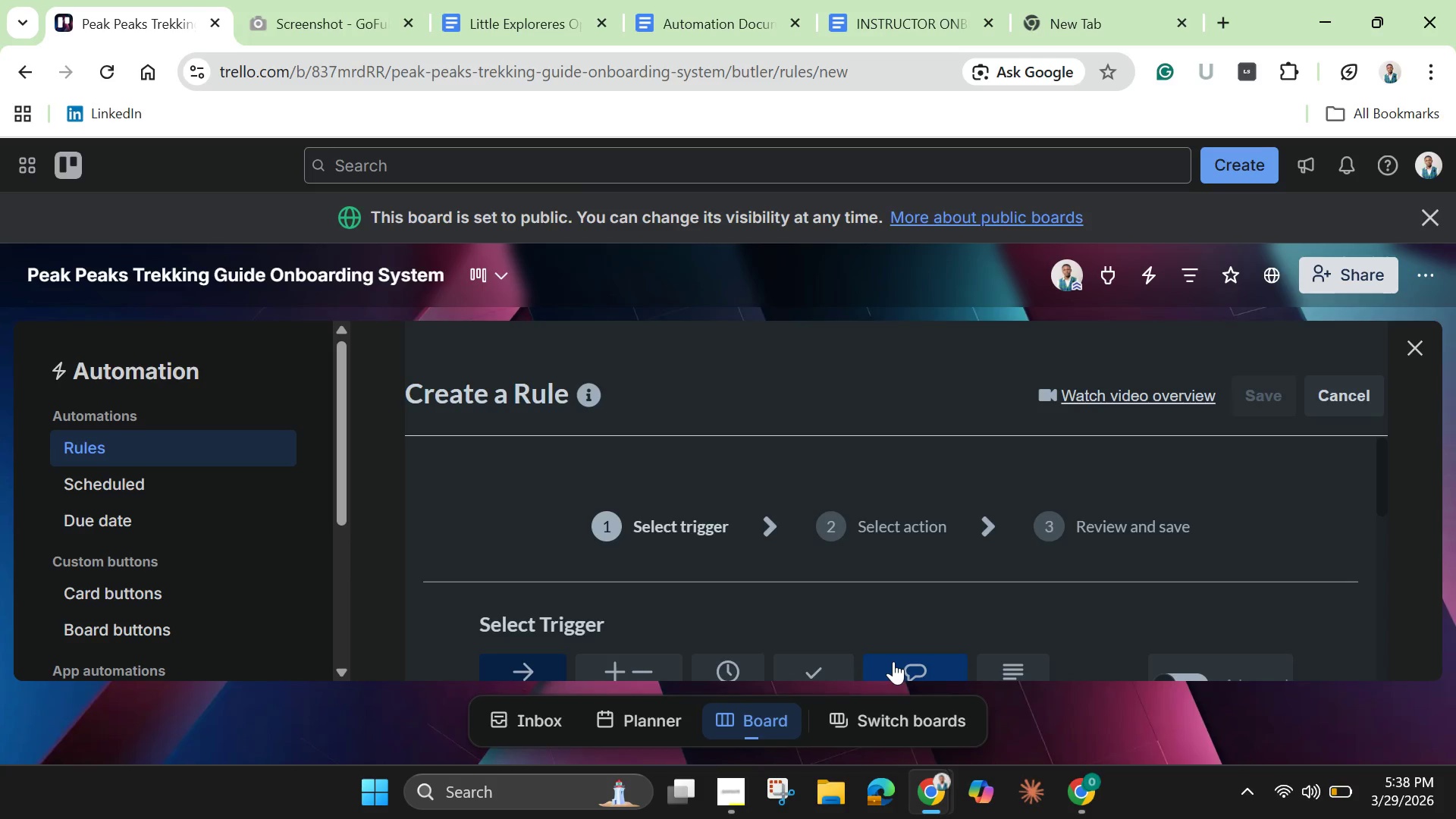 
wait(6.5)
 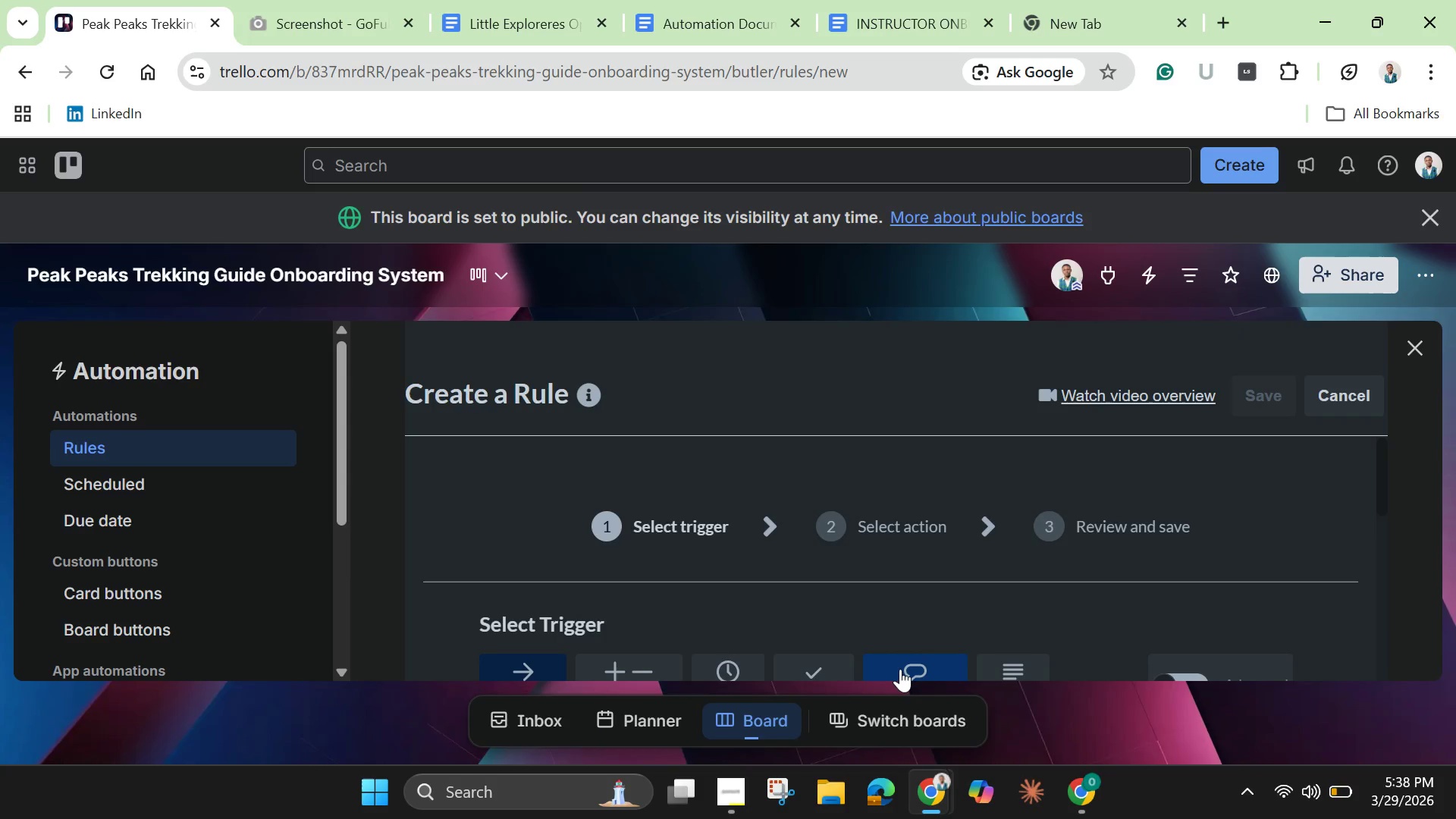 
scroll: coordinate [828, 568], scroll_direction: down, amount: 4.0
 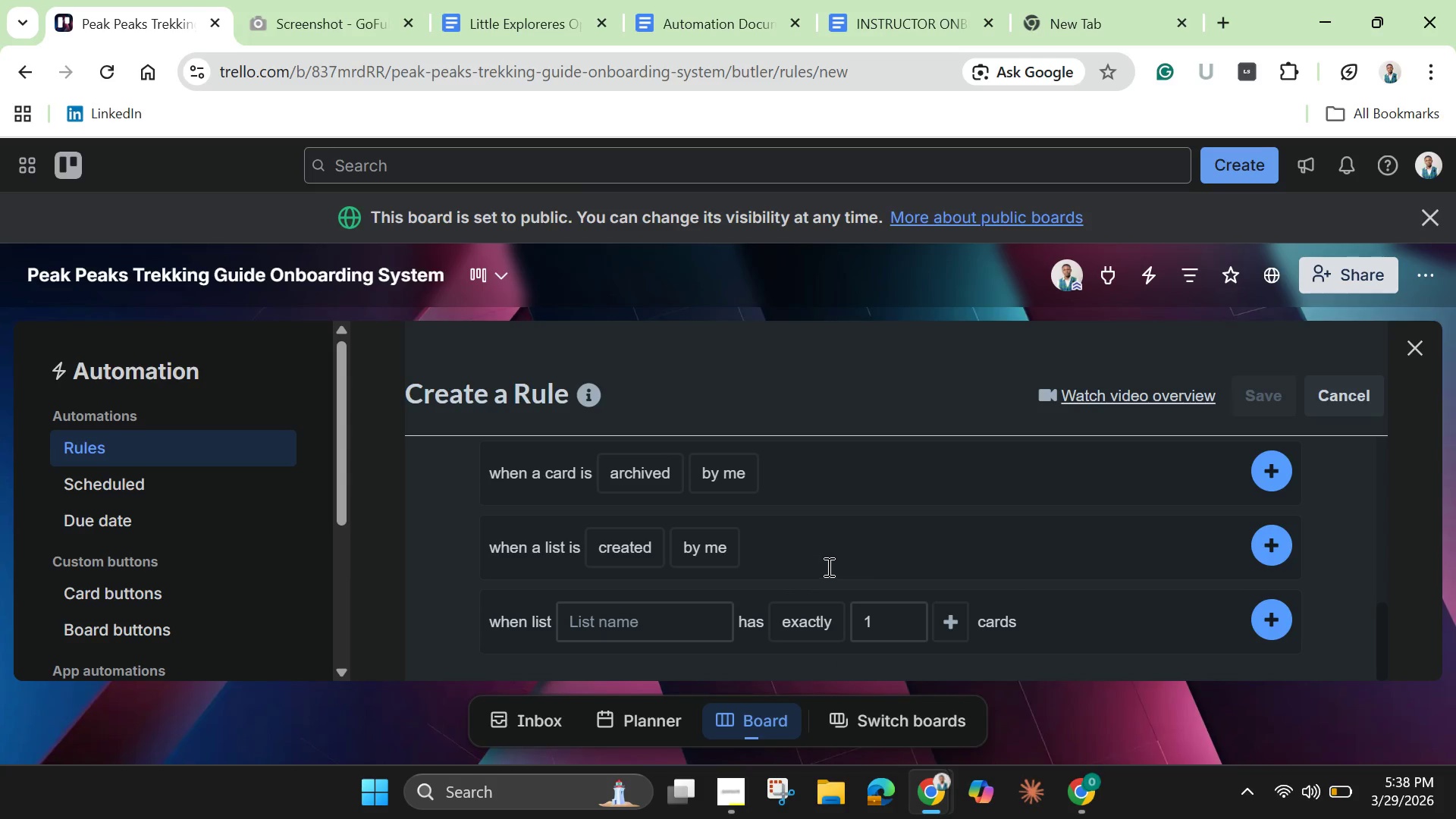 
scroll: coordinate [824, 563], scroll_direction: up, amount: 2.0
 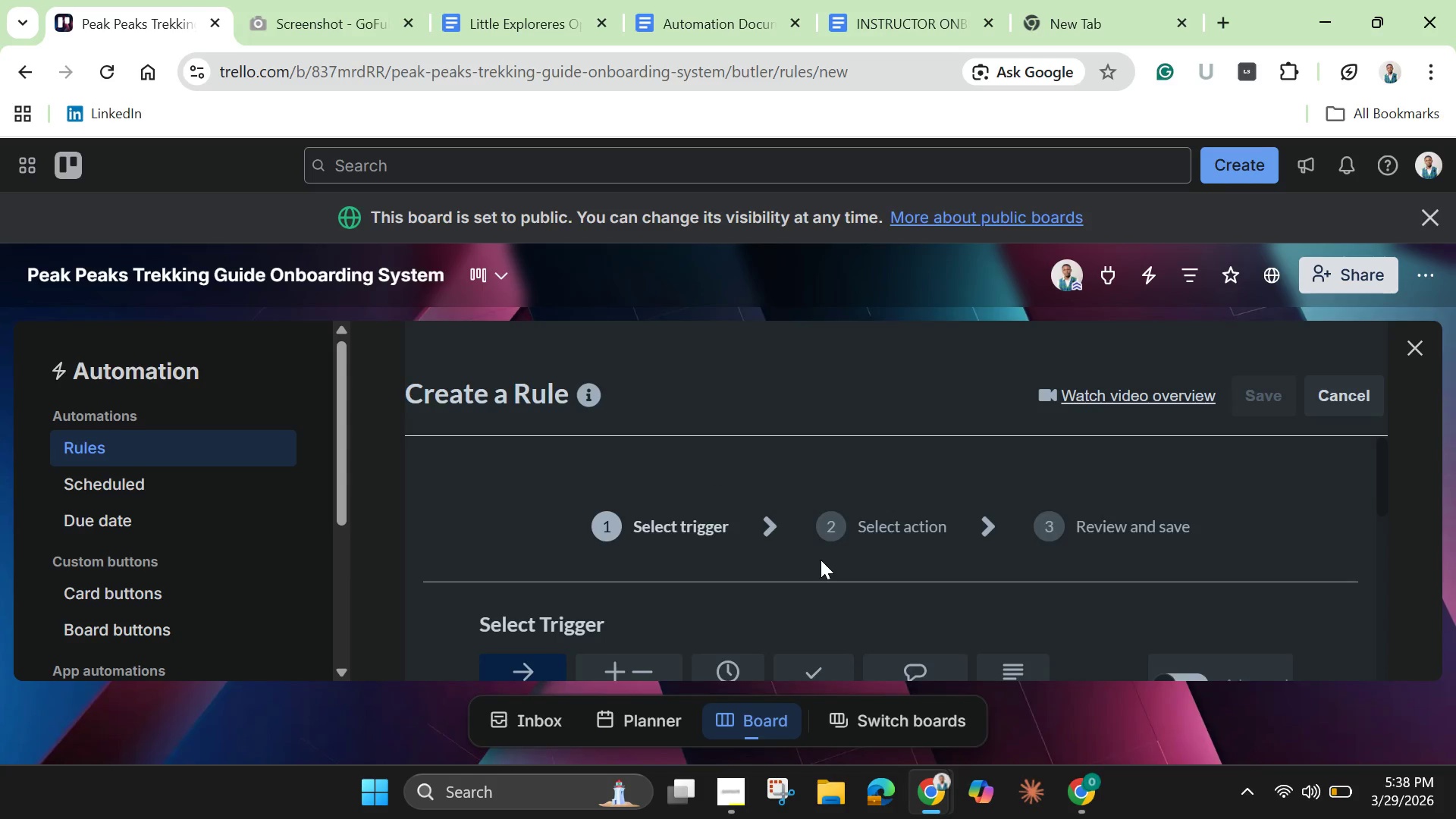 
scroll: coordinate [823, 562], scroll_direction: down, amount: 3.0
 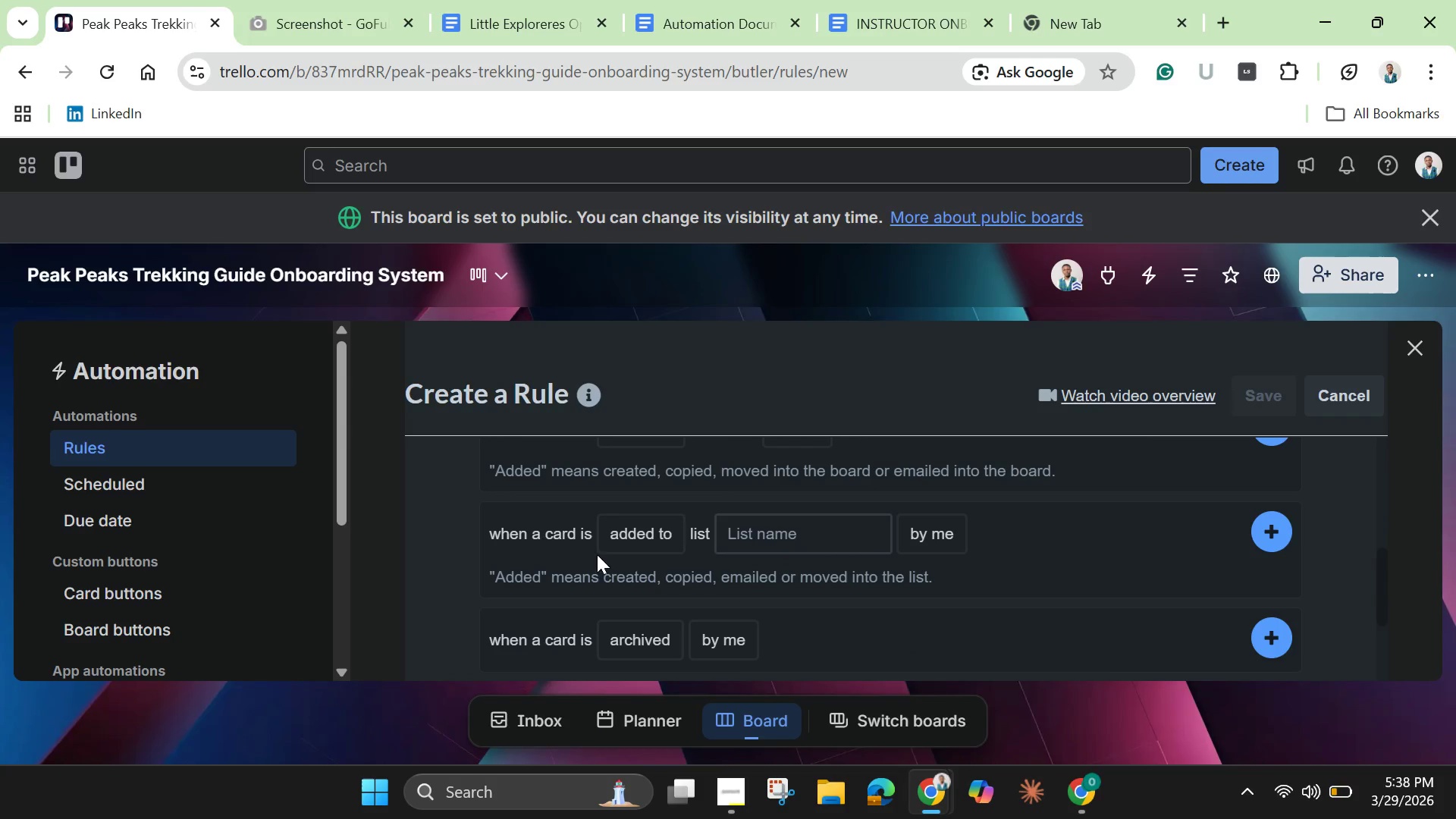 
wait(6.91)
 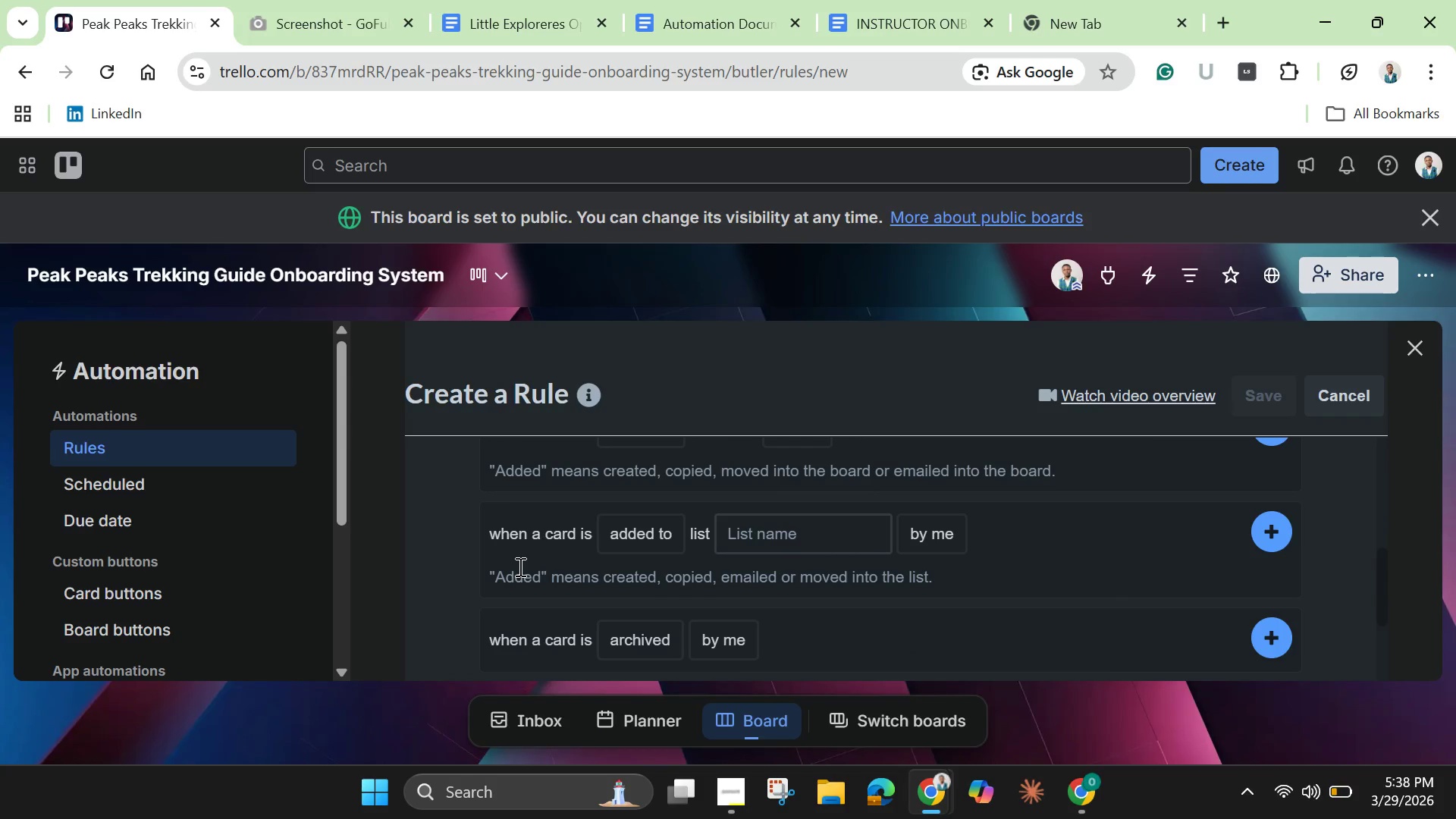 
scroll: coordinate [774, 576], scroll_direction: none, amount: 0.0
 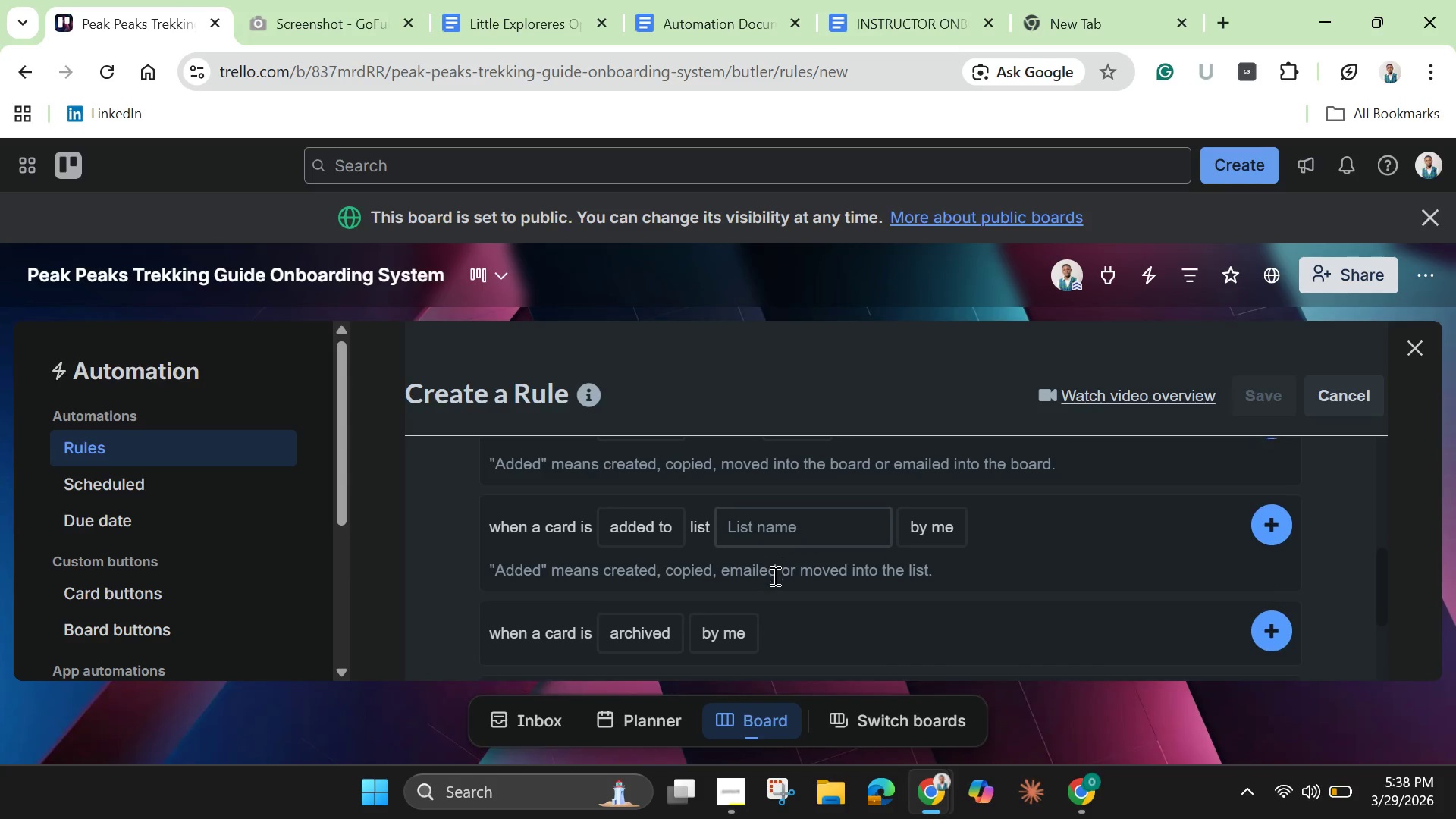 
scroll: coordinate [774, 576], scroll_direction: down, amount: 3.0
 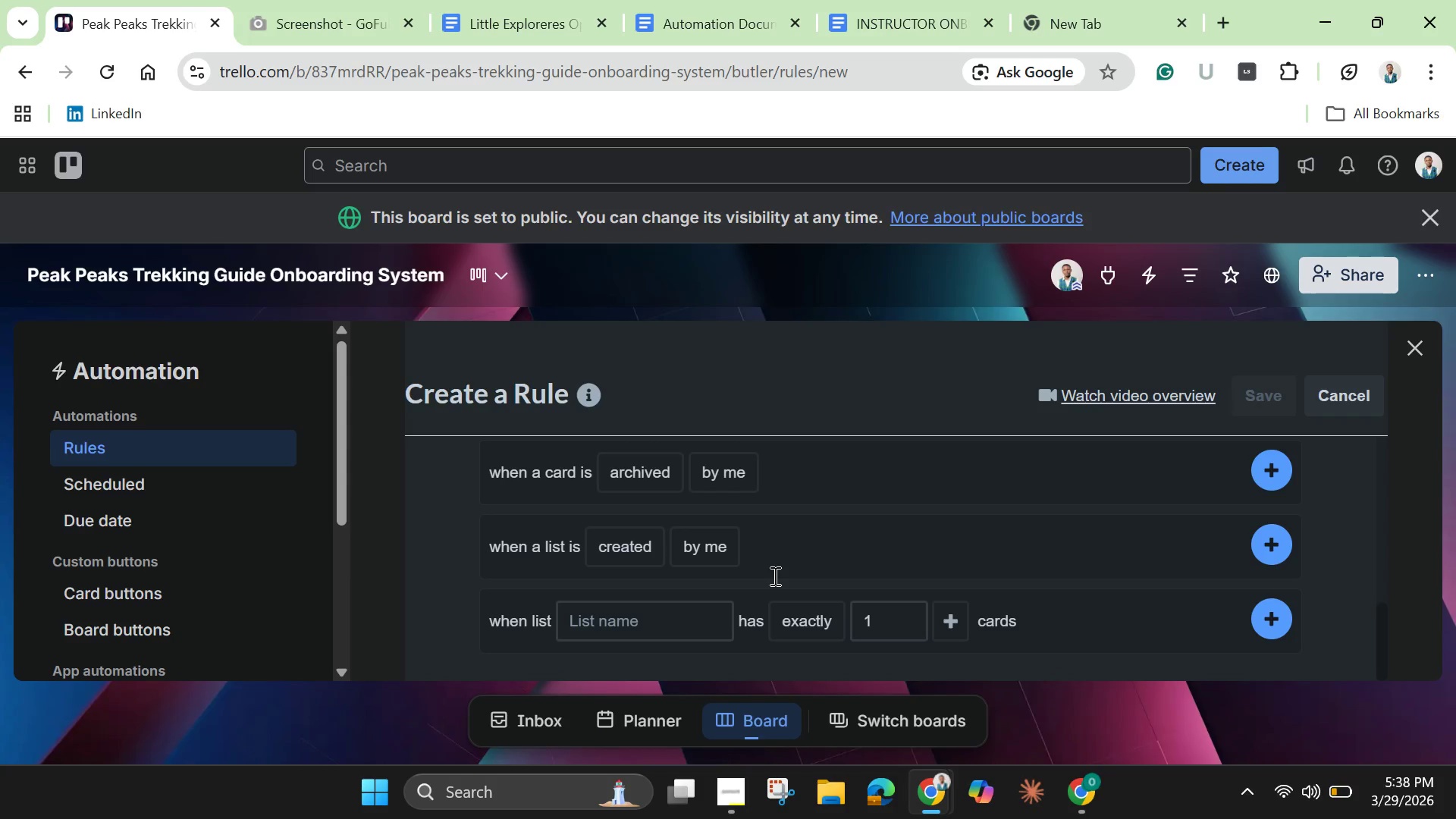 
scroll: coordinate [772, 576], scroll_direction: up, amount: 5.0
 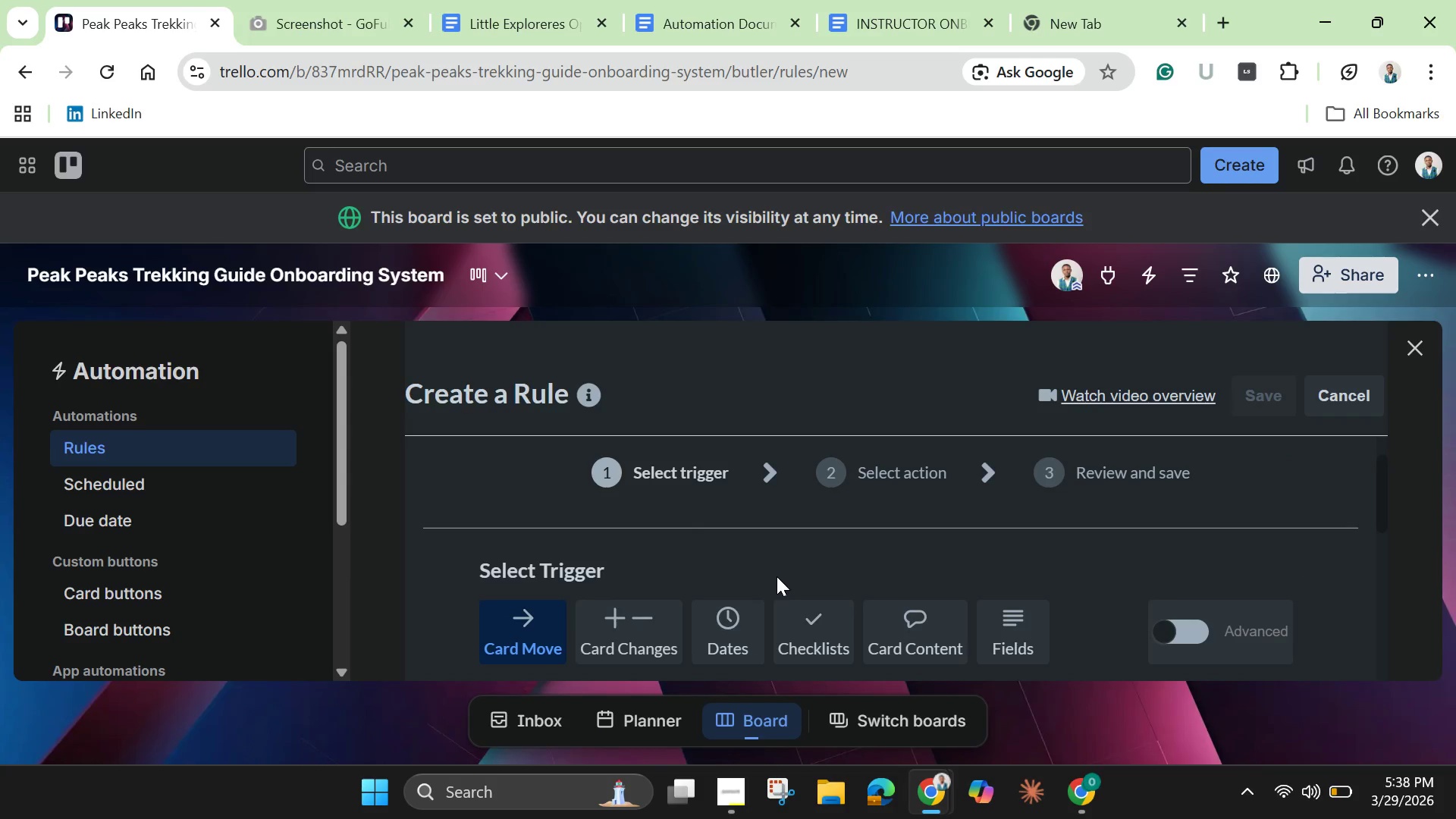 
scroll: coordinate [777, 576], scroll_direction: none, amount: 0.0
 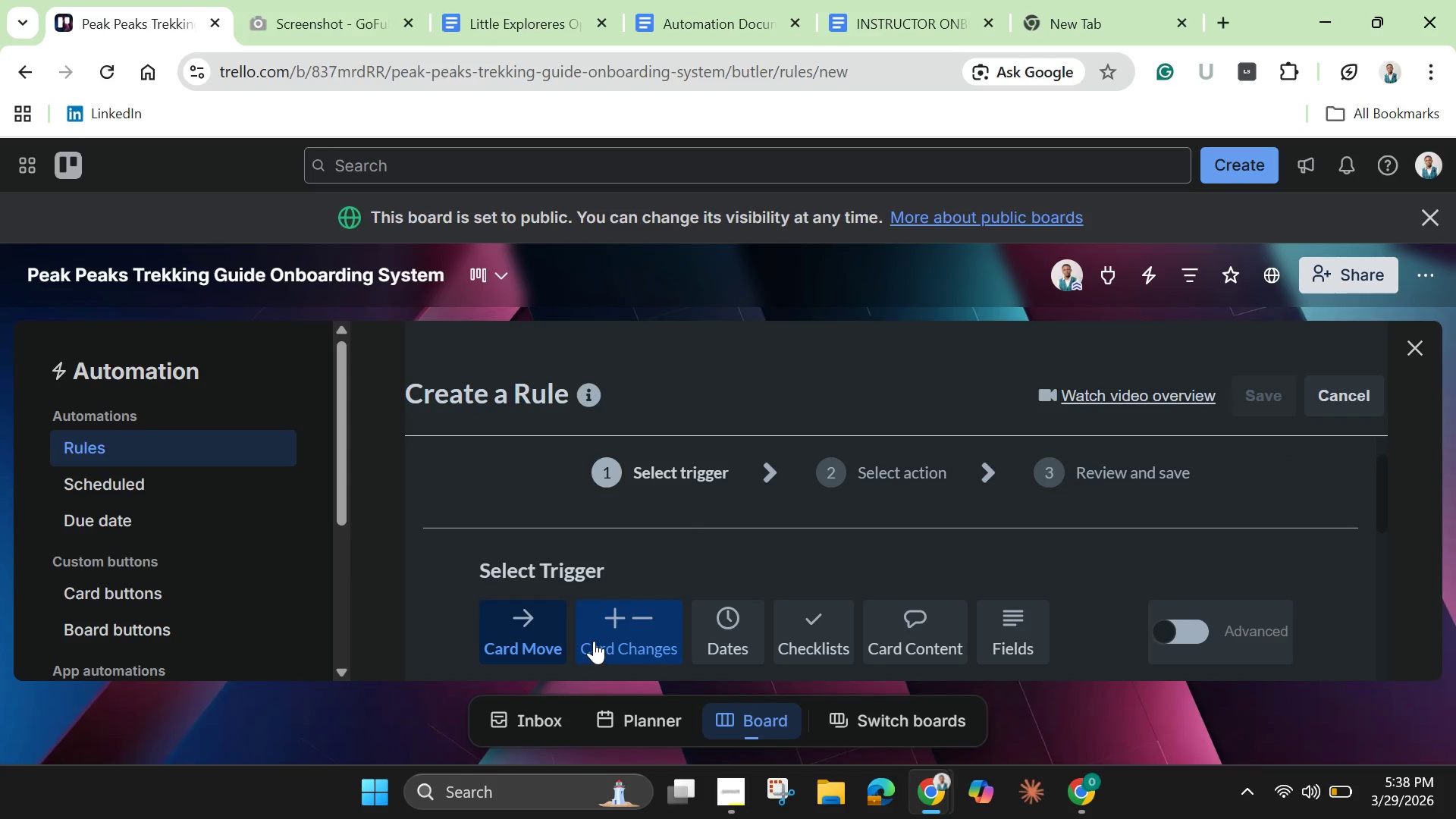 
left_click([594, 641])
 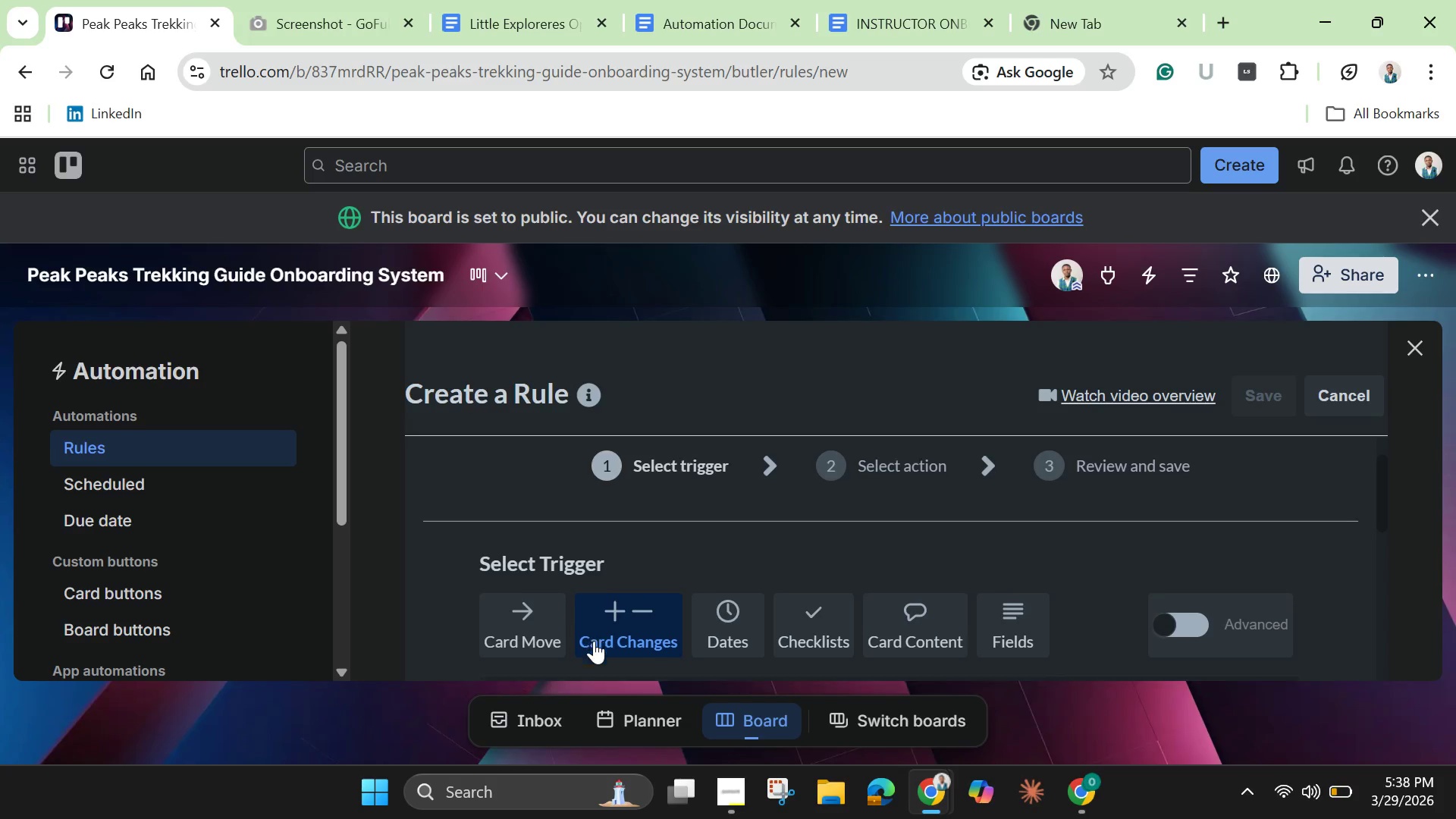 
scroll: coordinate [594, 641], scroll_direction: down, amount: 2.0
 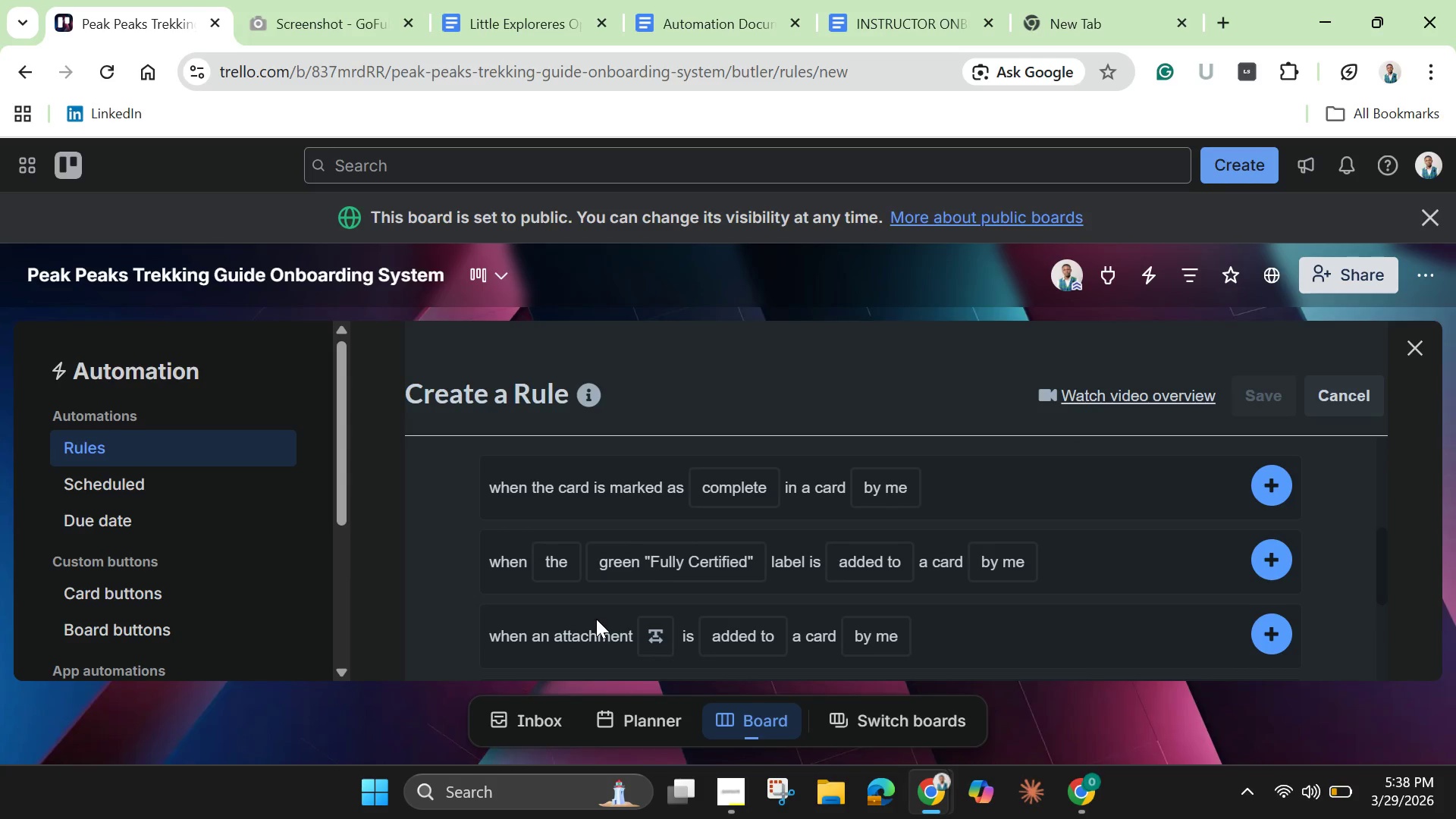 
scroll: coordinate [596, 617], scroll_direction: up, amount: 1.0
 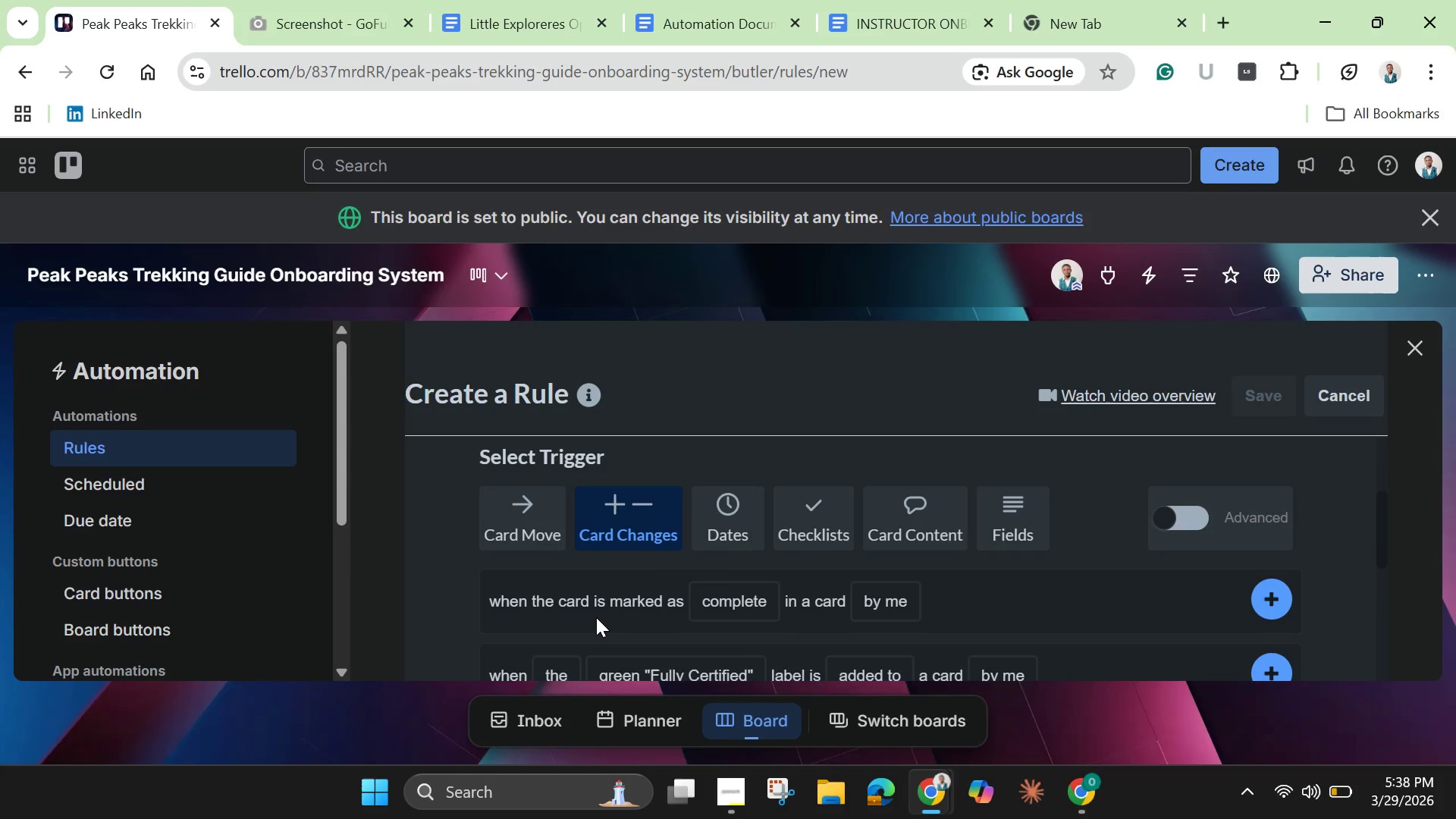 
scroll: coordinate [596, 617], scroll_direction: down, amount: 3.0
 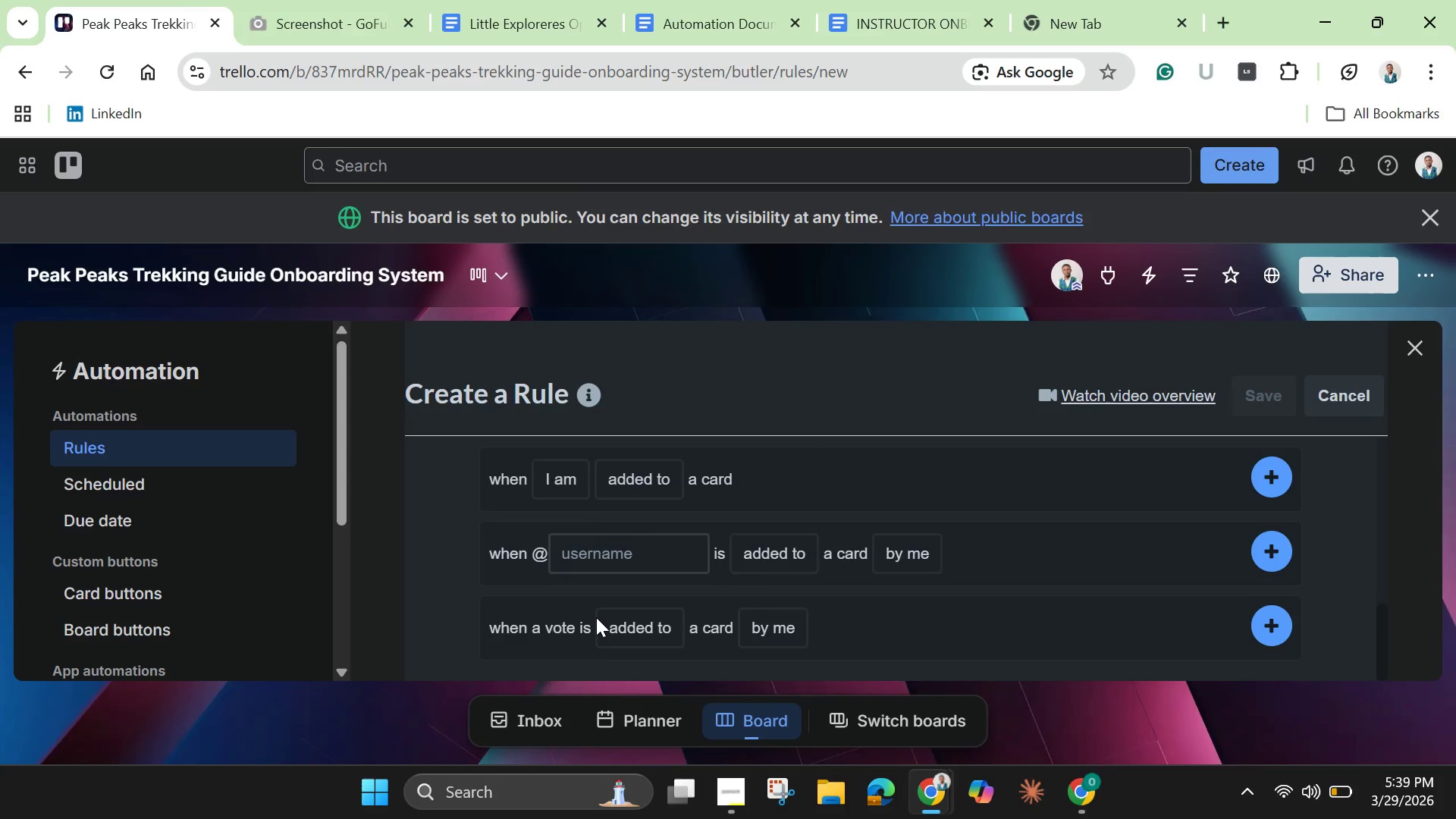 
scroll: coordinate [596, 617], scroll_direction: up, amount: 3.0
 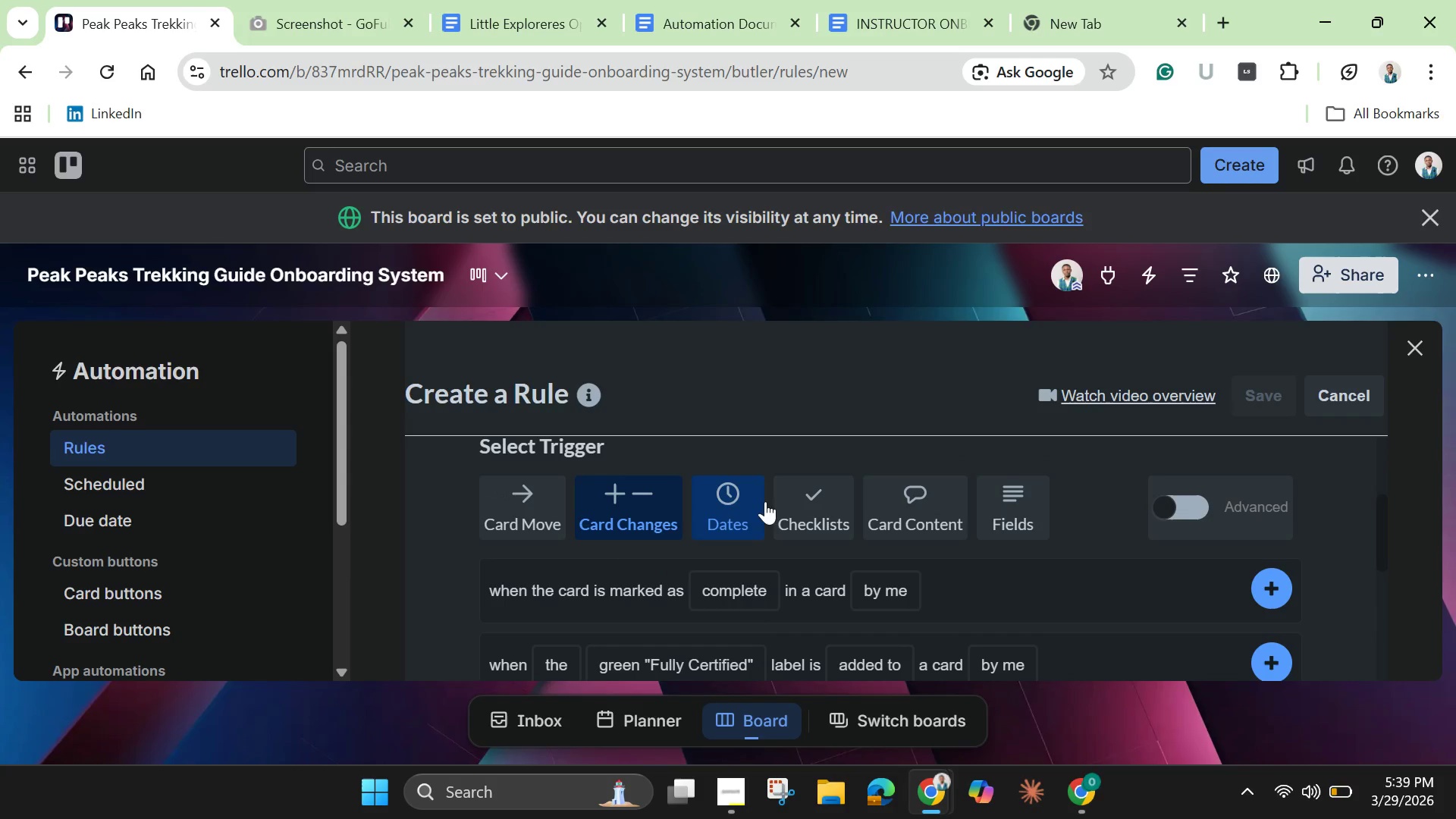 
left_click([793, 503])
 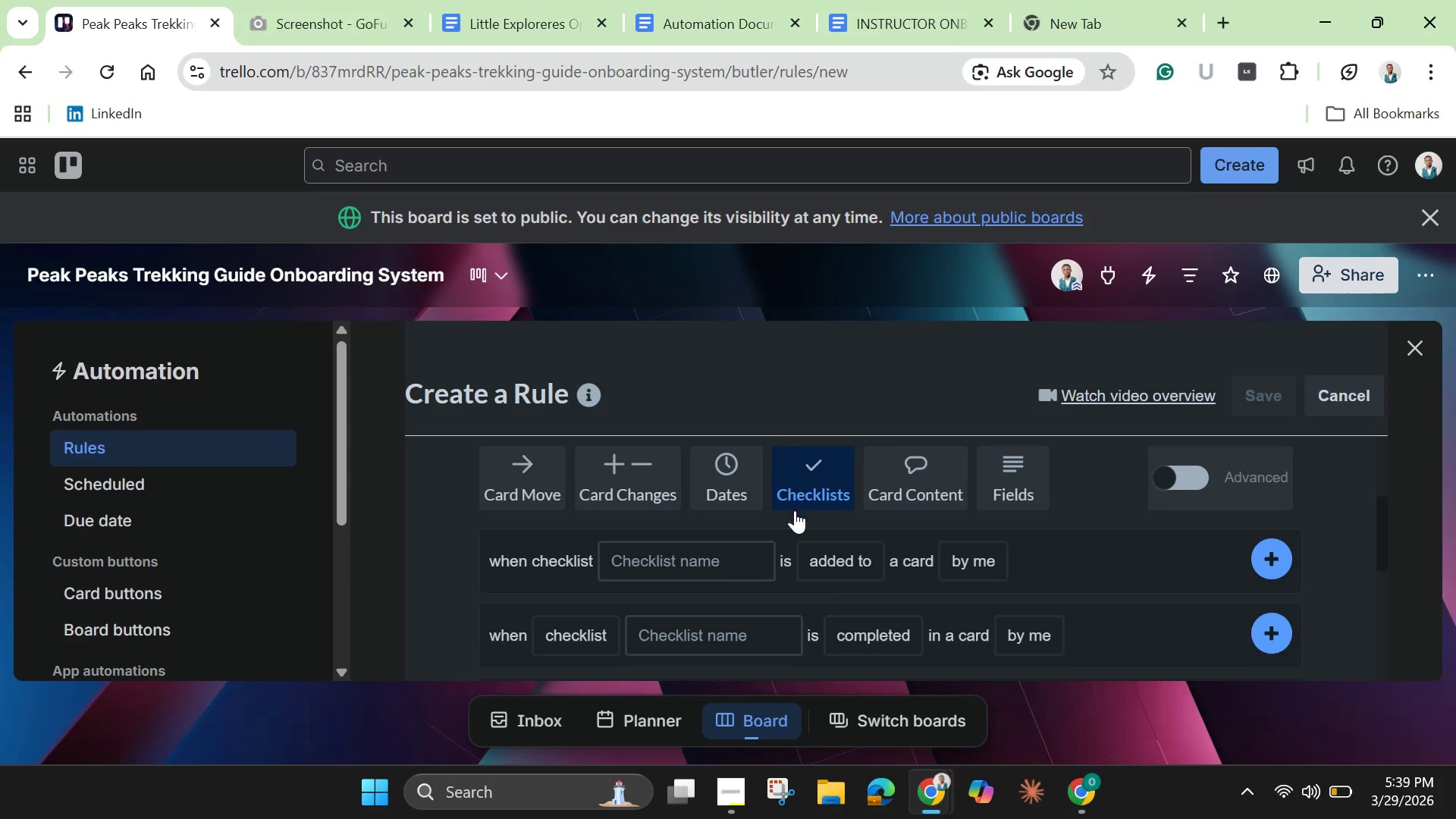 
scroll: coordinate [795, 510], scroll_direction: down, amount: 2.0
 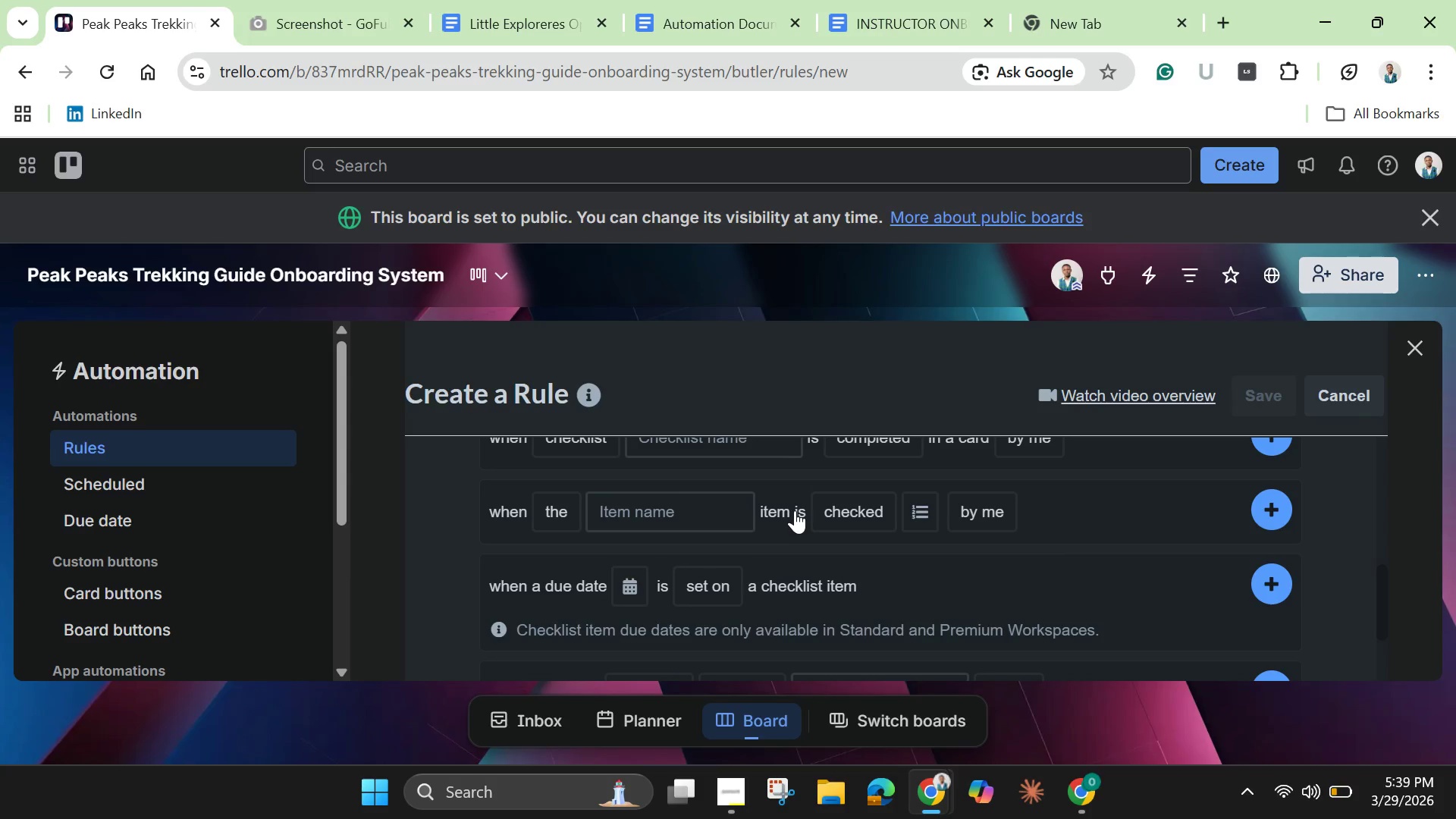 
scroll: coordinate [795, 510], scroll_direction: up, amount: 1.0
 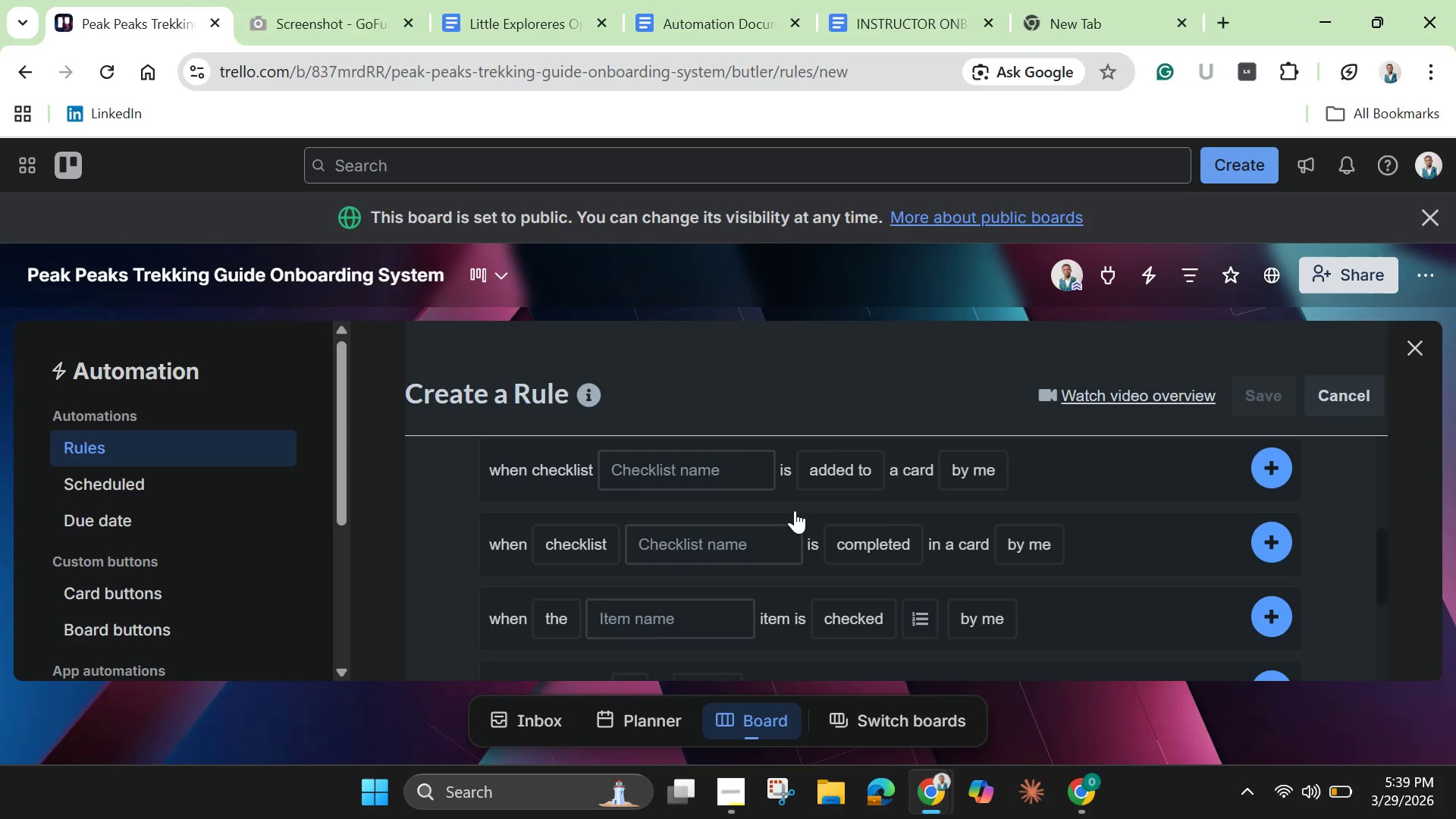 
scroll: coordinate [795, 510], scroll_direction: down, amount: 2.0
 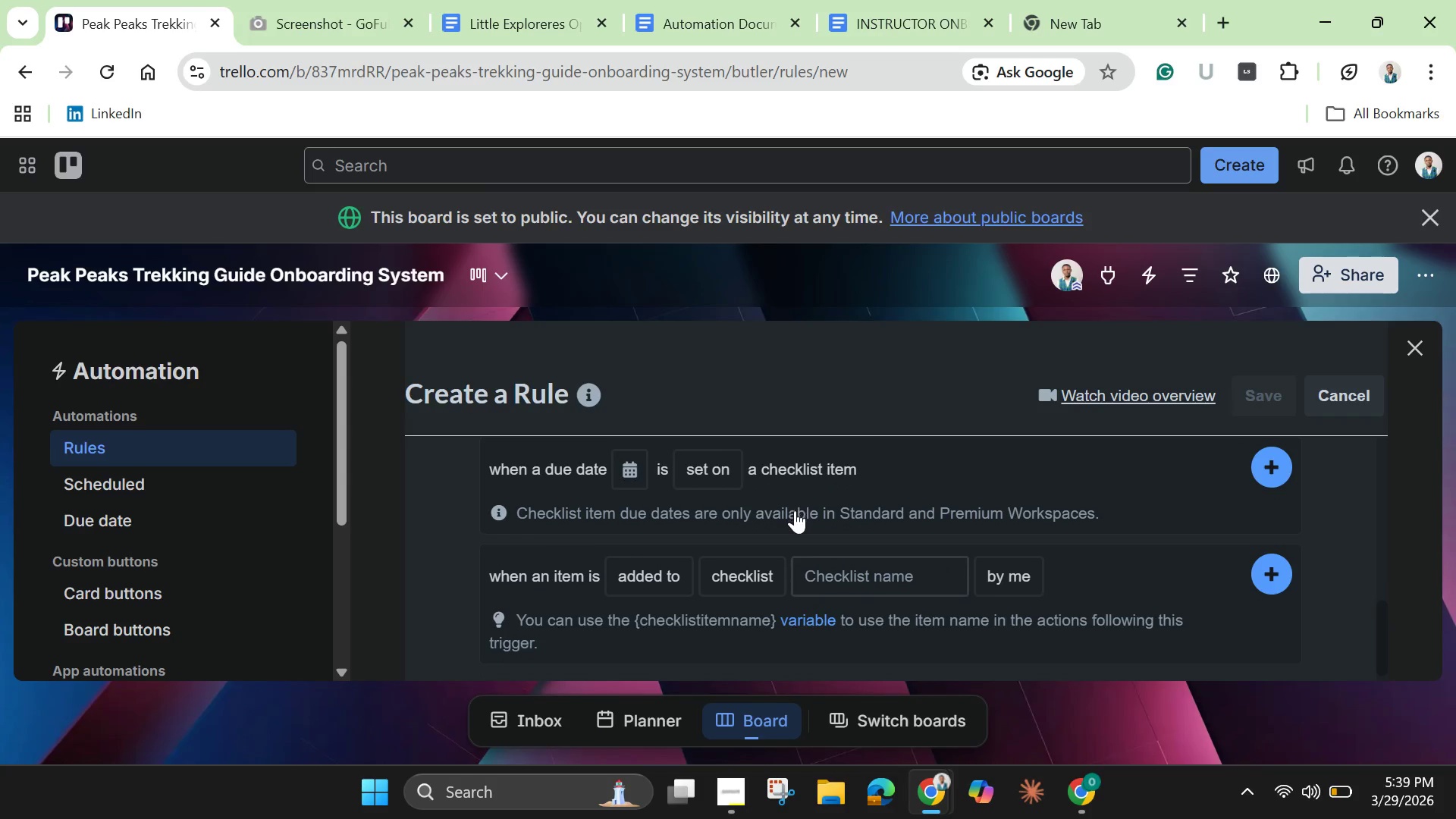 
scroll: coordinate [795, 510], scroll_direction: up, amount: 1.0
 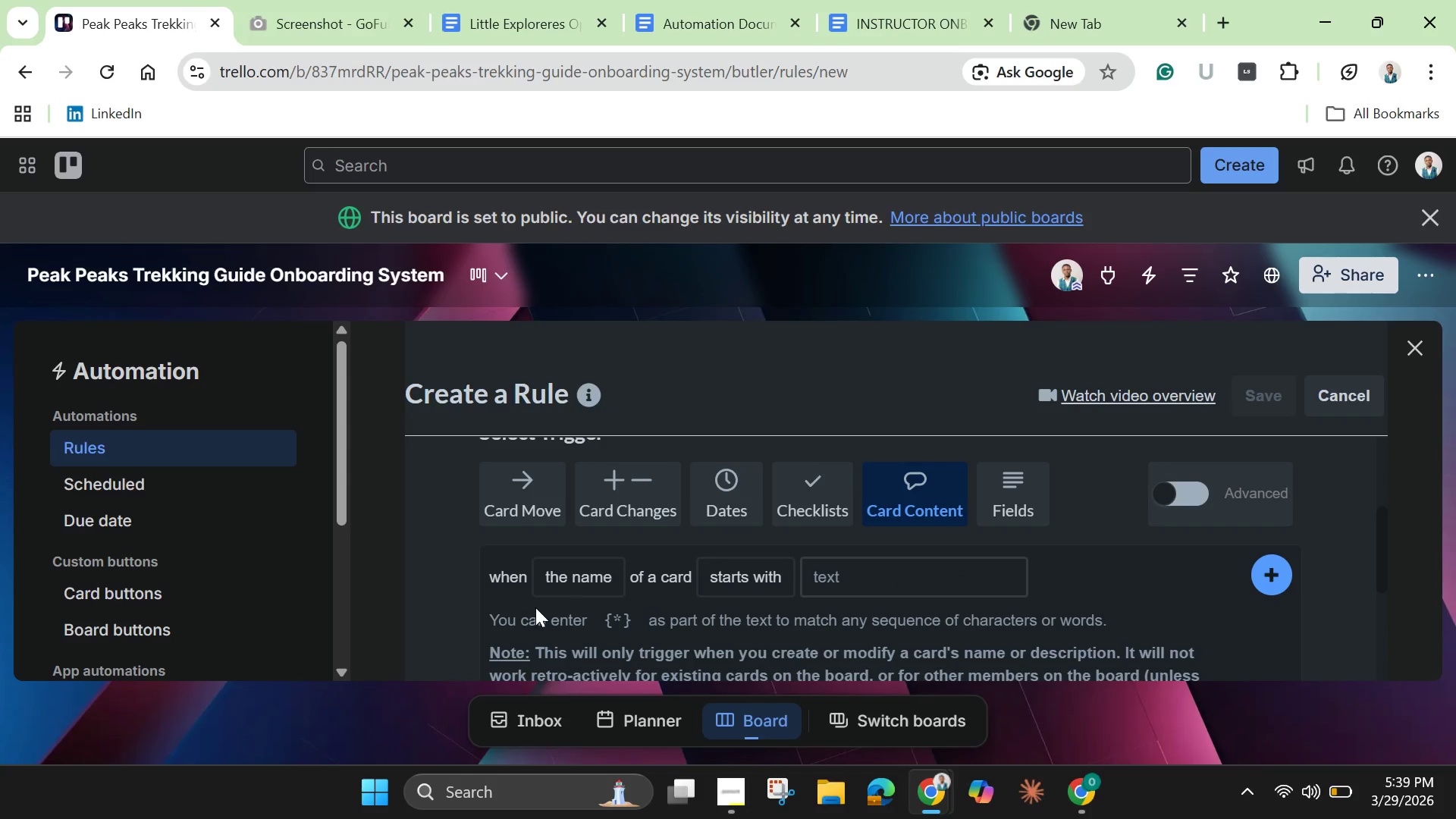 
scroll: coordinate [529, 609], scroll_direction: down, amount: 4.0
 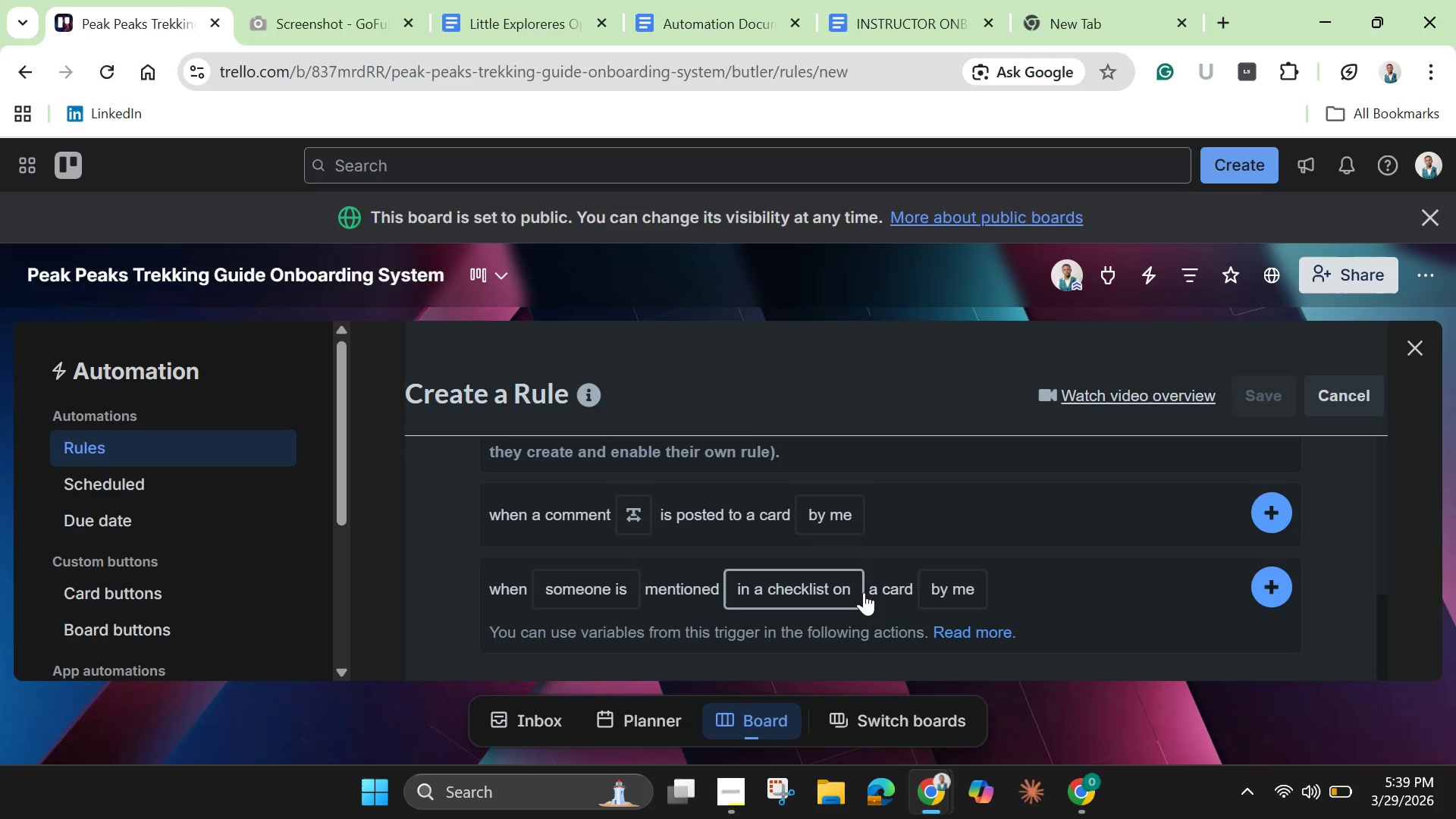 
scroll: coordinate [864, 592], scroll_direction: up, amount: 3.0
 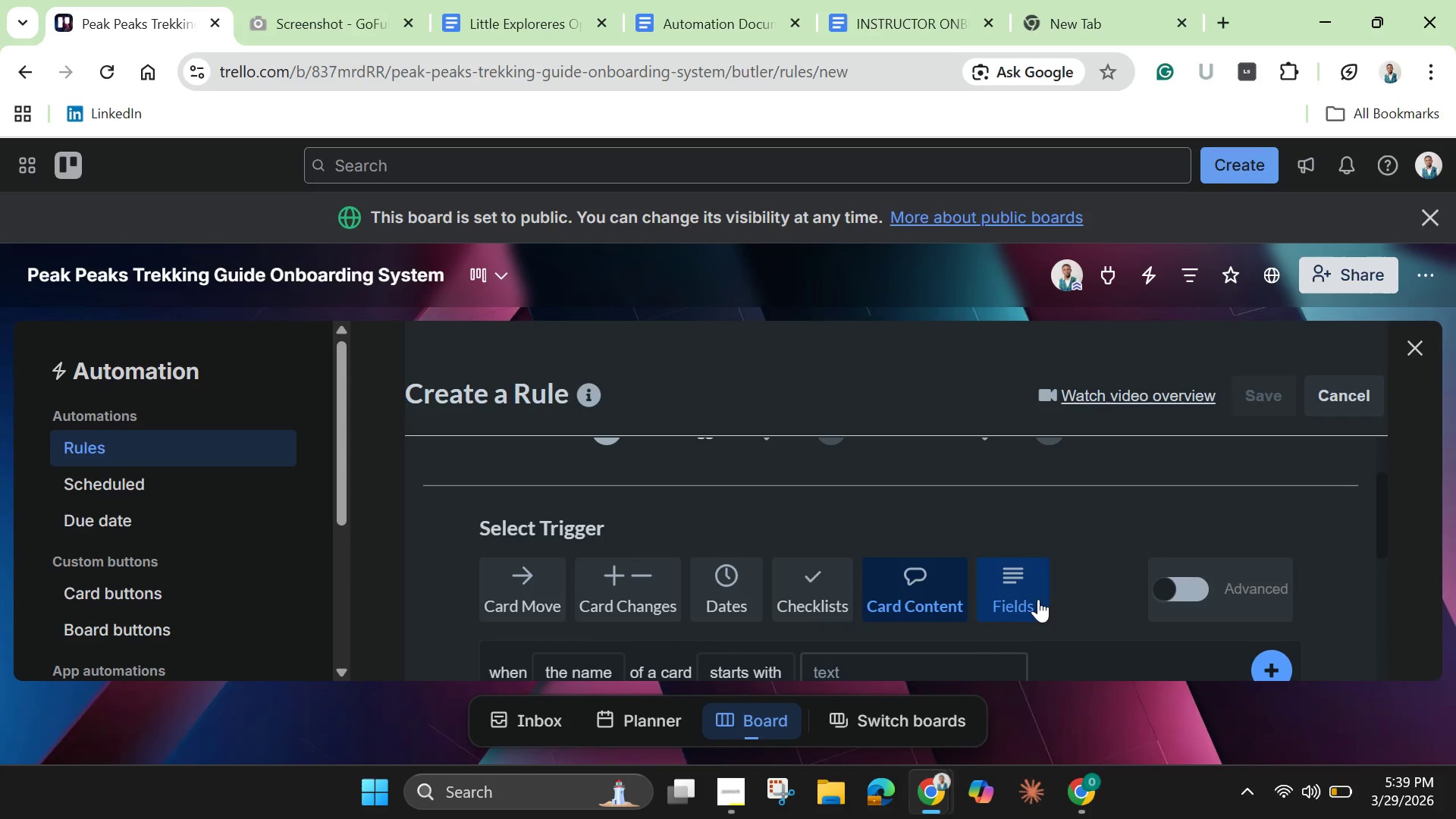 
left_click([1023, 589])
 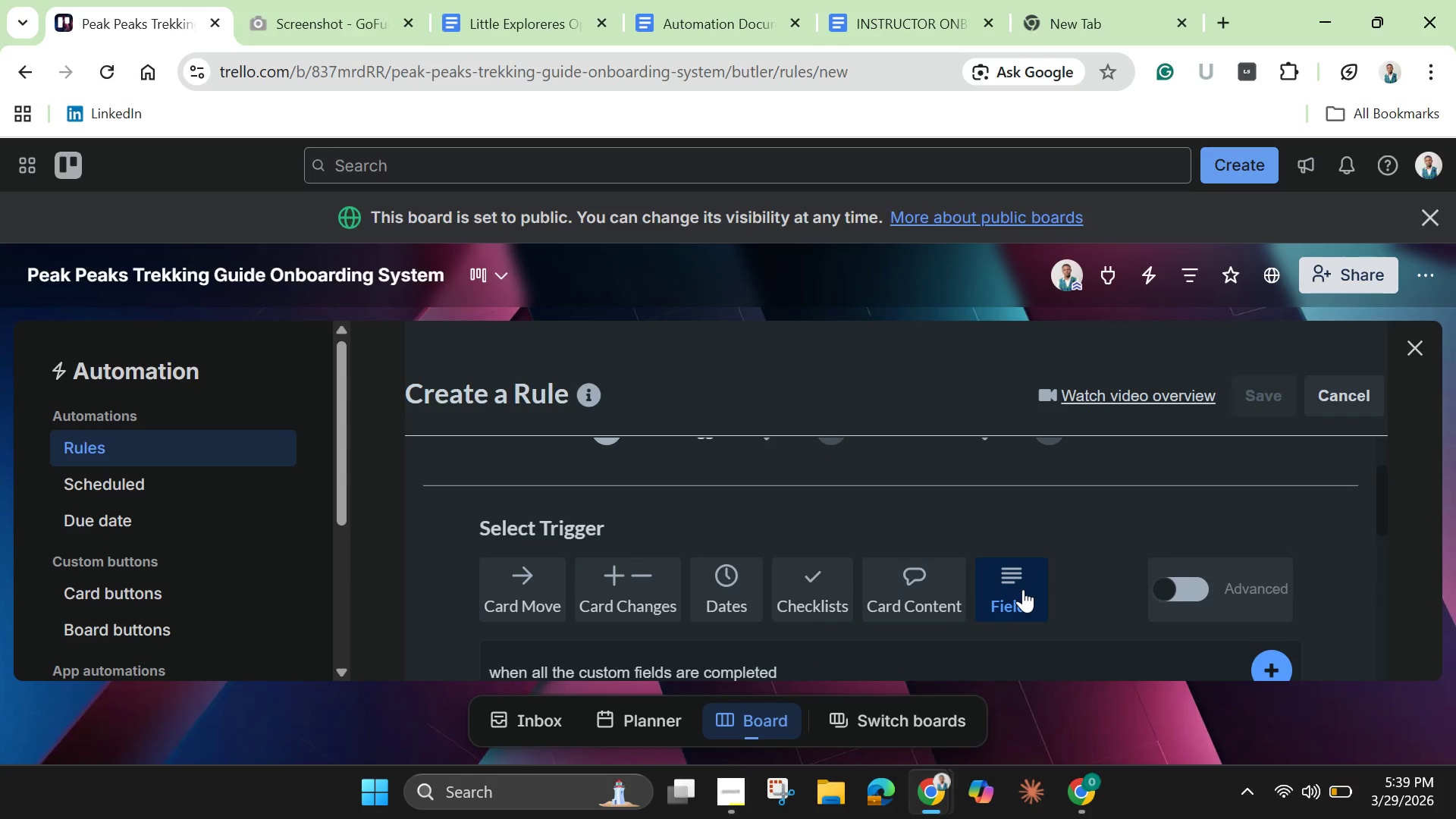 
scroll: coordinate [631, 572], scroll_direction: down, amount: 3.0
 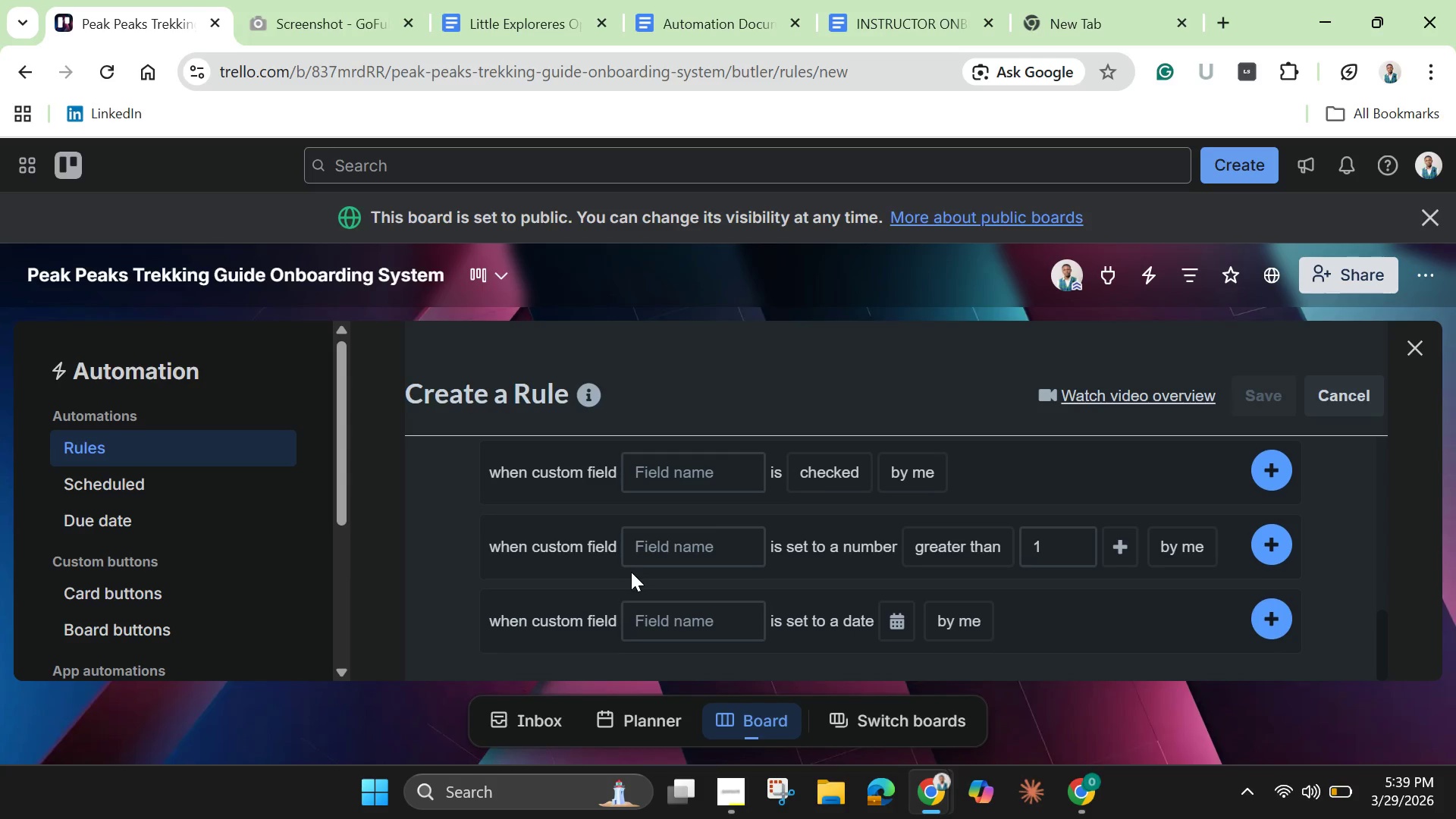 
scroll: coordinate [631, 572], scroll_direction: none, amount: 0.0
 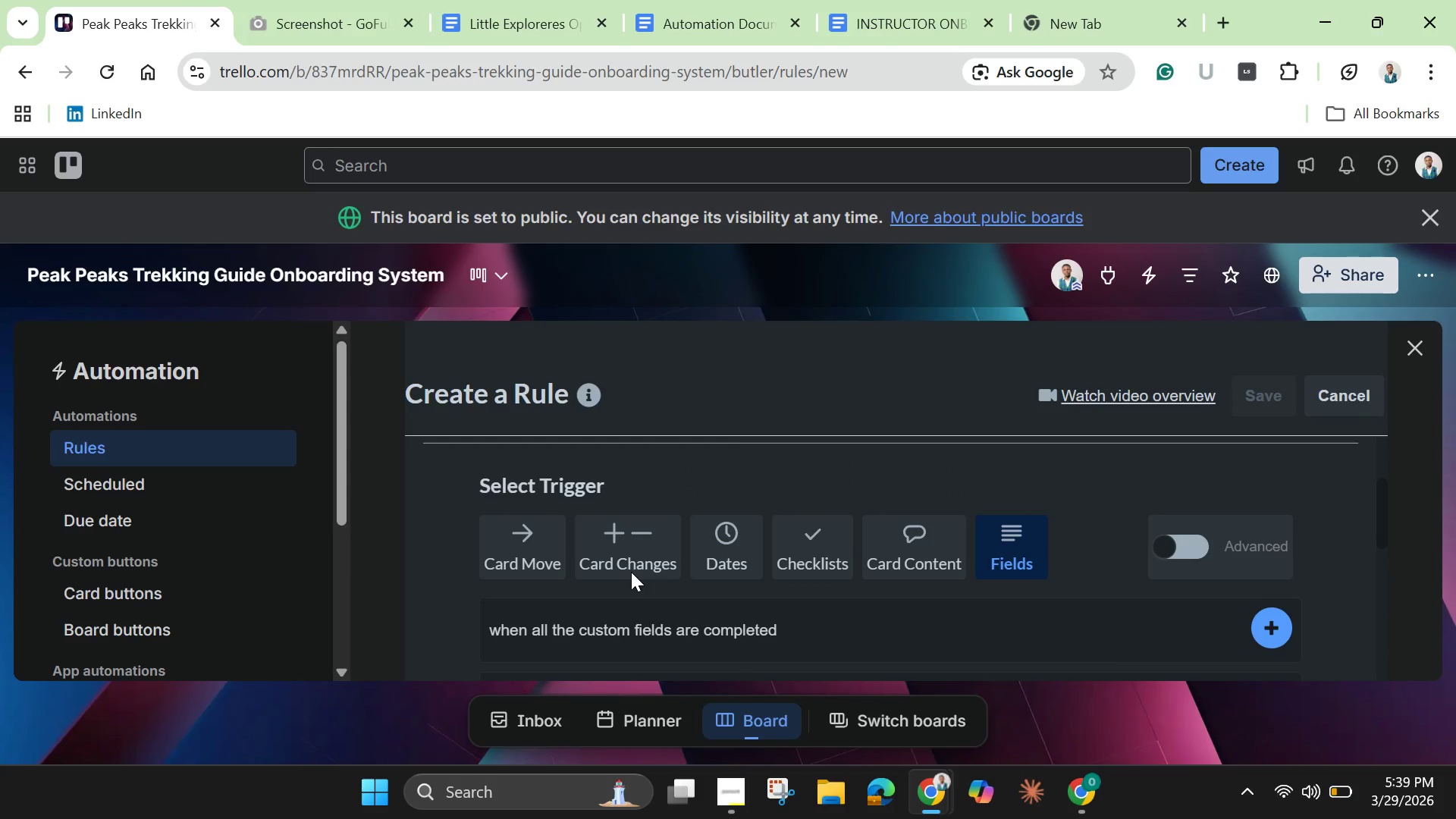 
scroll: coordinate [631, 572], scroll_direction: down, amount: 1.0
 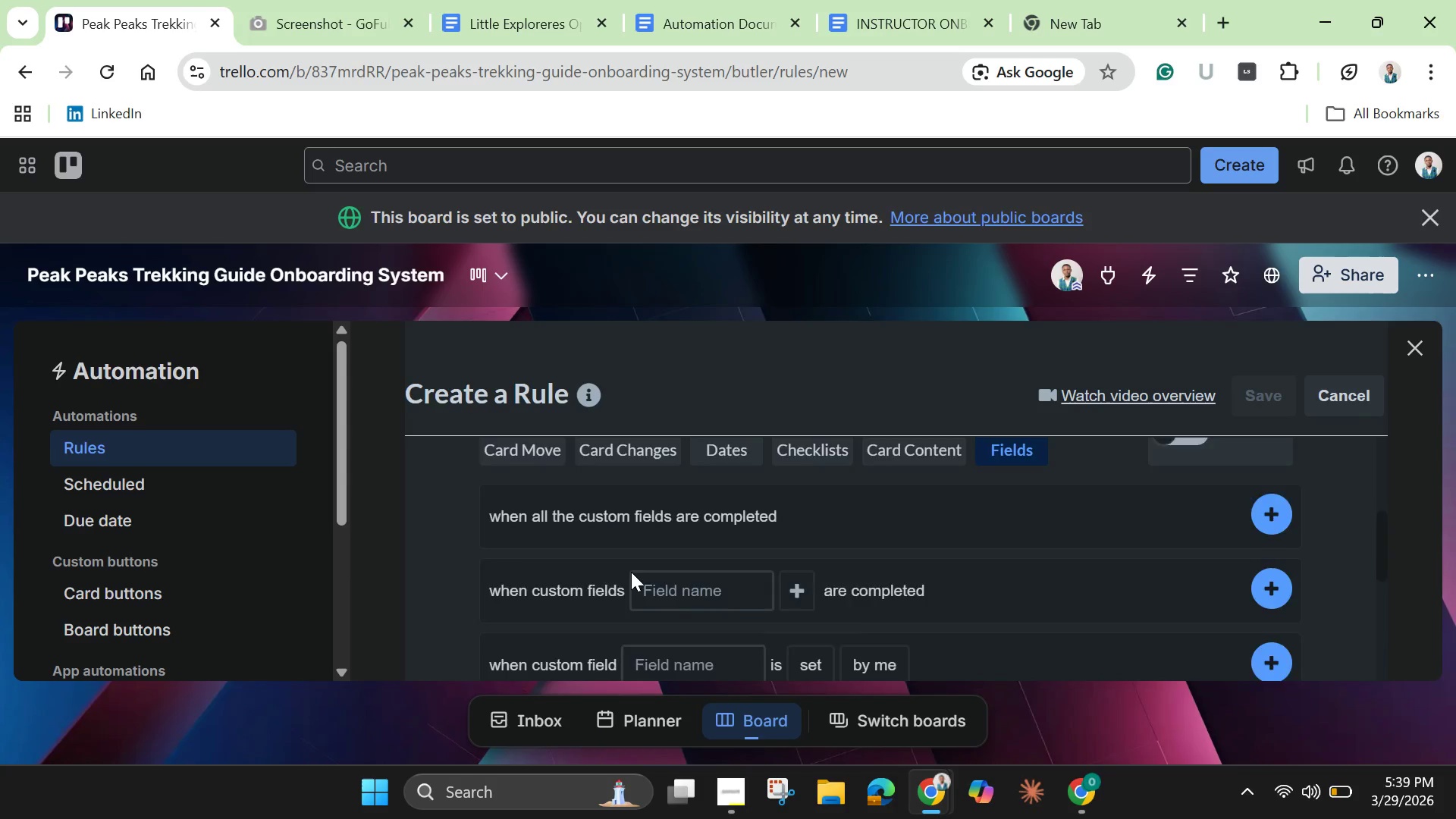 
scroll: coordinate [631, 572], scroll_direction: up, amount: 2.0
 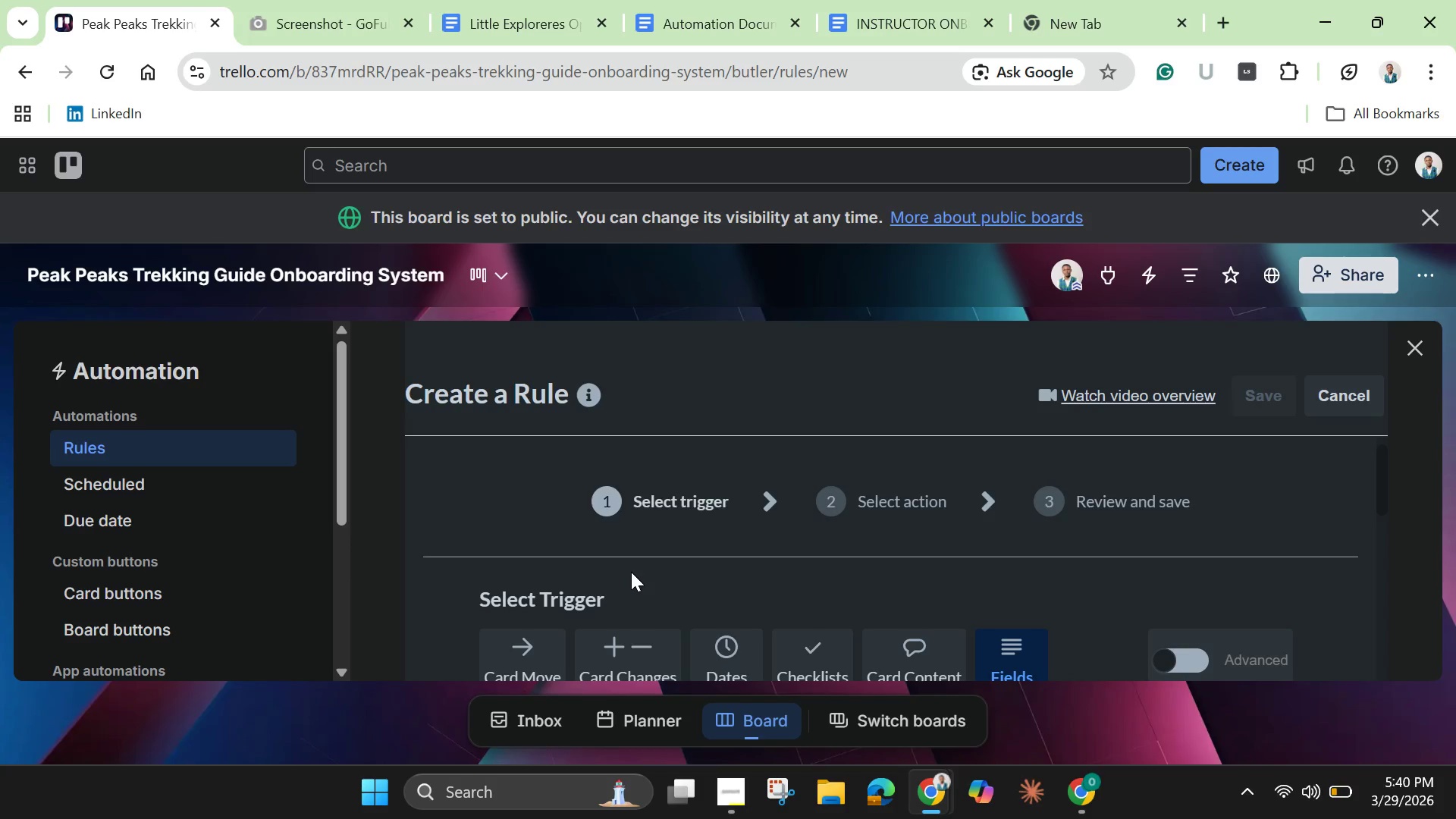 
wait(63.17)
 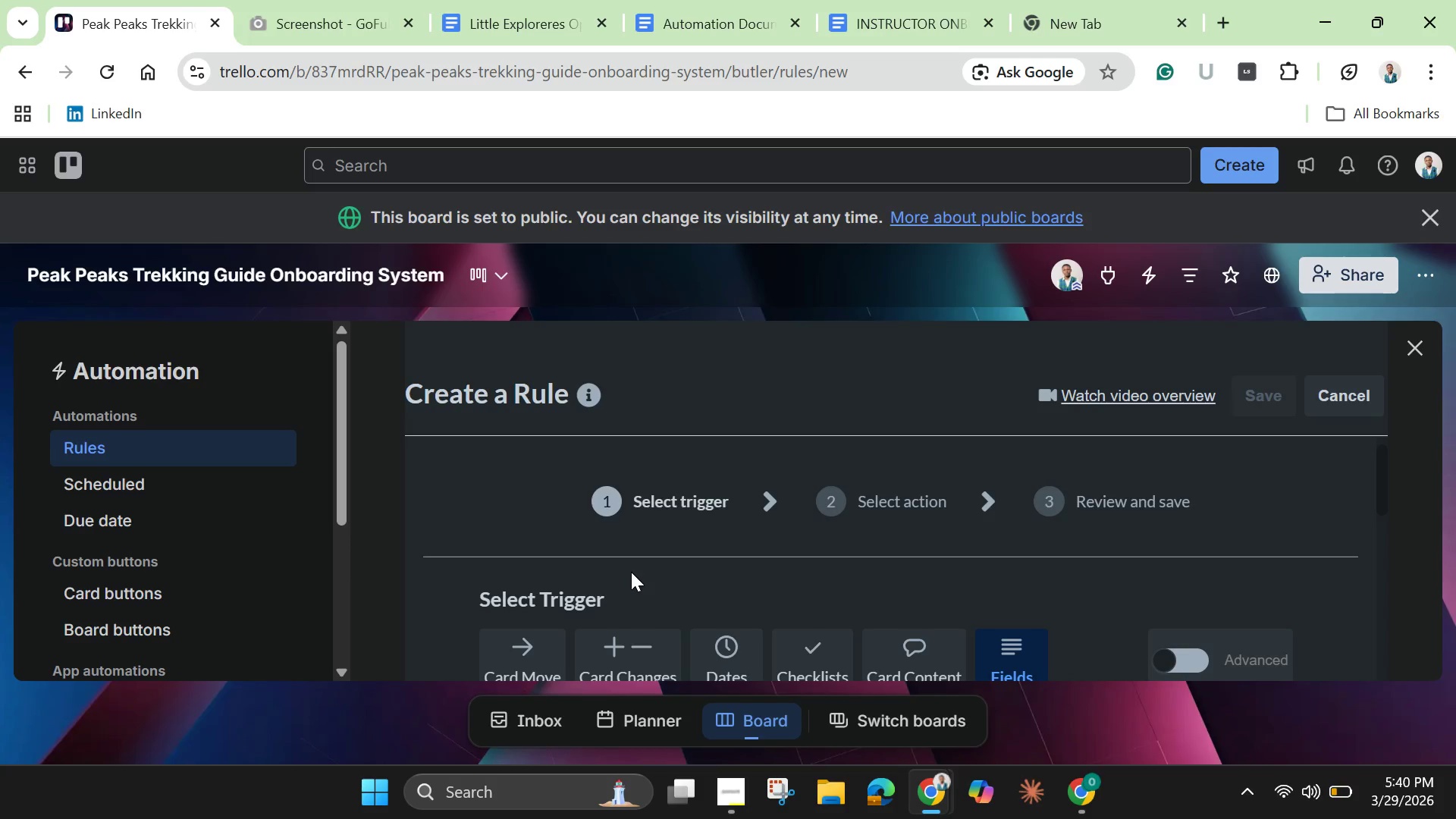 
scroll: coordinate [629, 573], scroll_direction: down, amount: 3.0
 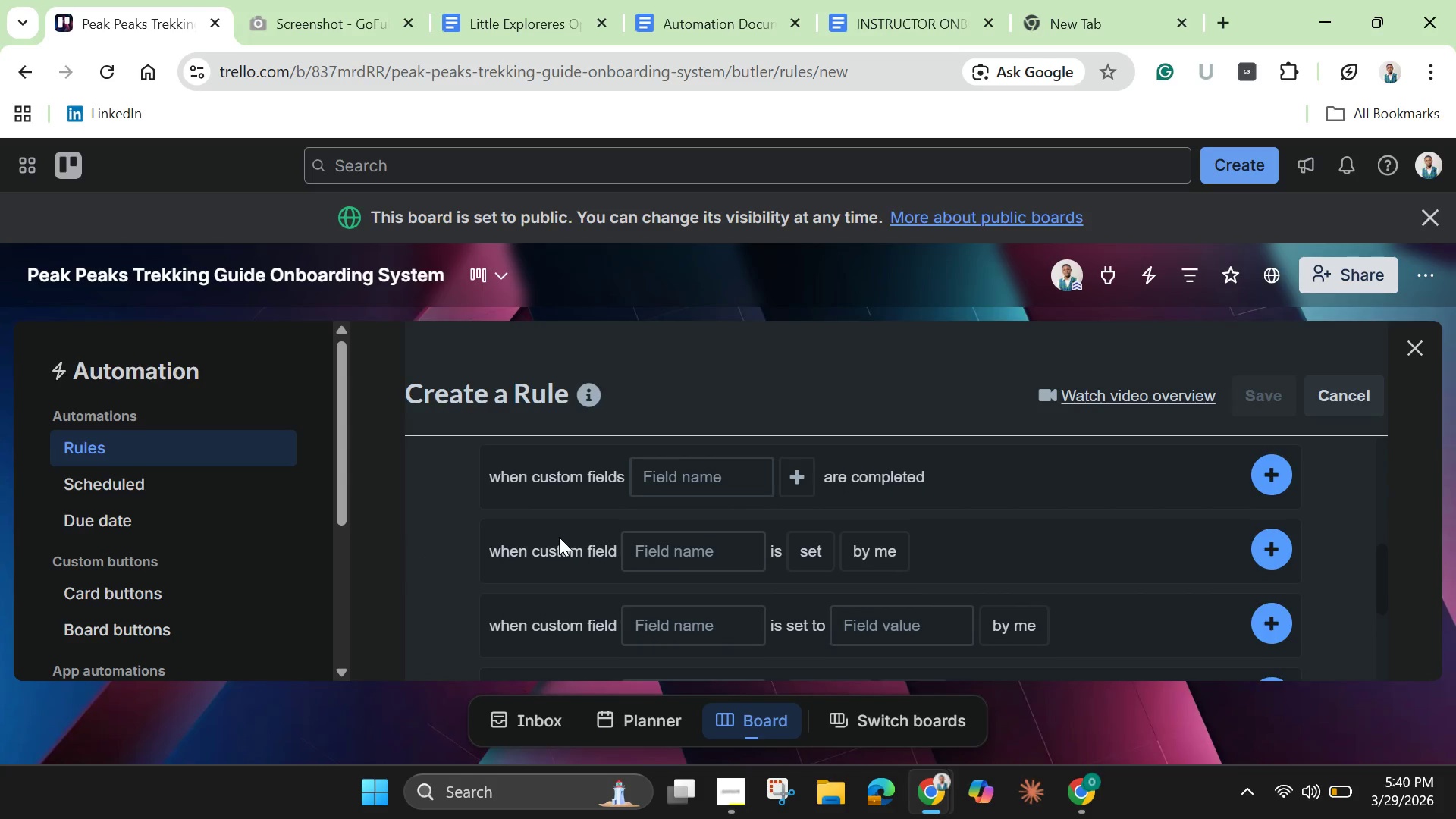 
scroll: coordinate [538, 505], scroll_direction: up, amount: 2.0
 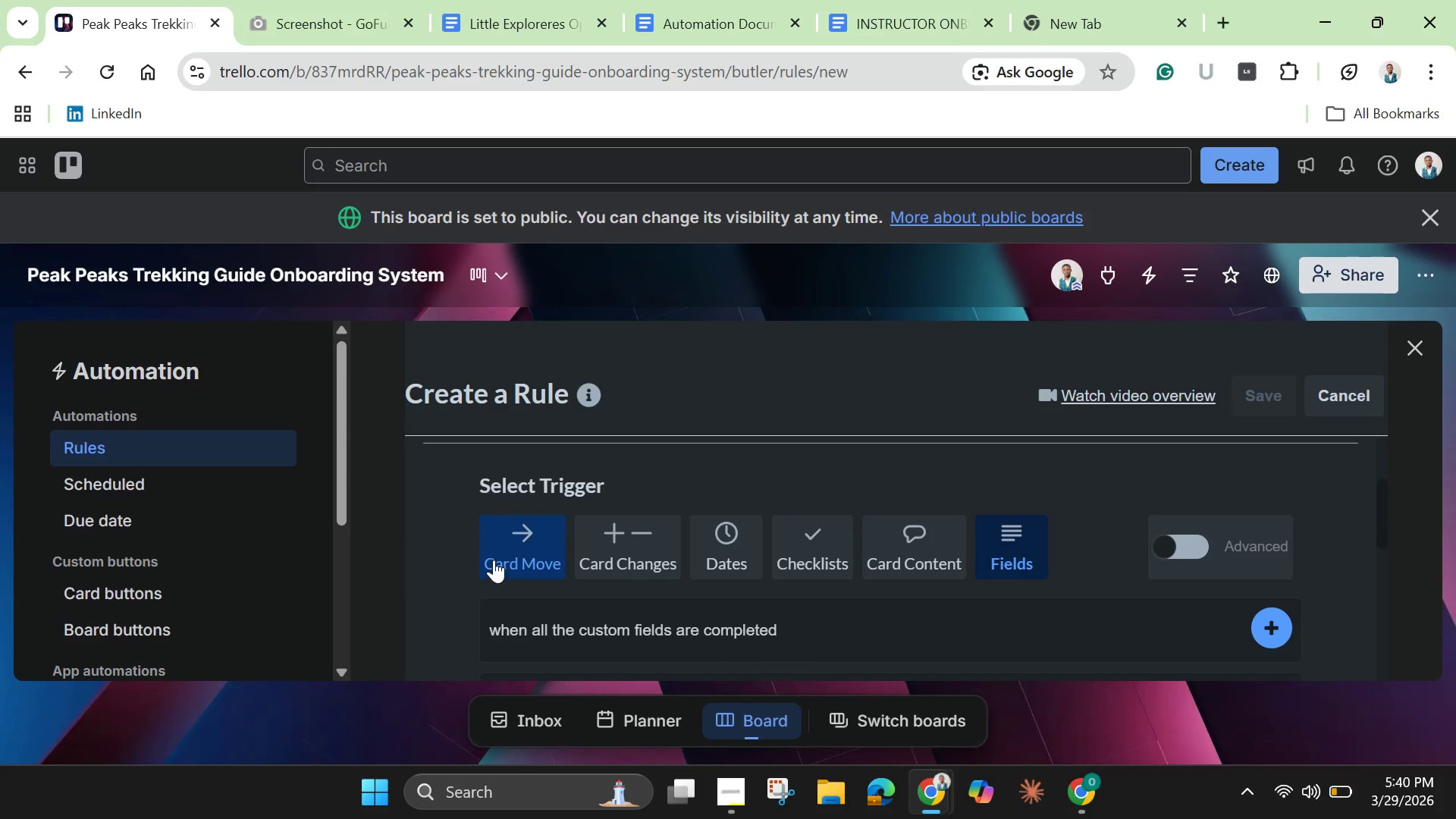 
left_click([494, 560])
 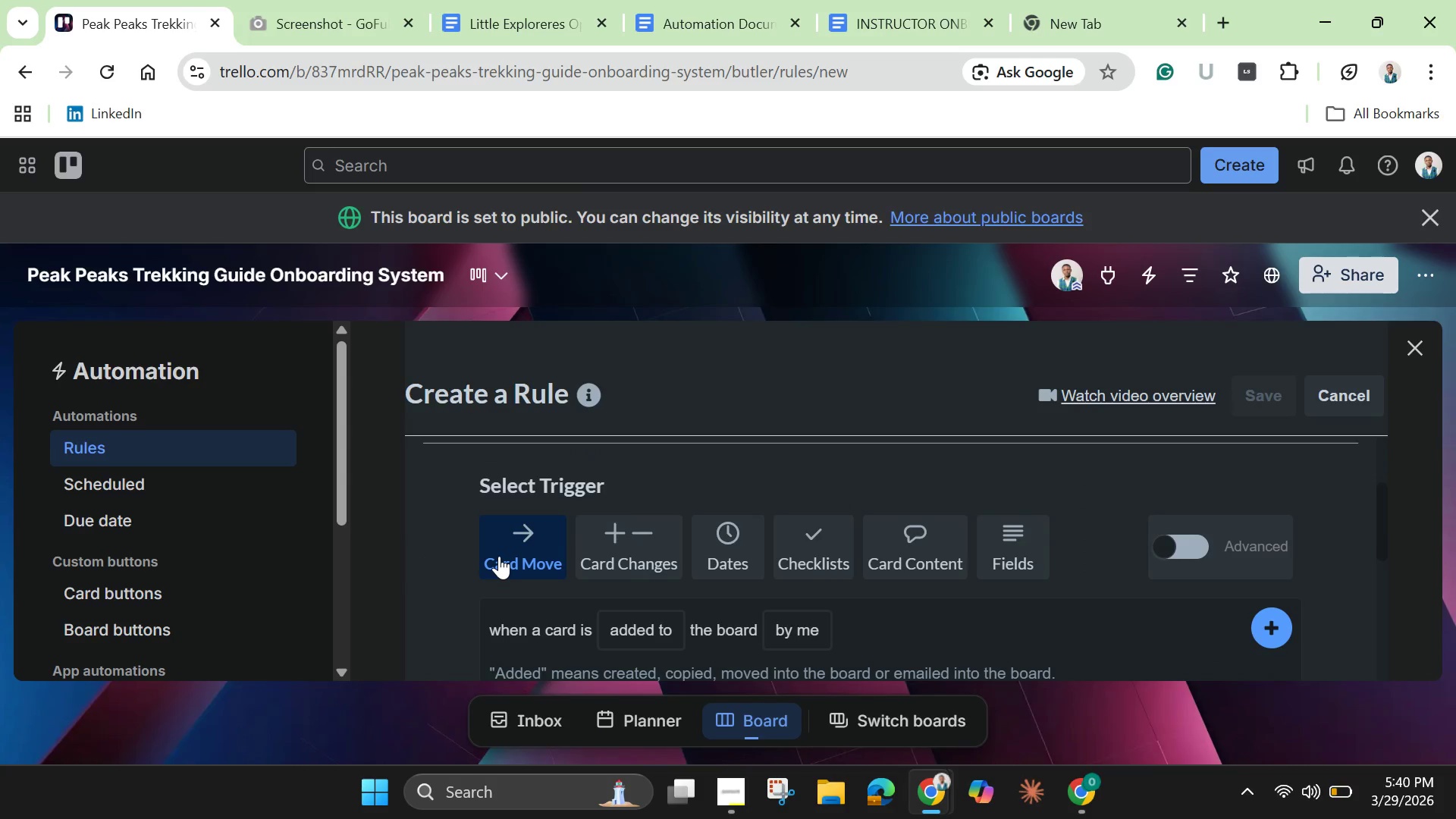 
scroll: coordinate [538, 588], scroll_direction: down, amount: 4.0
 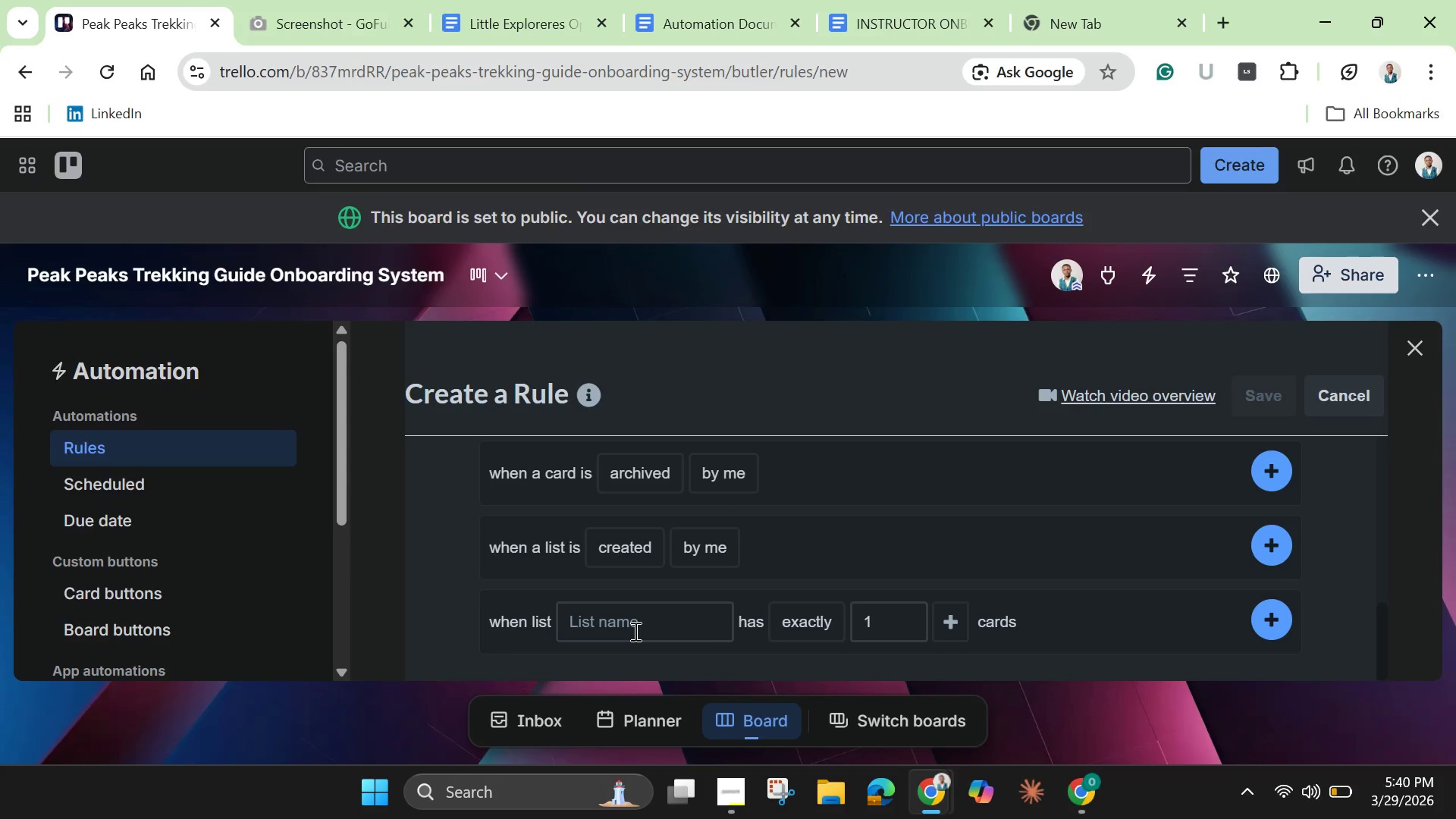 
left_click([634, 631])
 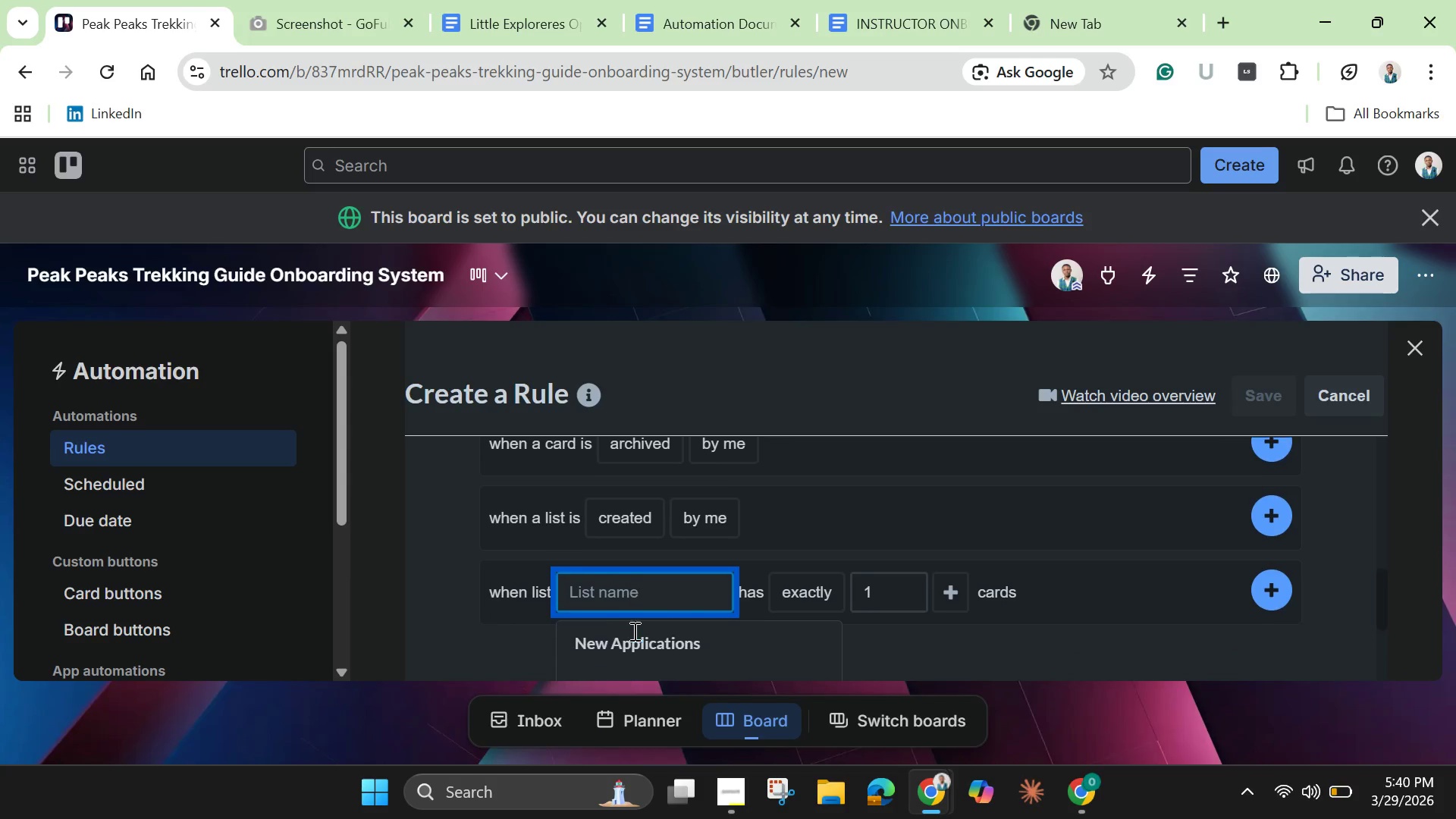 
scroll: coordinate [633, 631], scroll_direction: down, amount: 1.0
 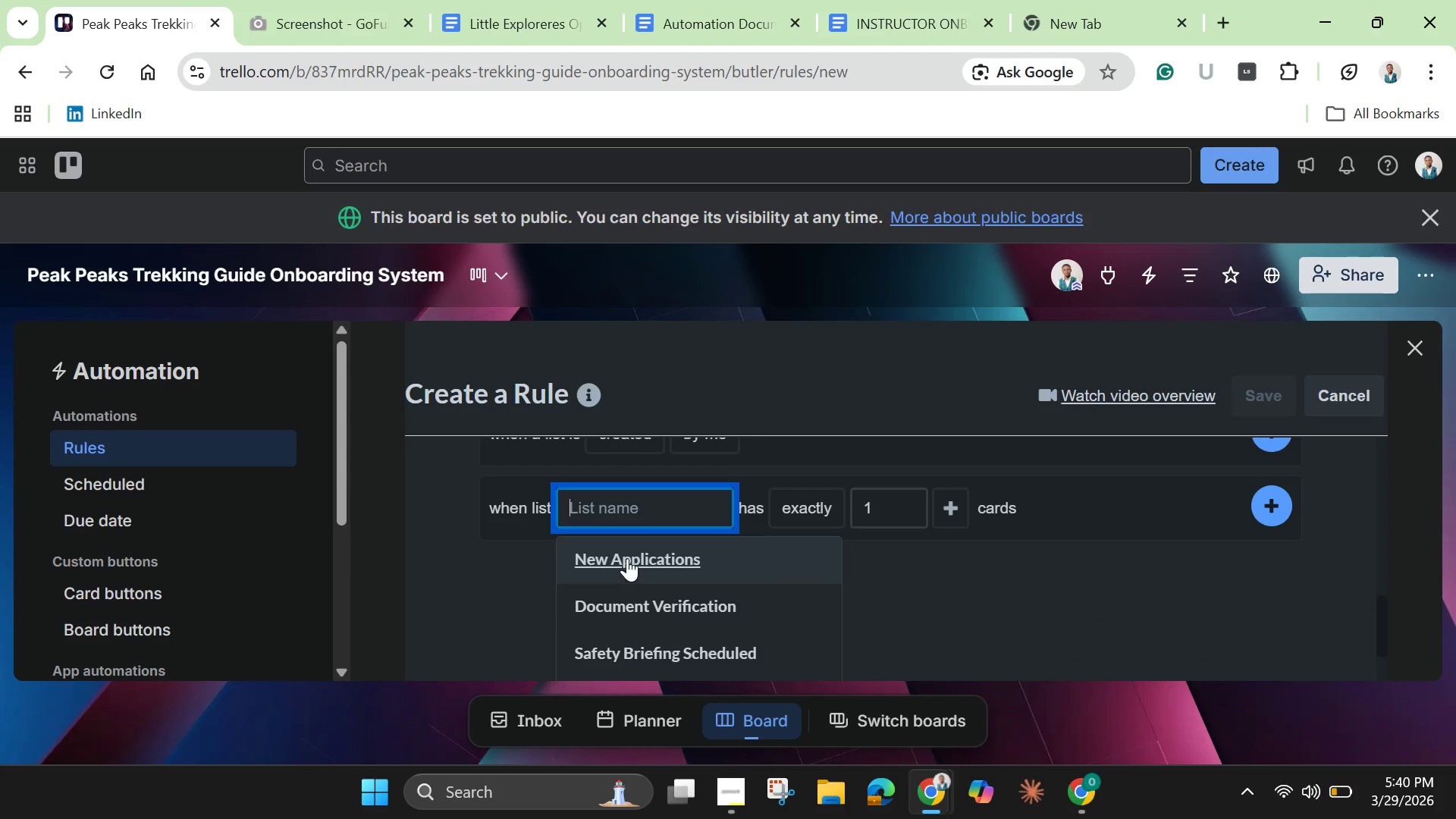 
left_click([627, 558])
 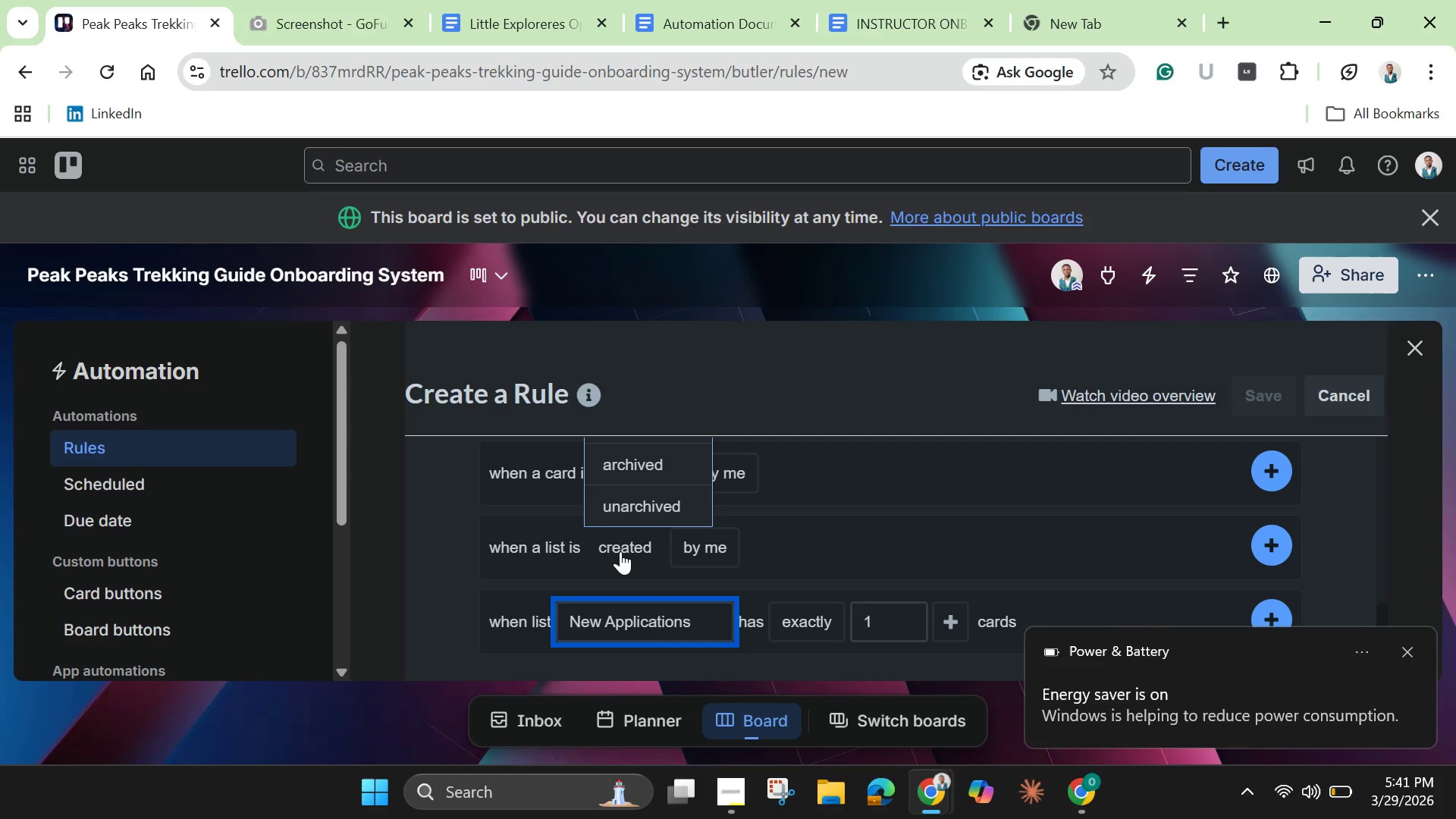 
wait(40.52)
 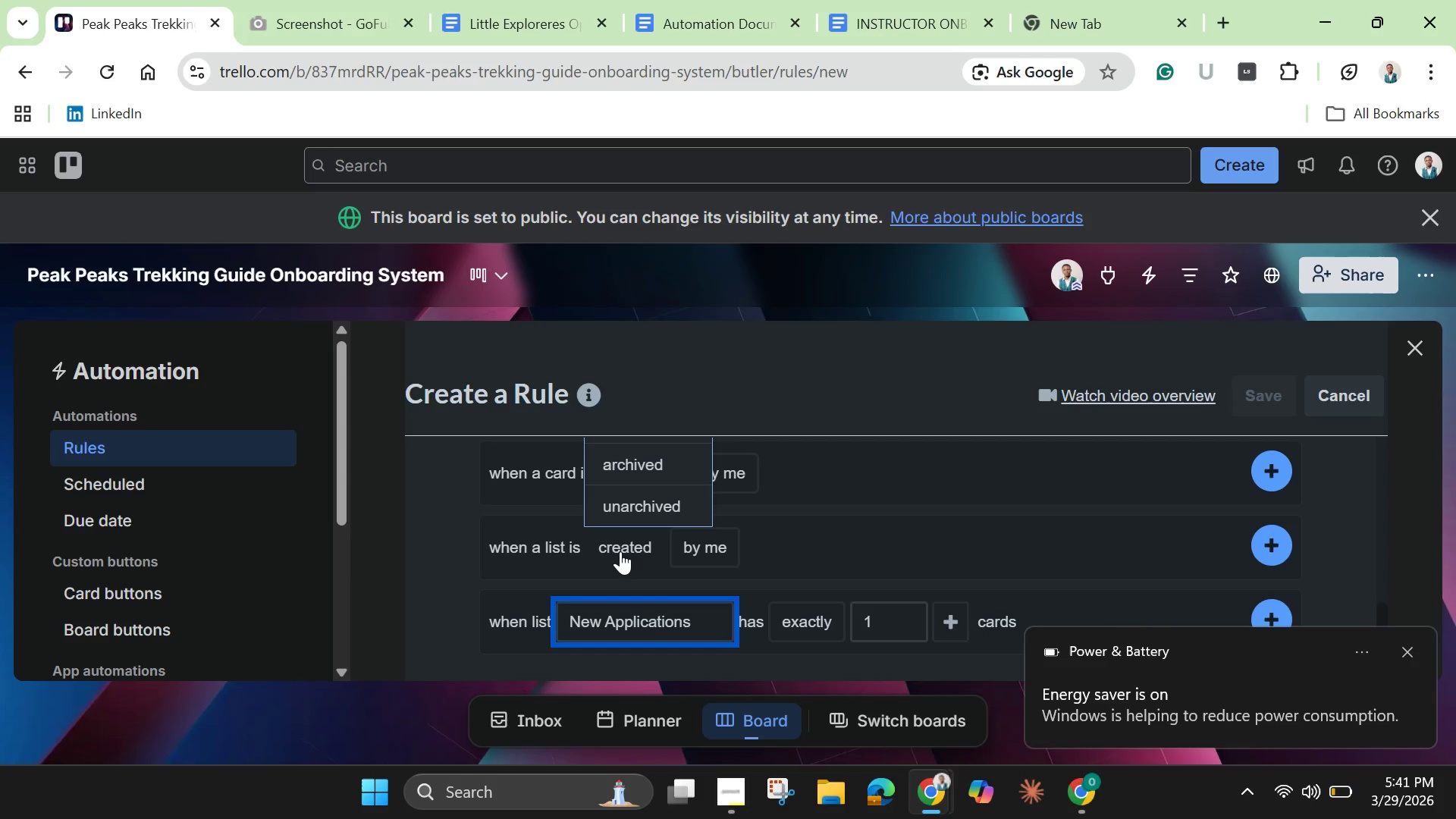 
scroll: coordinate [659, 610], scroll_direction: up, amount: 4.0
 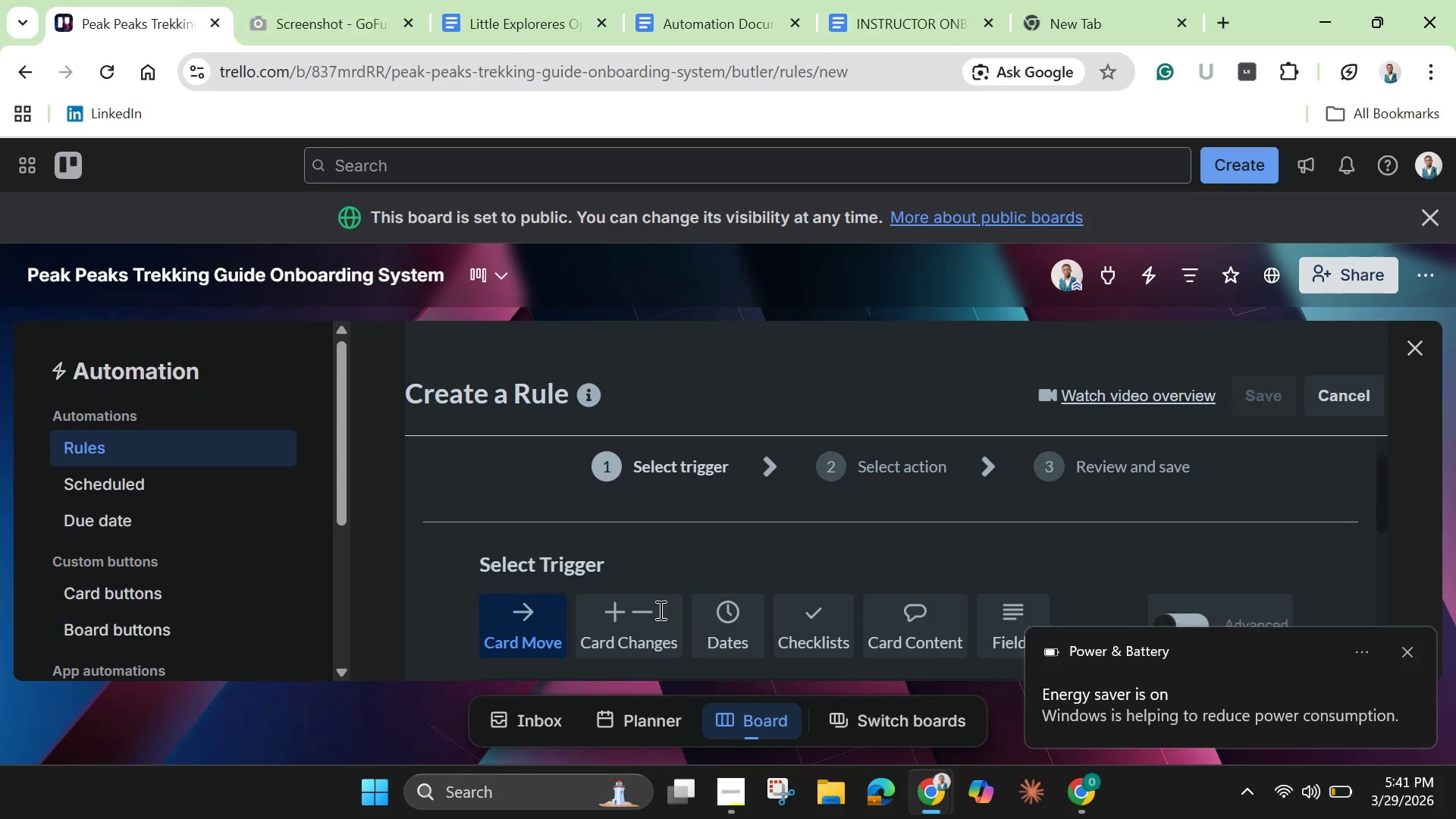 
scroll: coordinate [659, 610], scroll_direction: down, amount: 2.0
 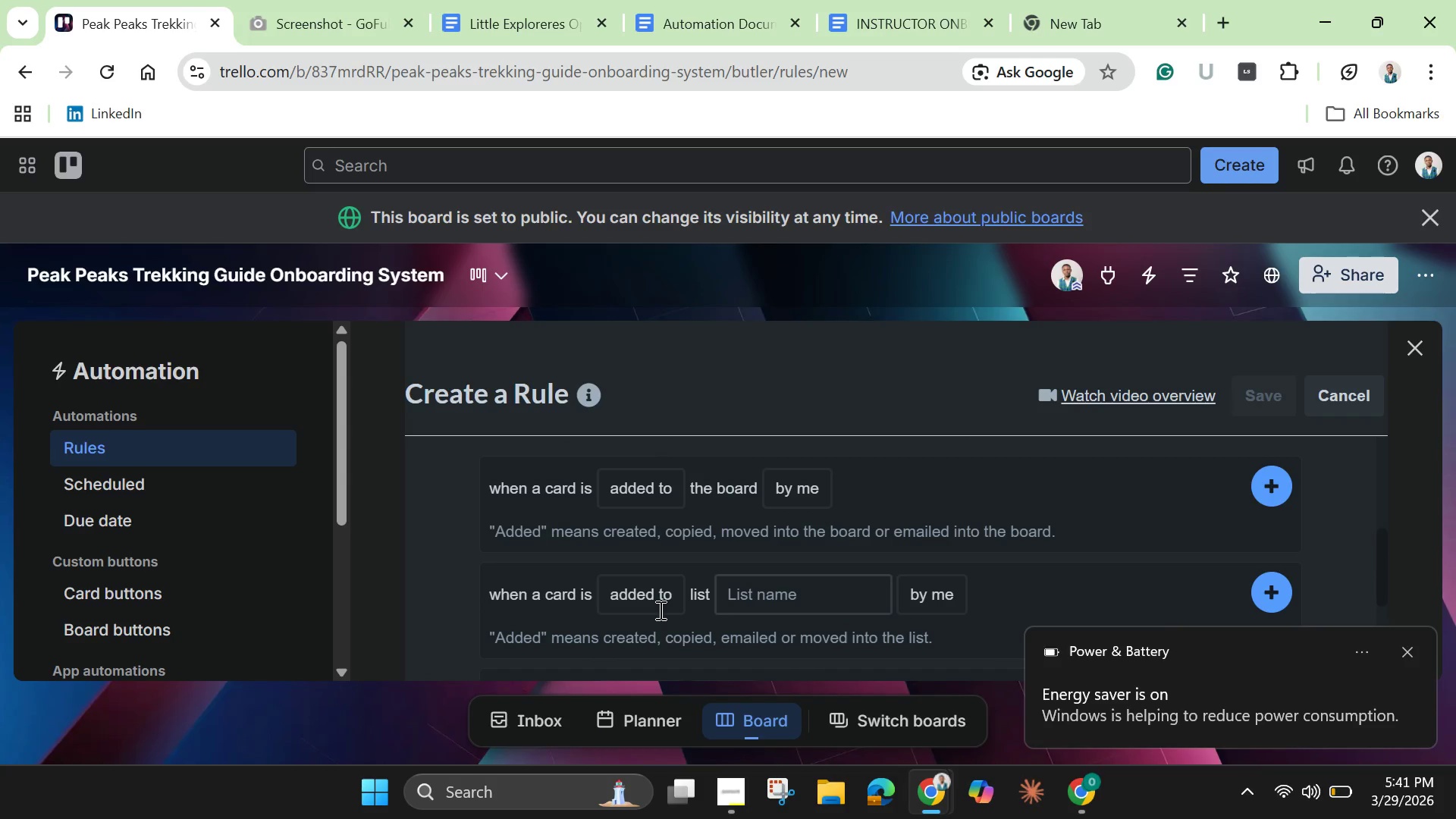 
wait(9.52)
 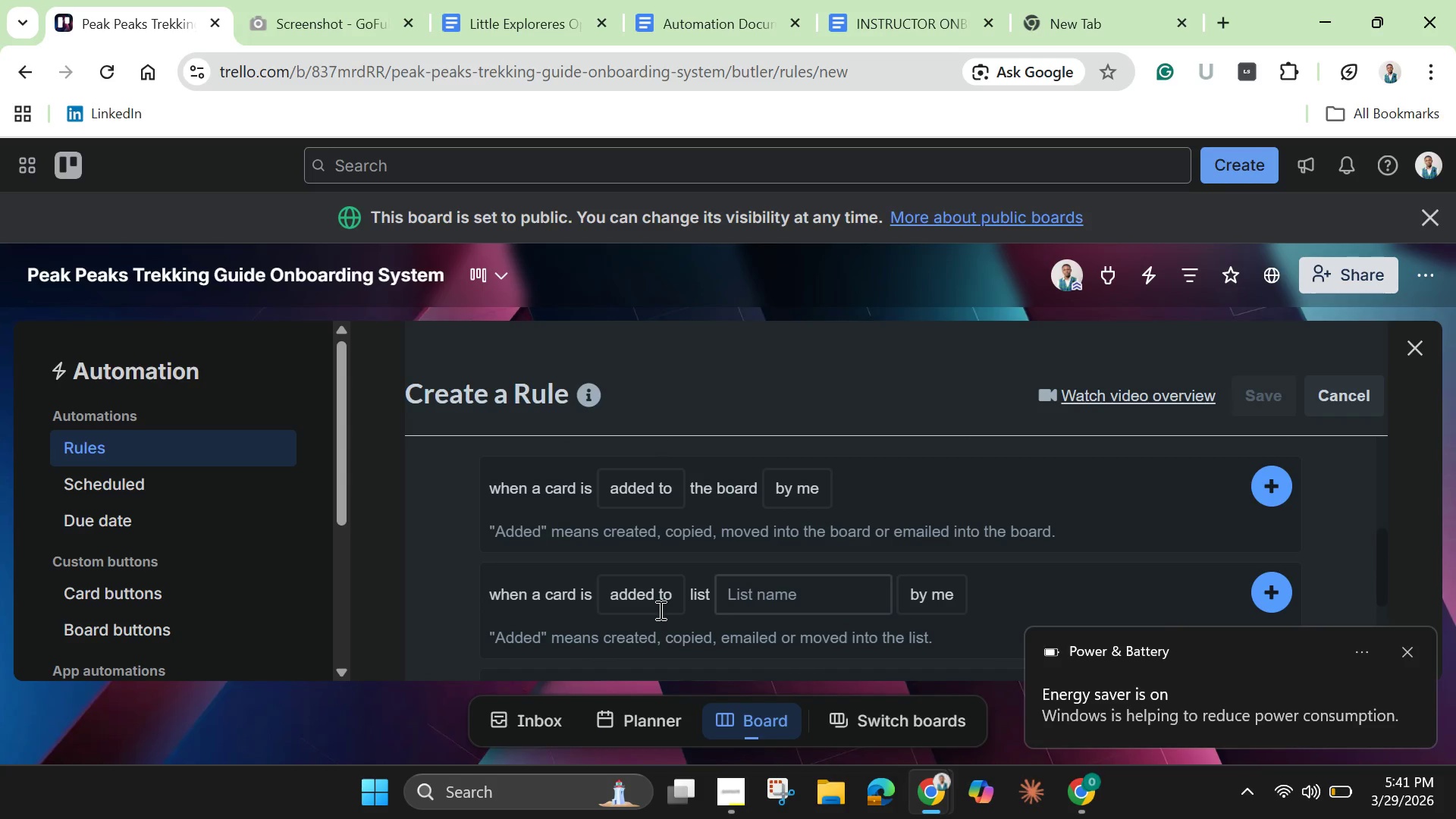 
scroll: coordinate [659, 610], scroll_direction: down, amount: 4.0
 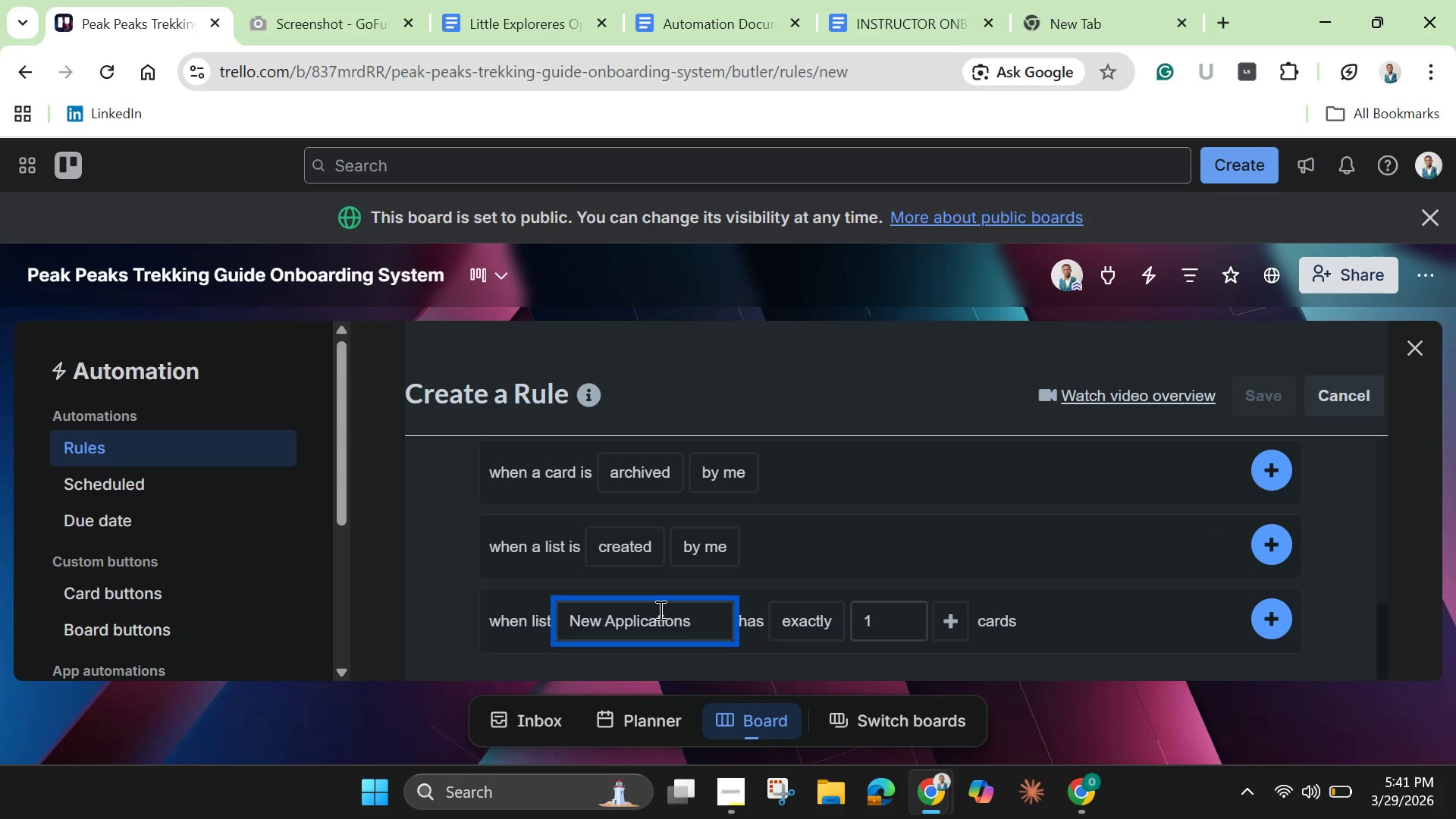 
scroll: coordinate [659, 610], scroll_direction: up, amount: 2.0
 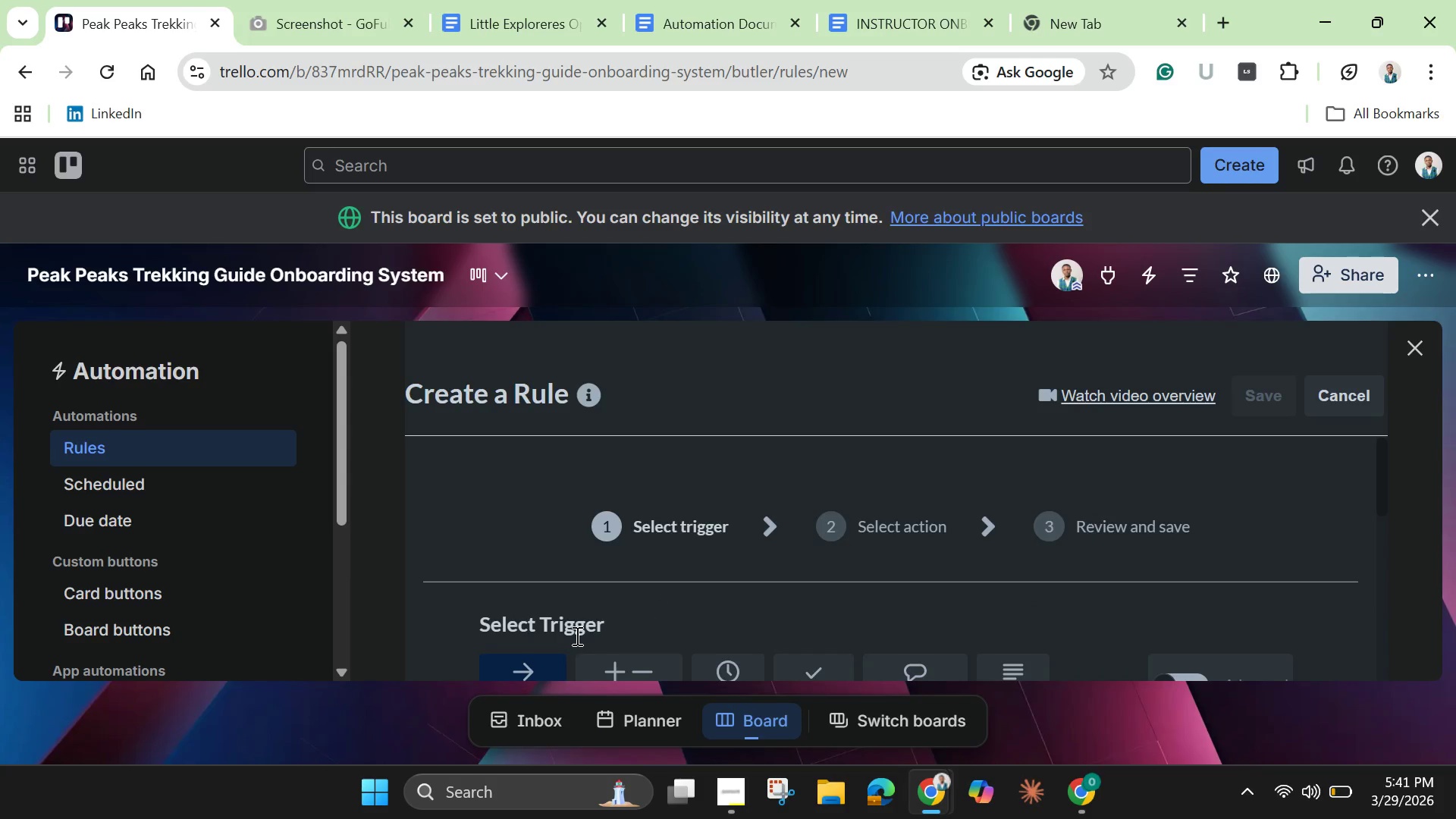 
scroll: coordinate [576, 635], scroll_direction: down, amount: 2.0
 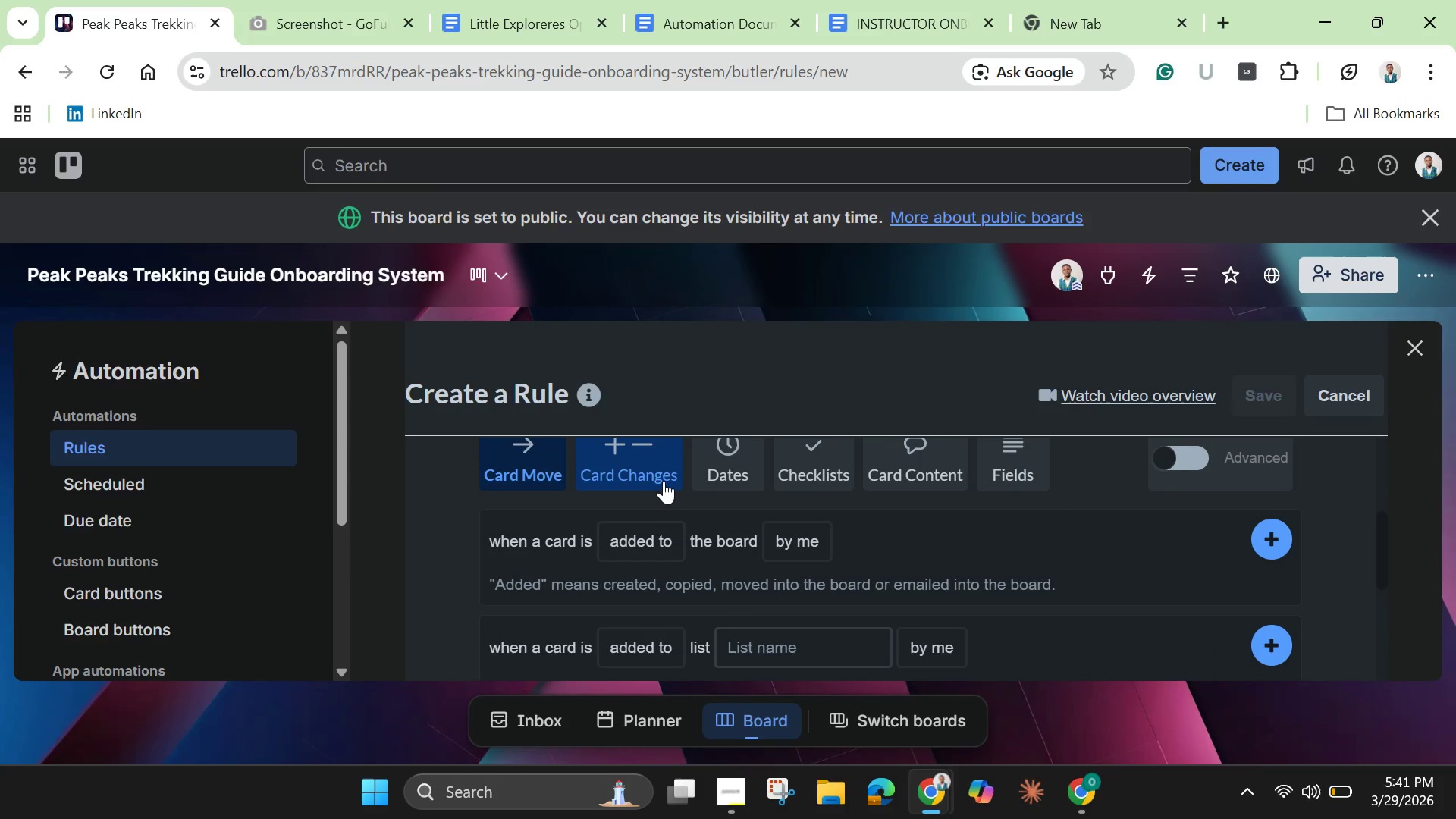 
left_click([661, 479])
 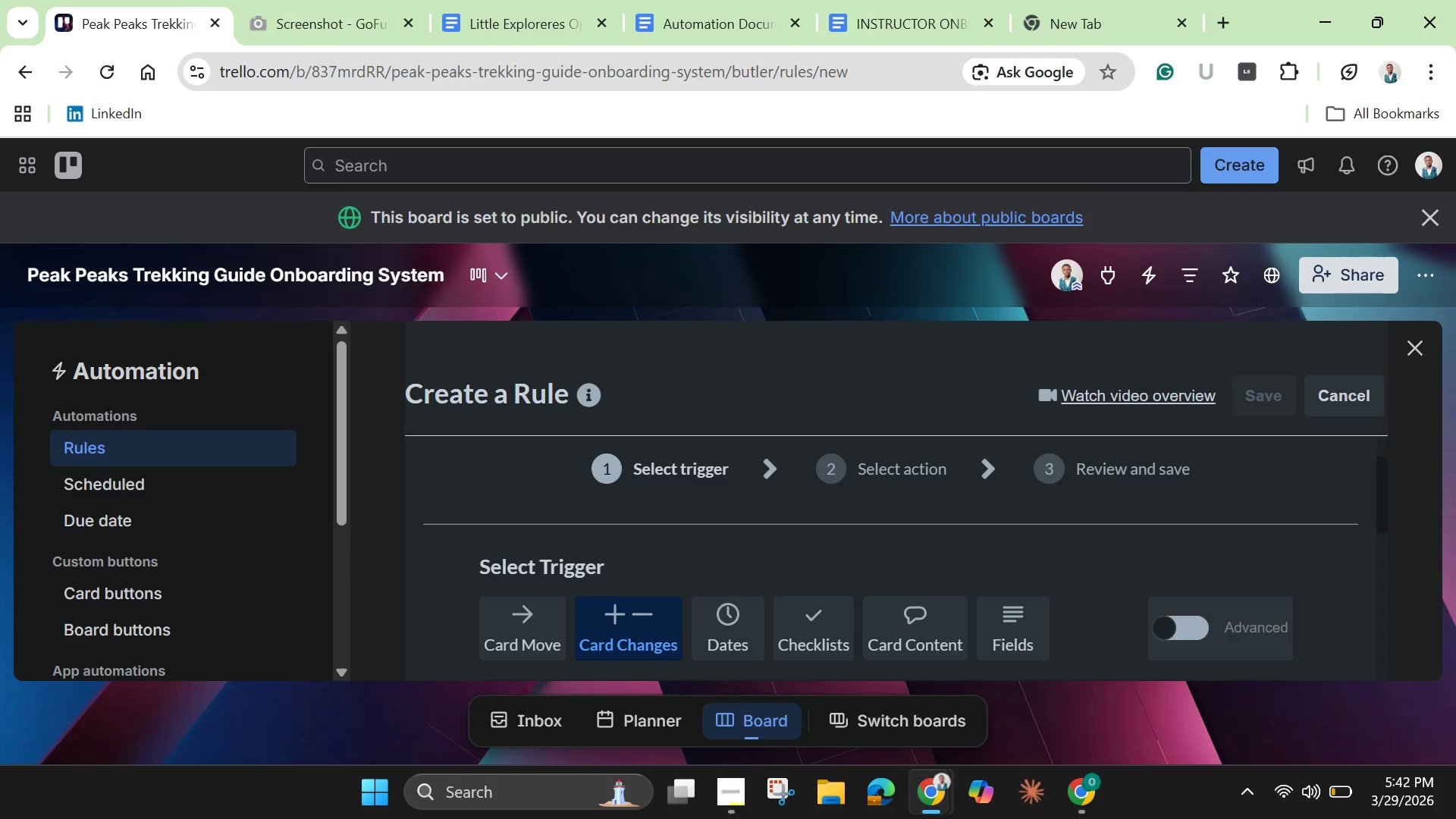 
wait(55.28)
 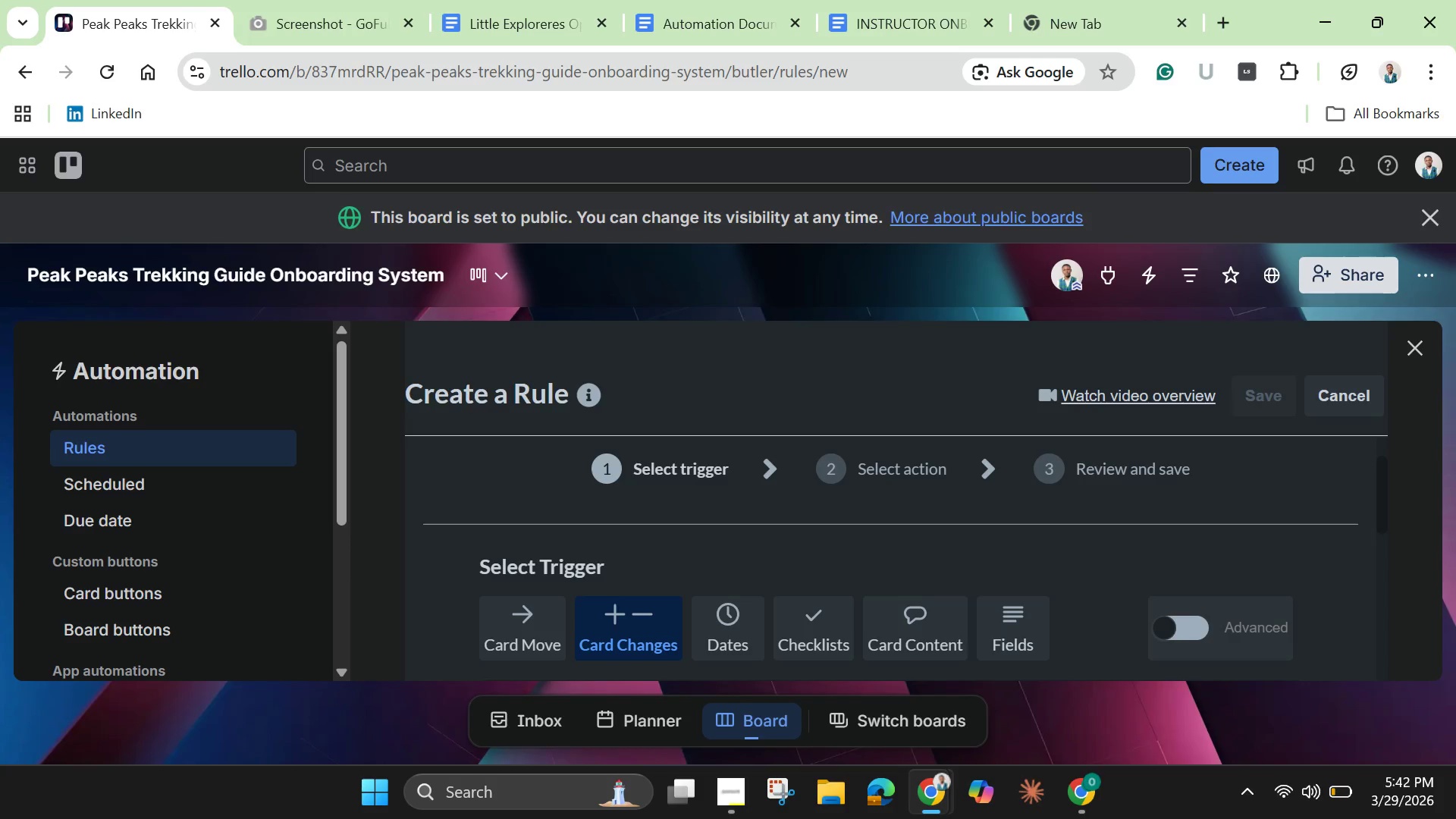 
scroll: coordinate [581, 605], scroll_direction: down, amount: 3.0
 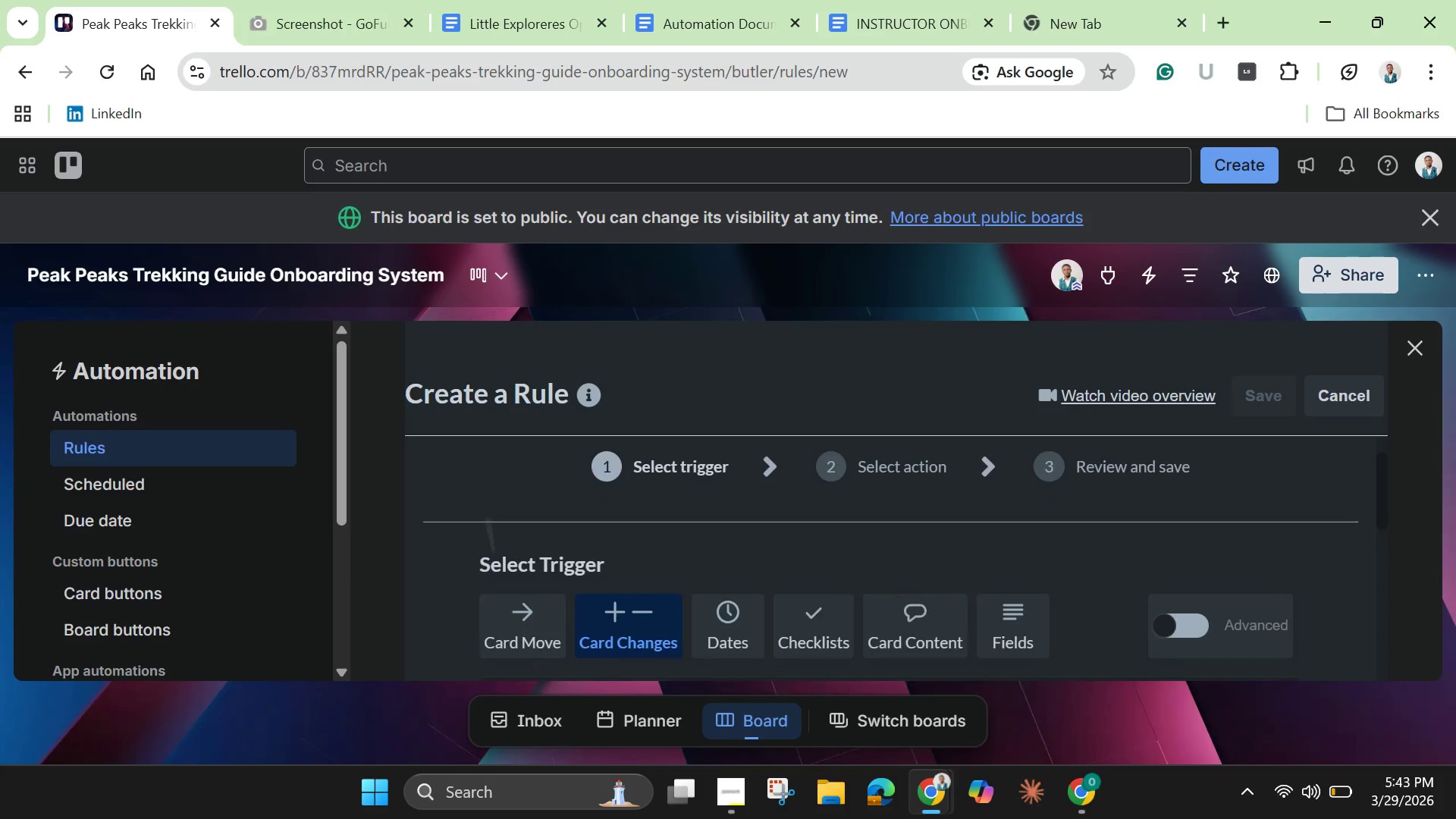 
wait(36.2)
 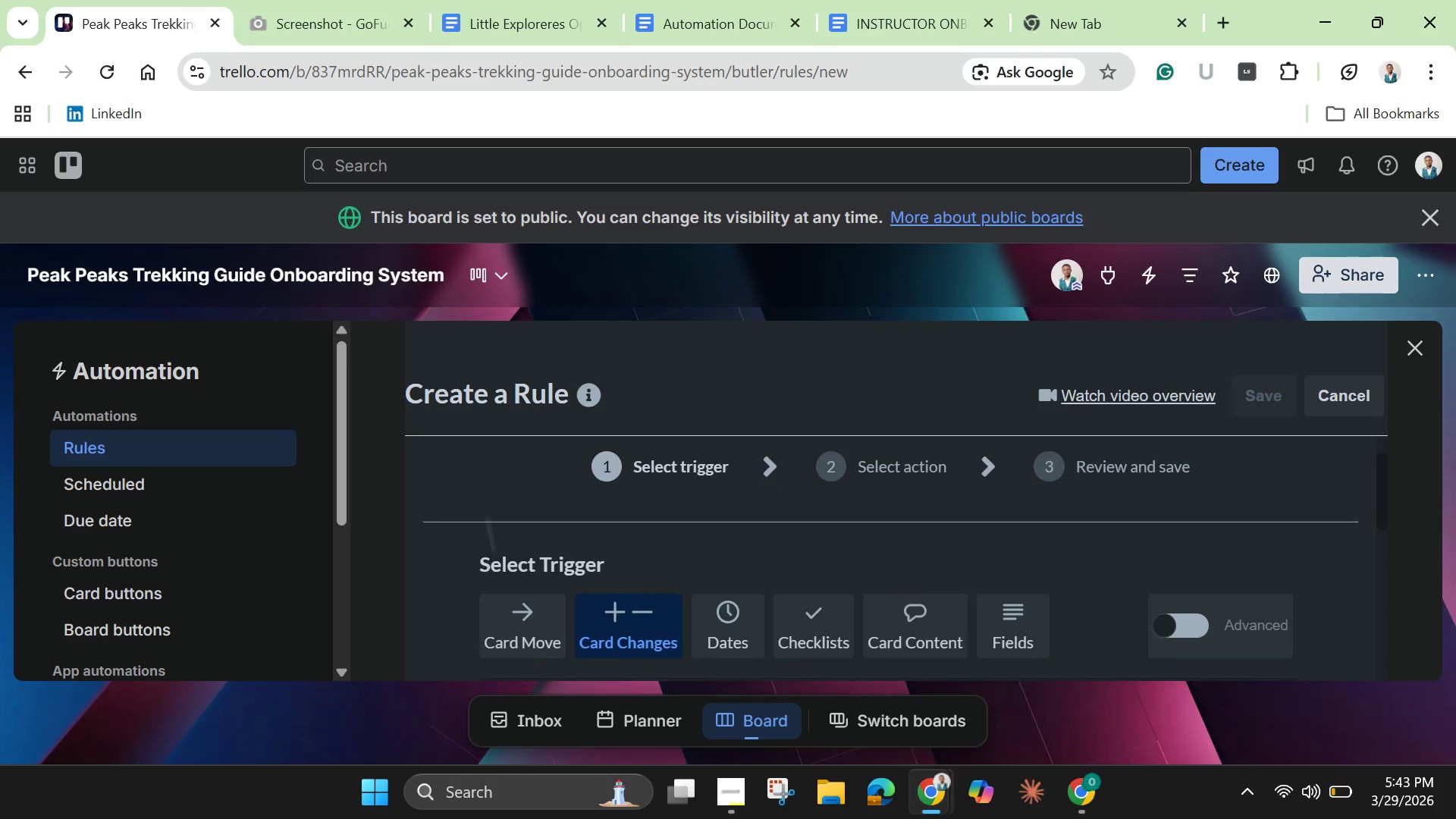 
scroll: coordinate [585, 605], scroll_direction: down, amount: 5.0
 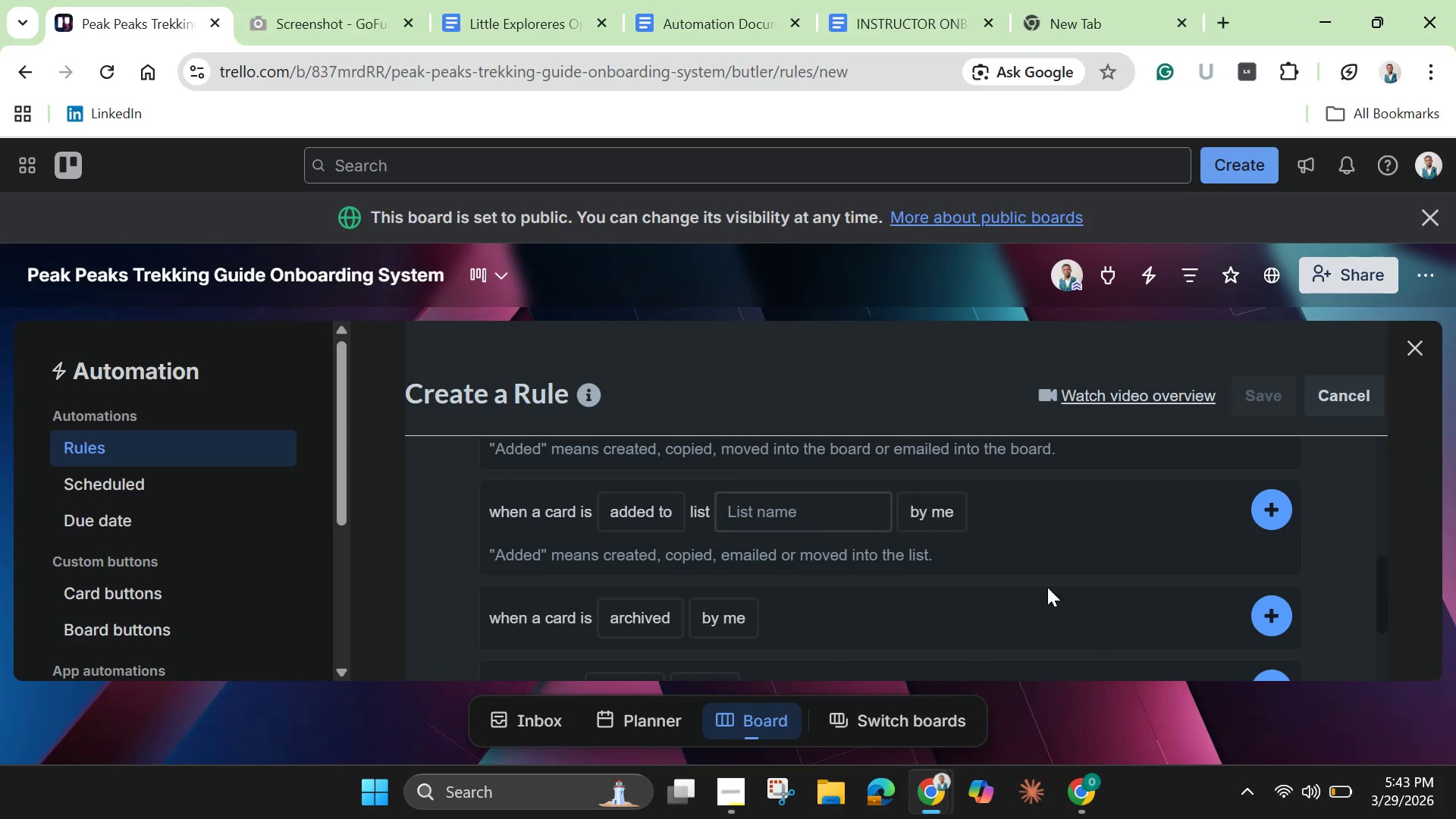 
scroll: coordinate [1037, 574], scroll_direction: up, amount: 3.0
 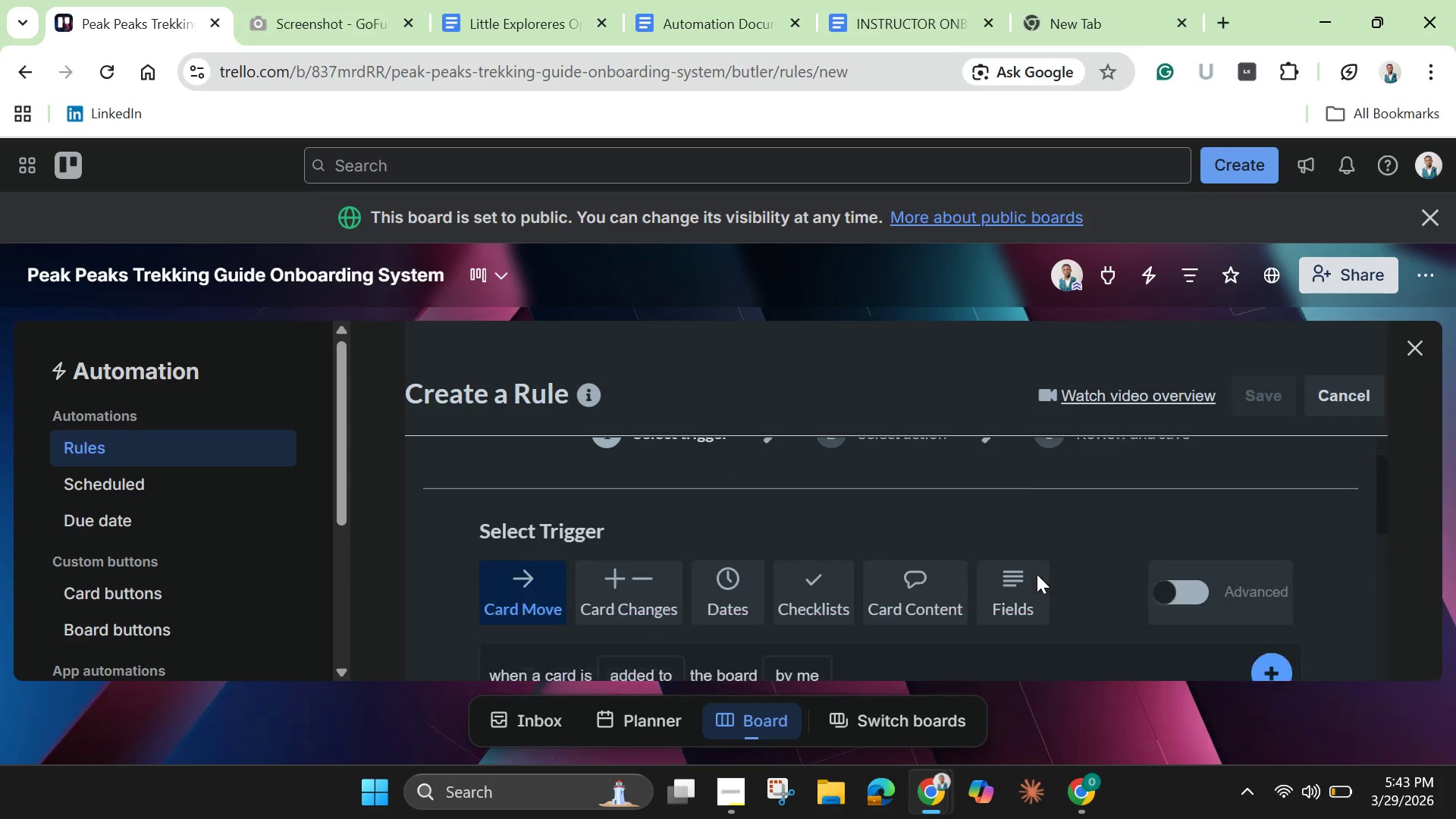 
scroll: coordinate [1037, 574], scroll_direction: down, amount: 1.0
 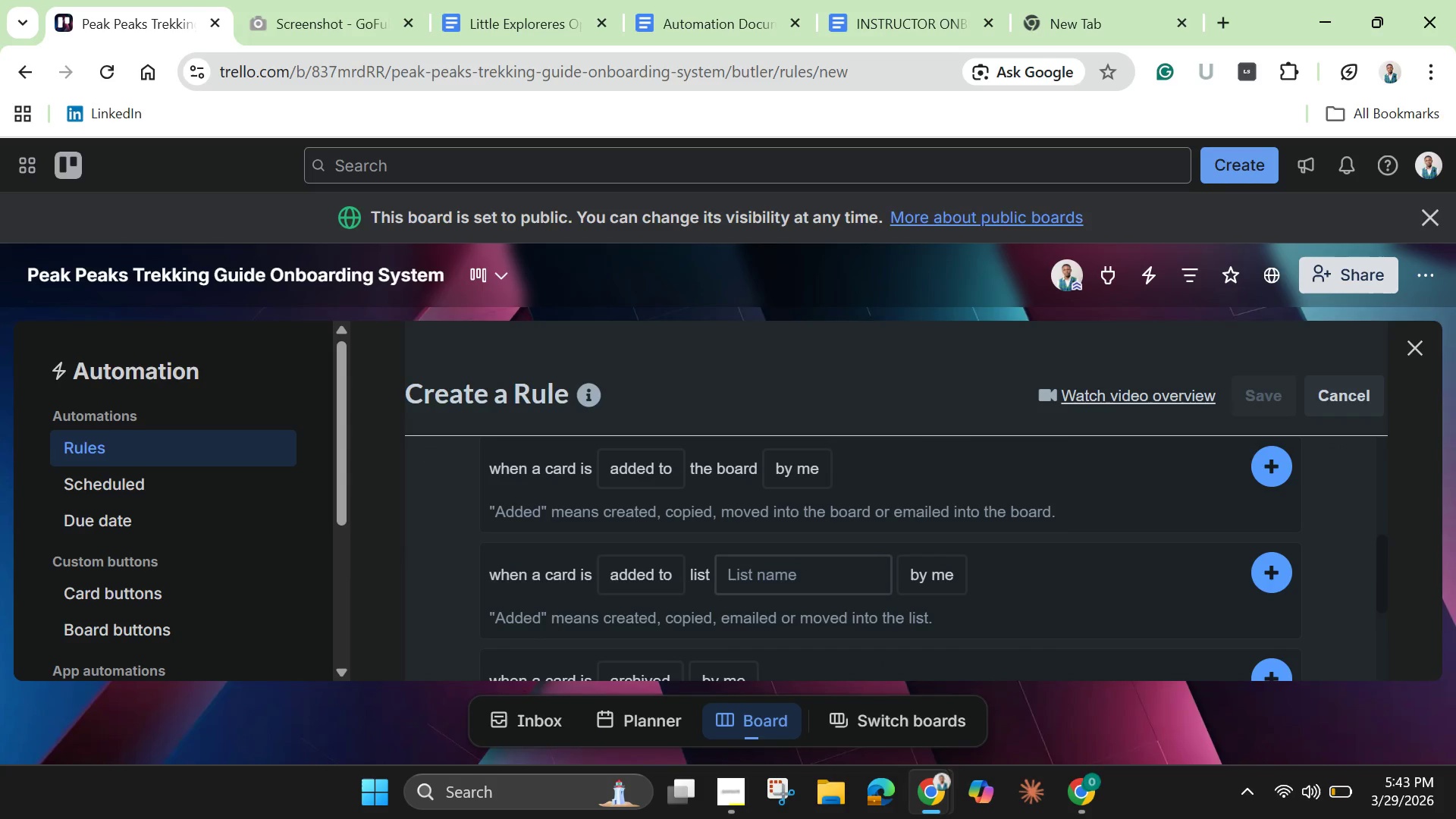 
wait(9.9)
 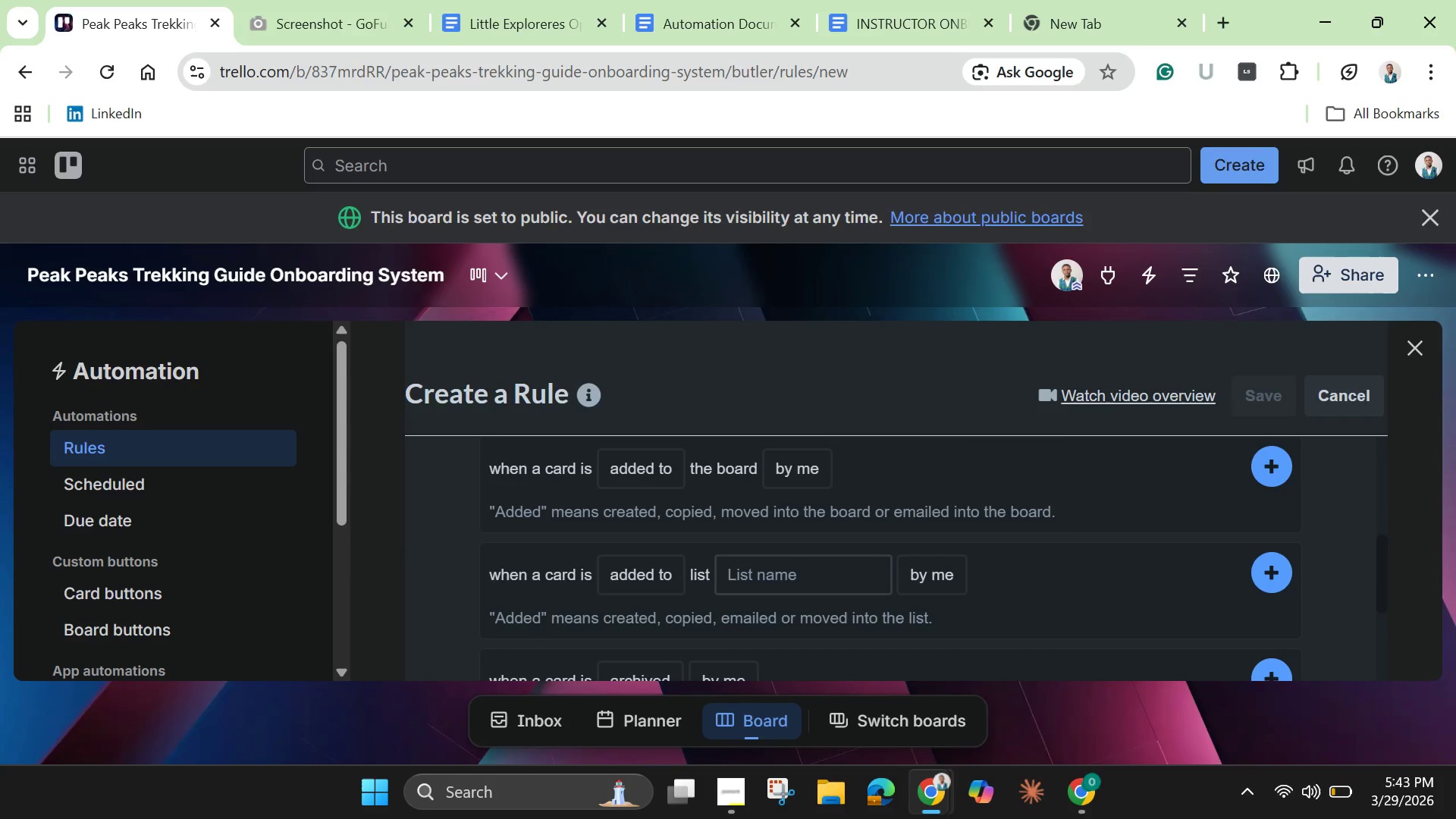 
scroll: coordinate [1037, 574], scroll_direction: down, amount: 1.0
 